 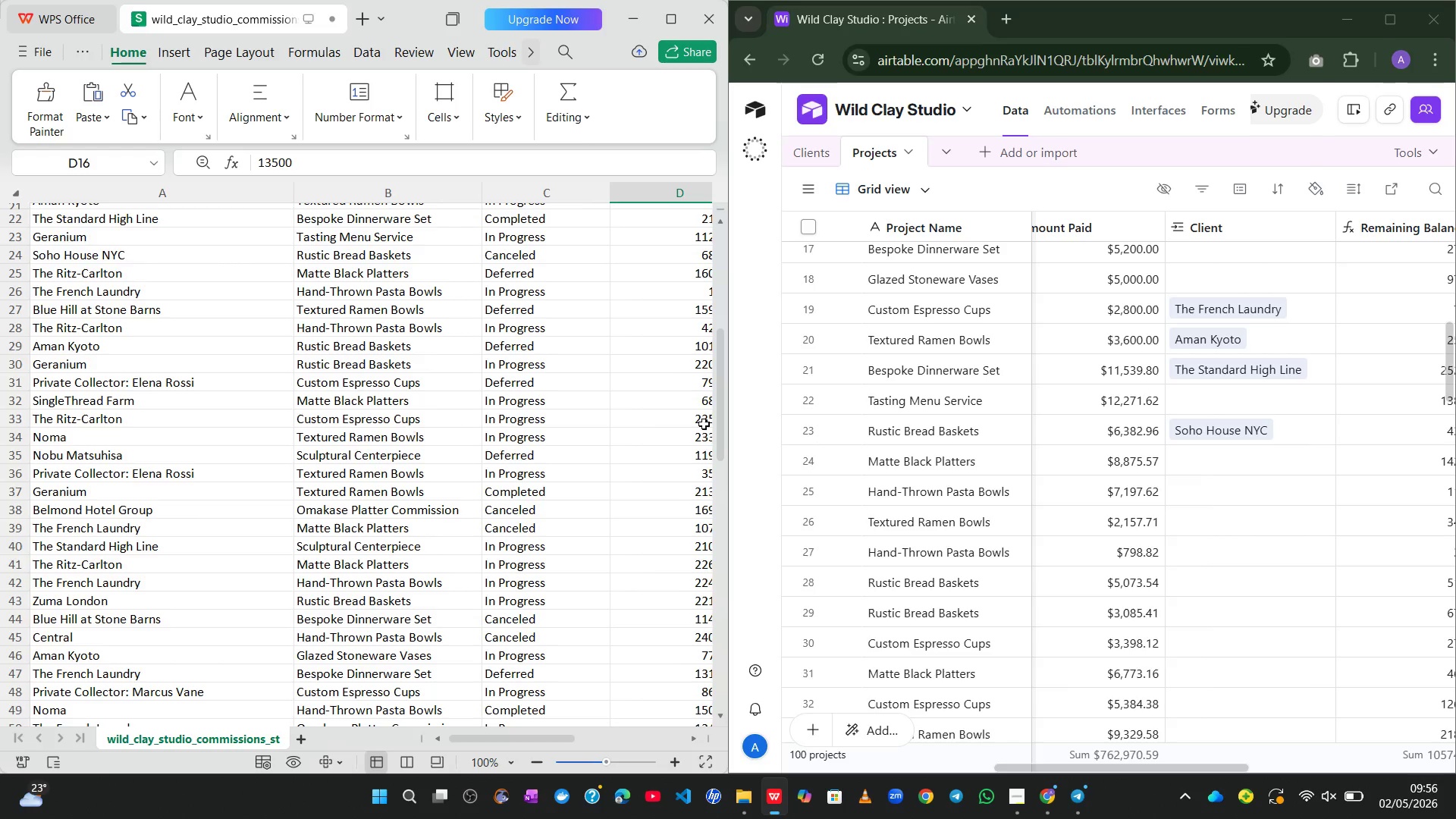 
left_click([1220, 462])
 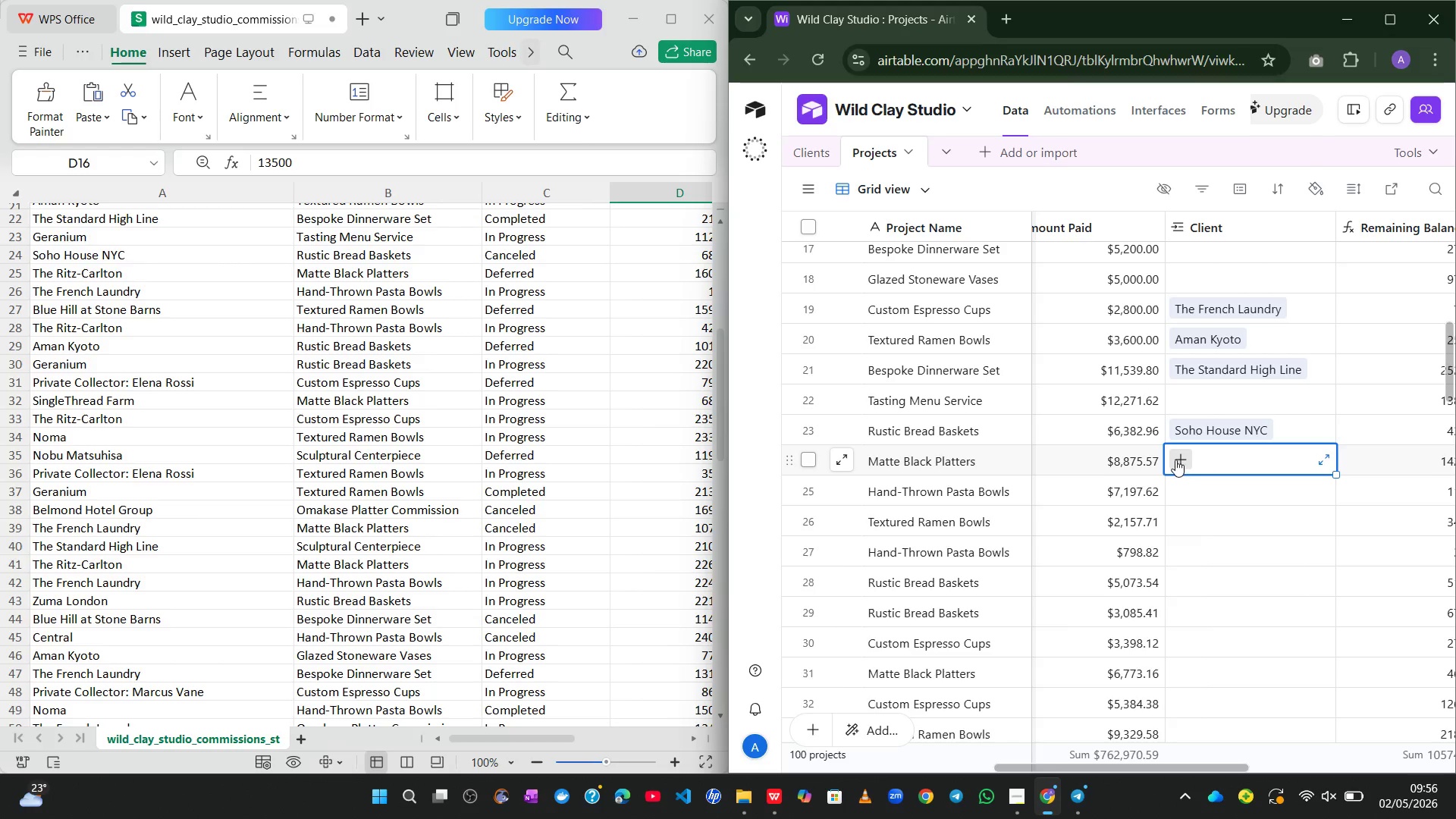 
left_click([1175, 459])
 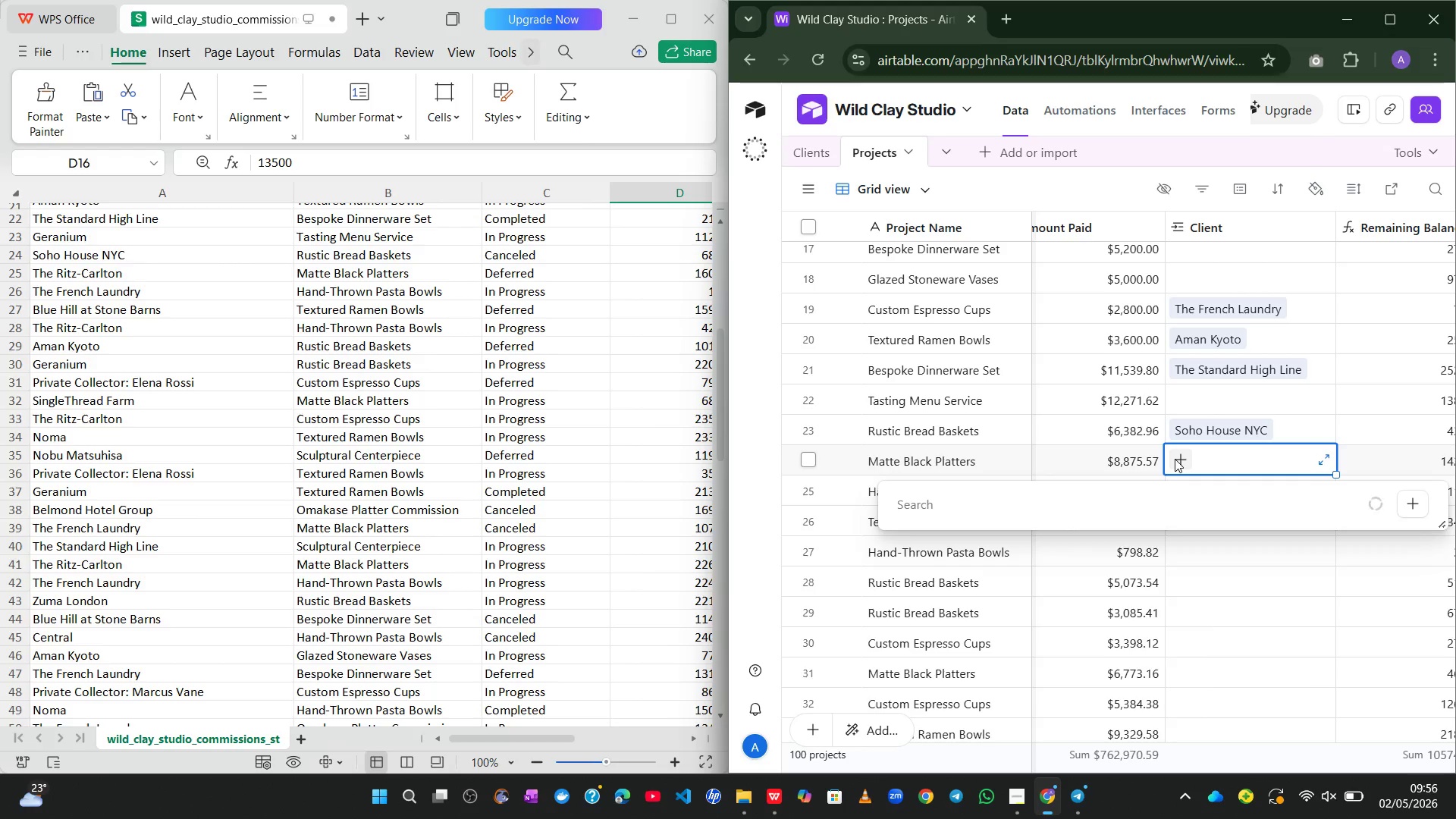 
type(rit)
 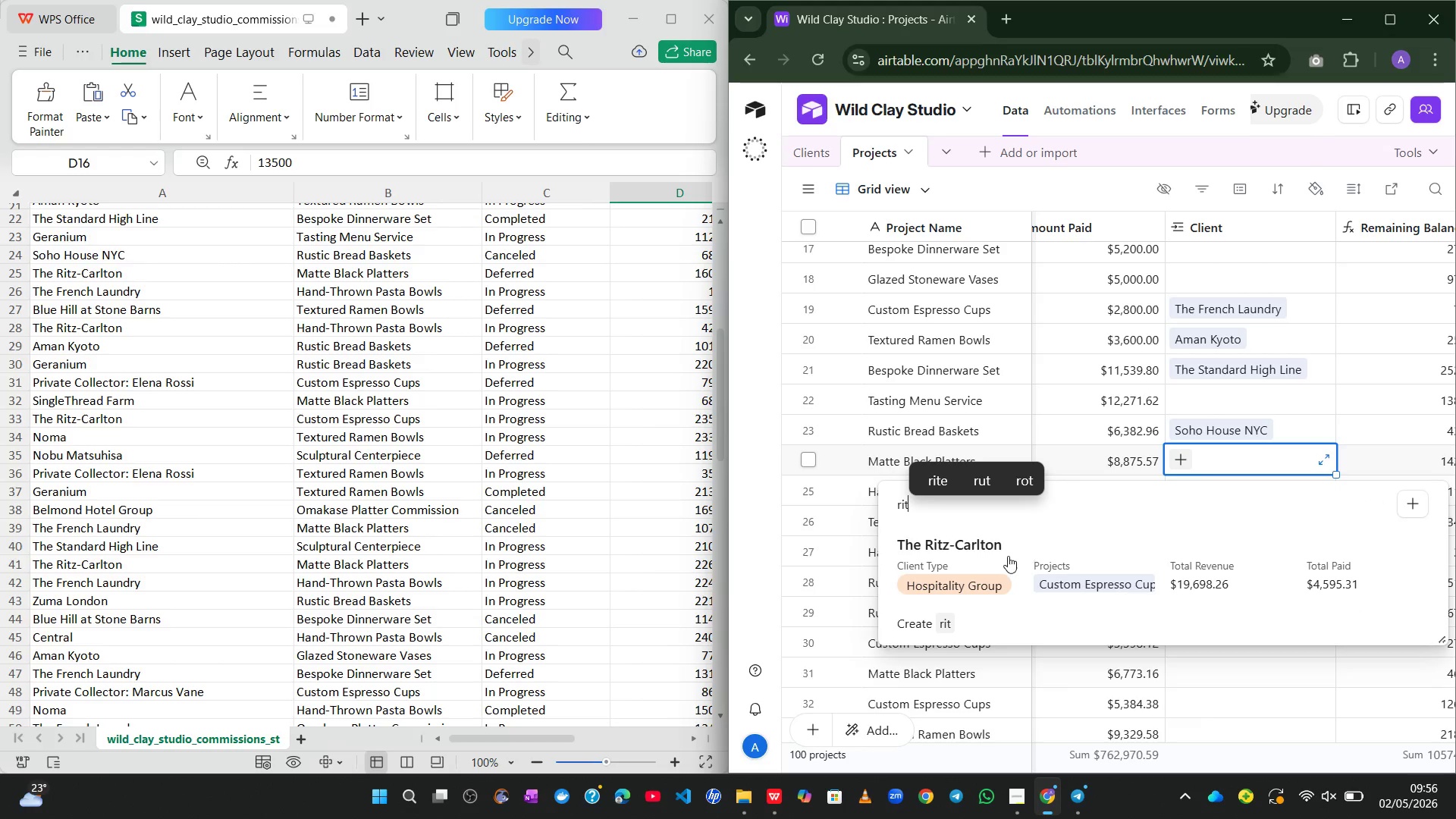 
left_click([1008, 555])
 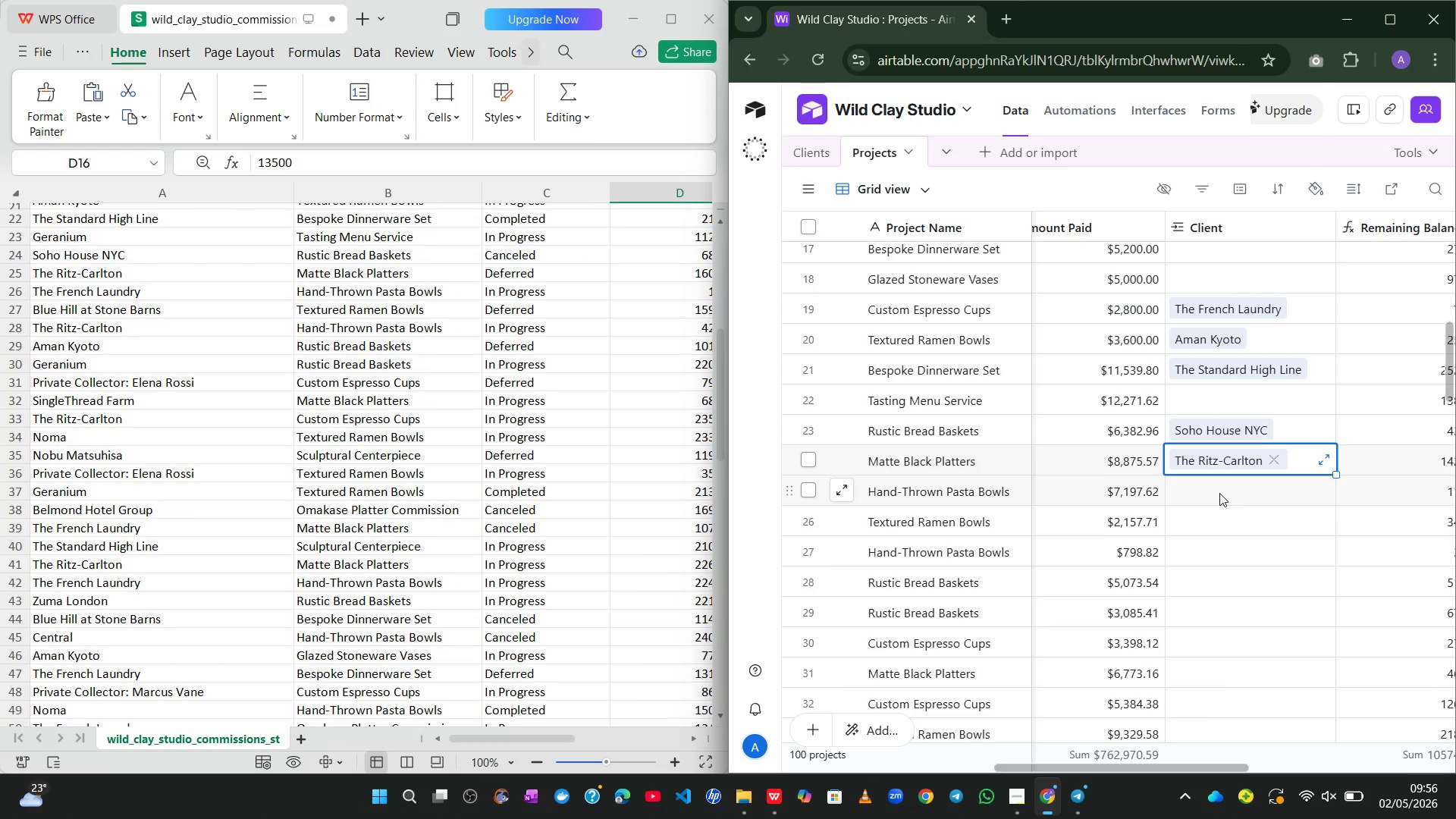 
left_click([1219, 493])
 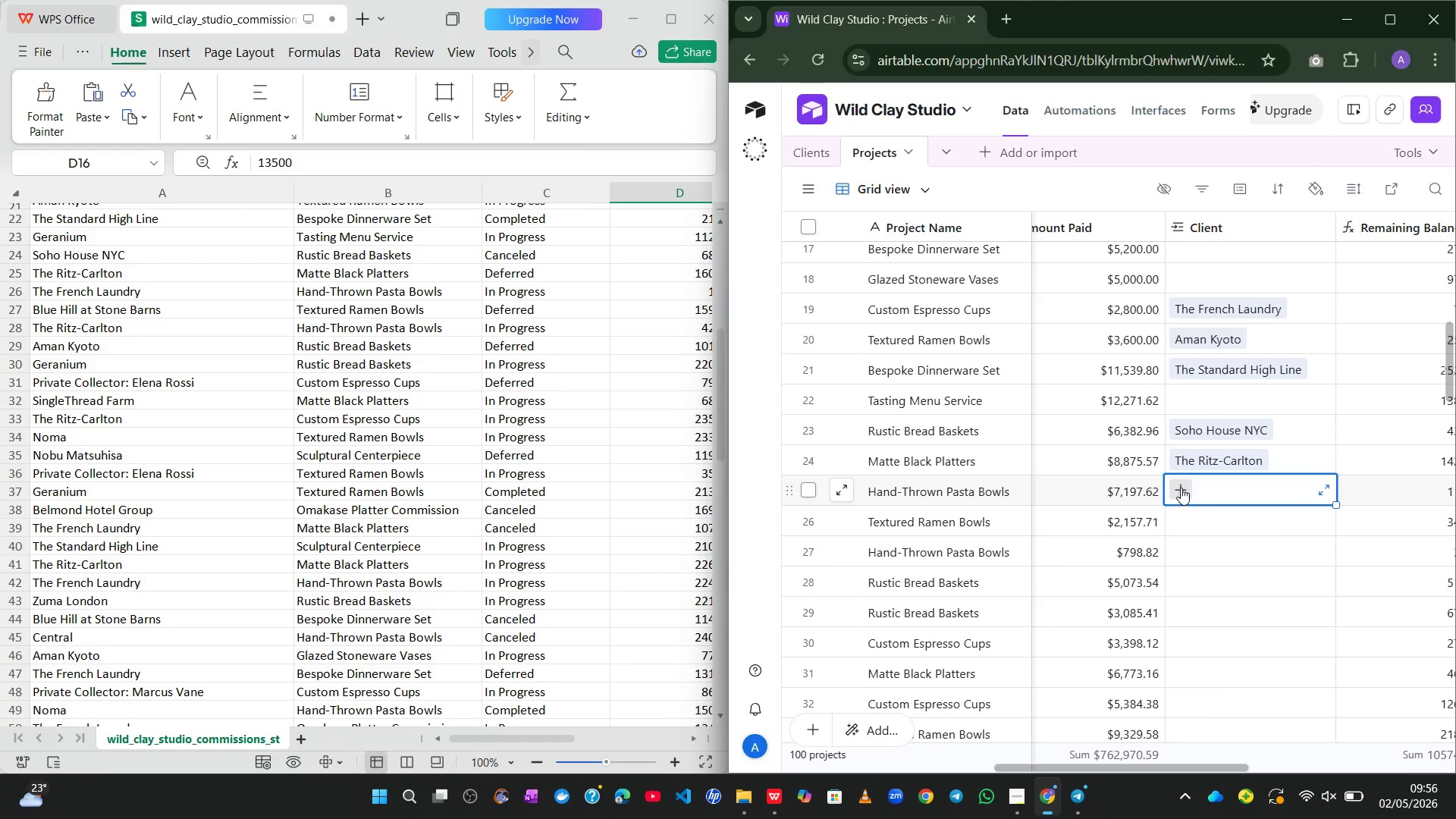 
left_click([1179, 488])
 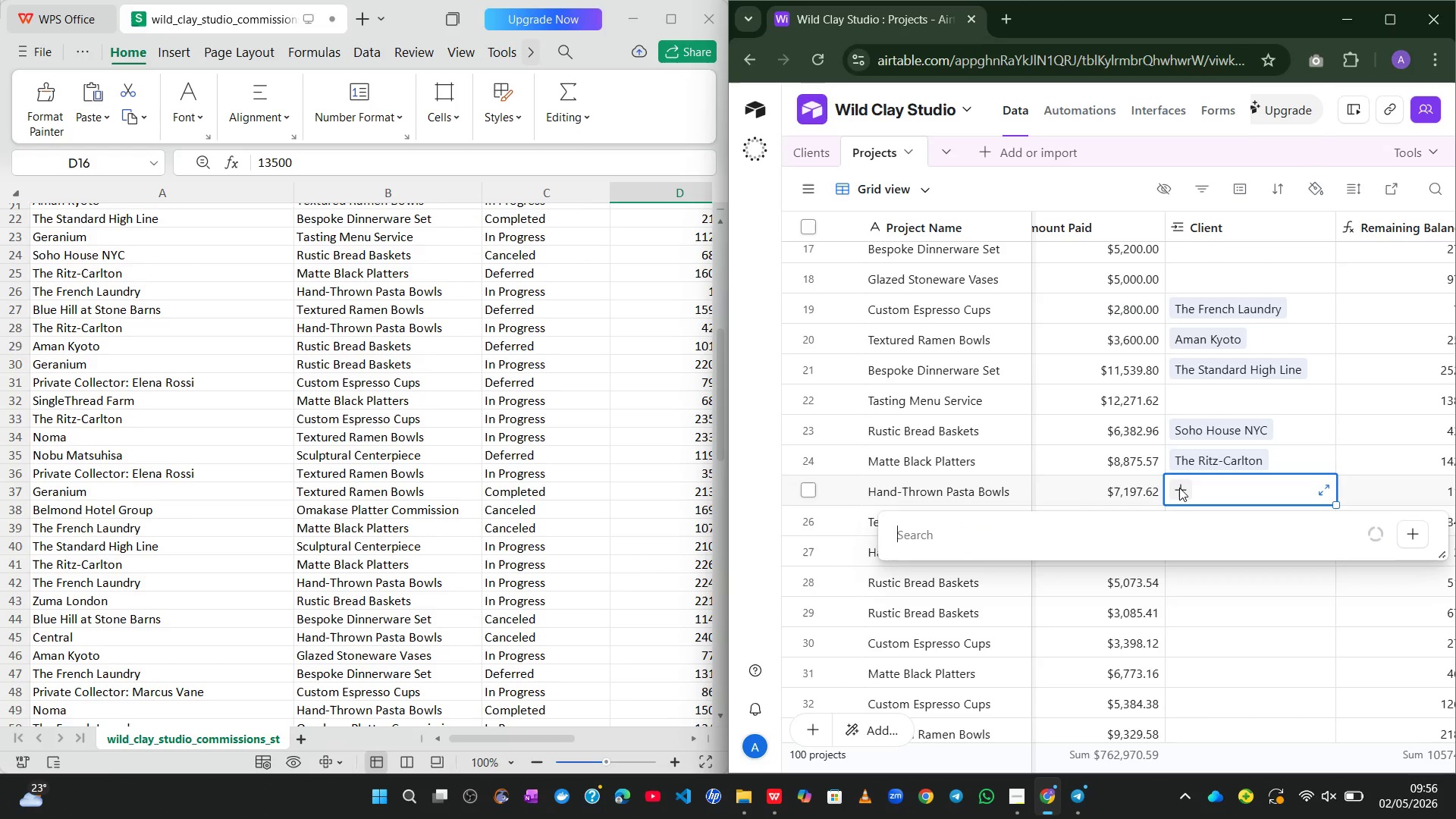 
type(fre)
 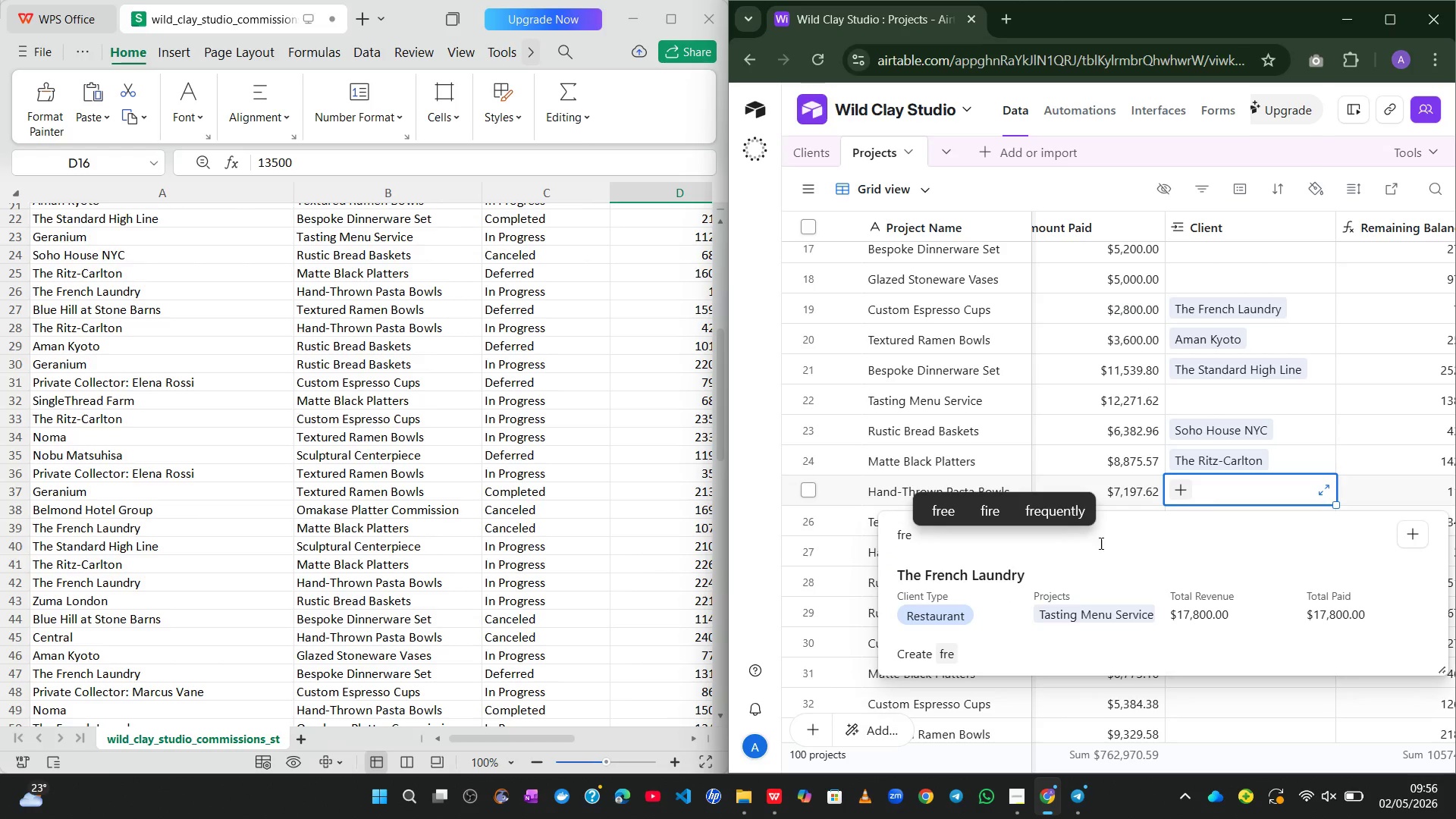 
left_click([1065, 583])
 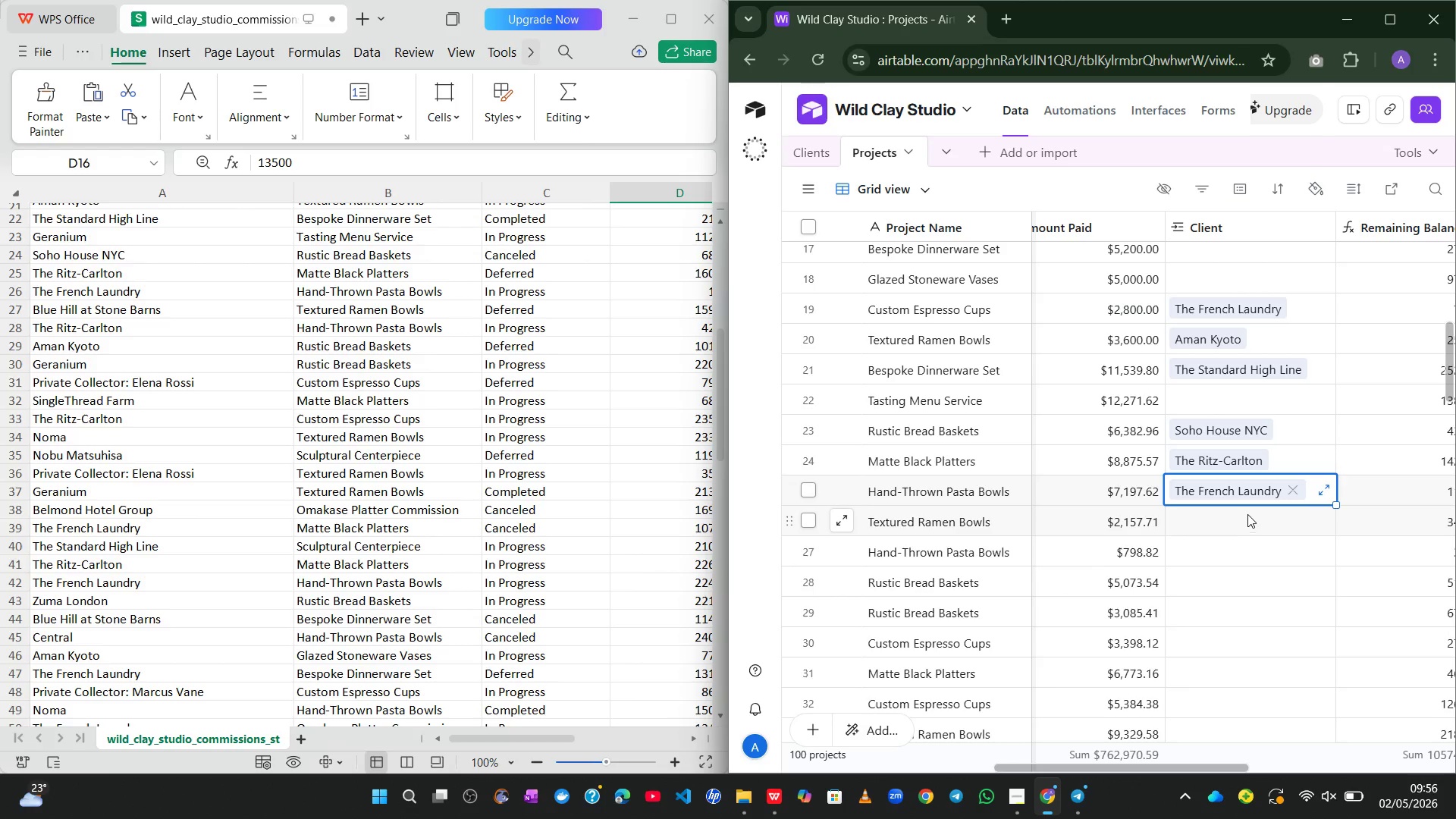 
left_click([1247, 513])
 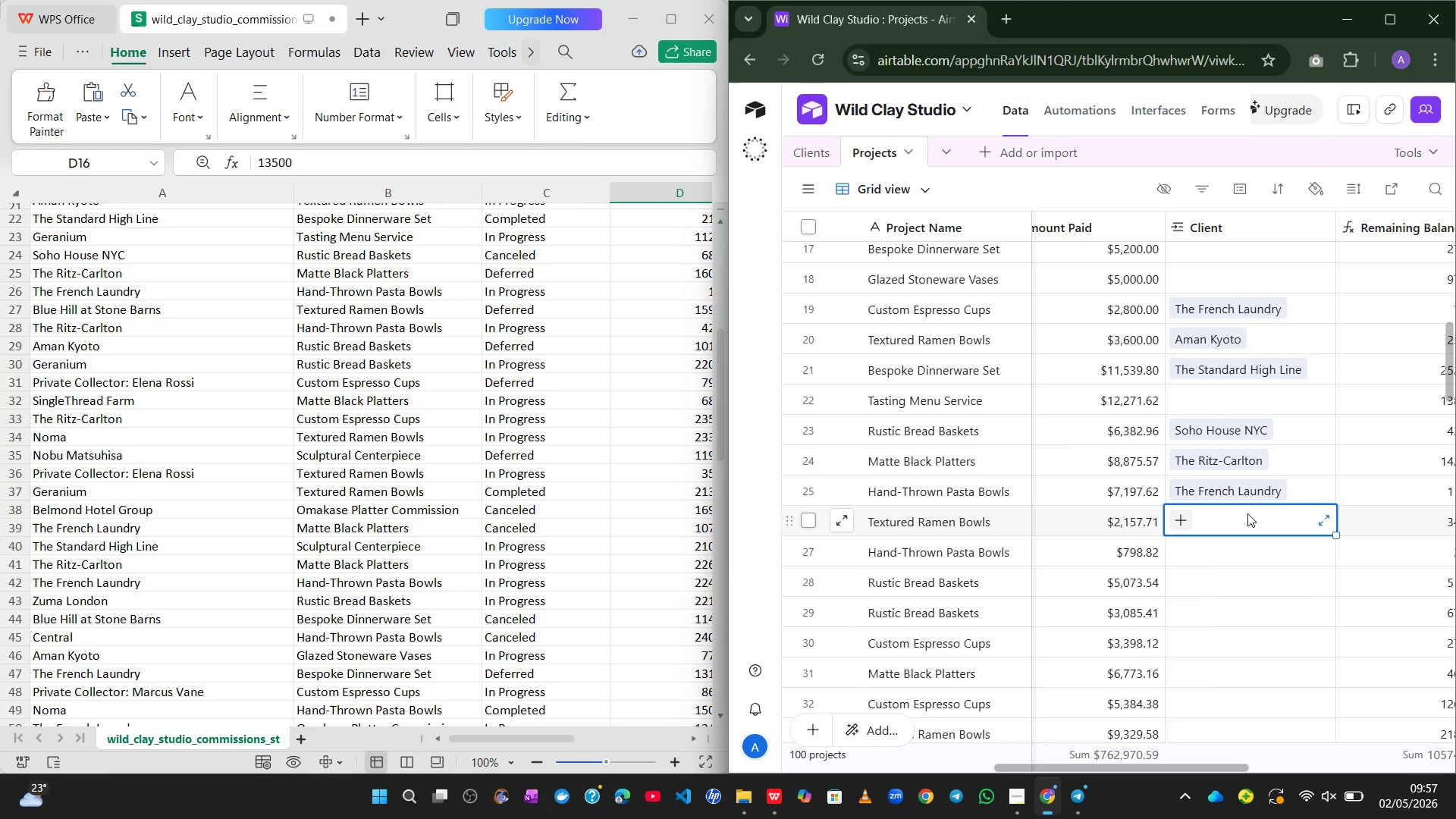 
wait(6.0)
 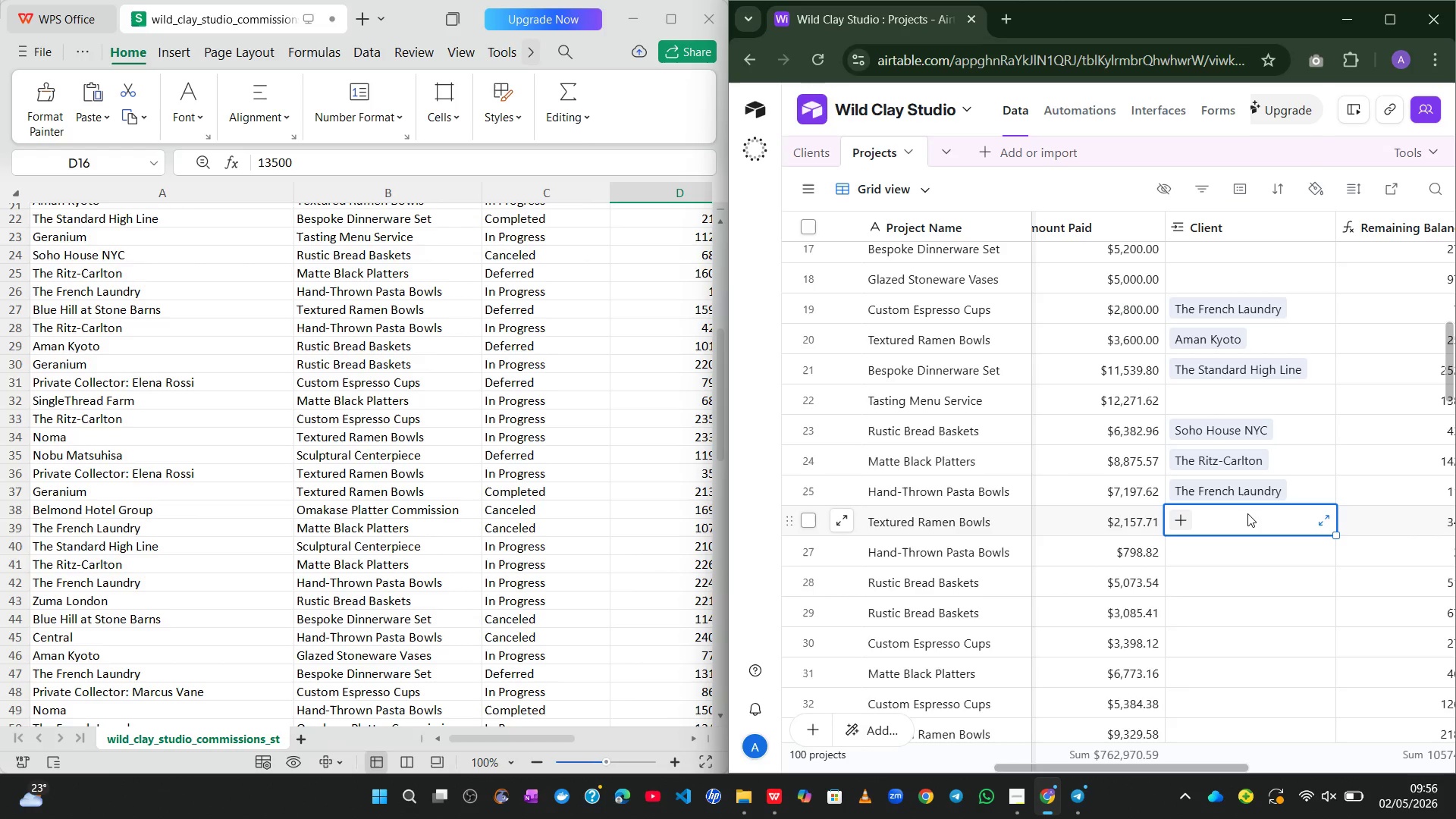 
left_click([1191, 522])
 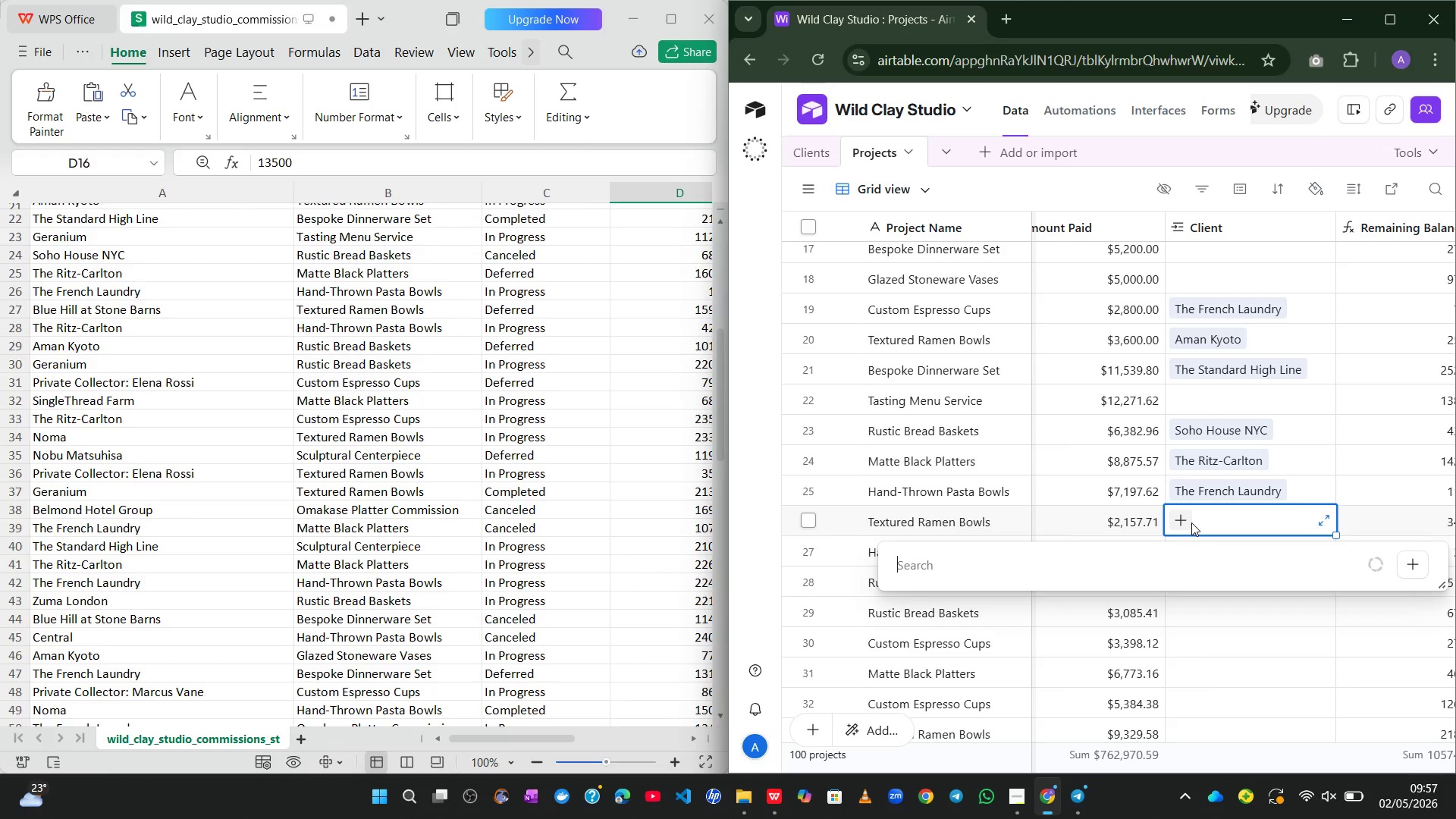 
type(blue)
 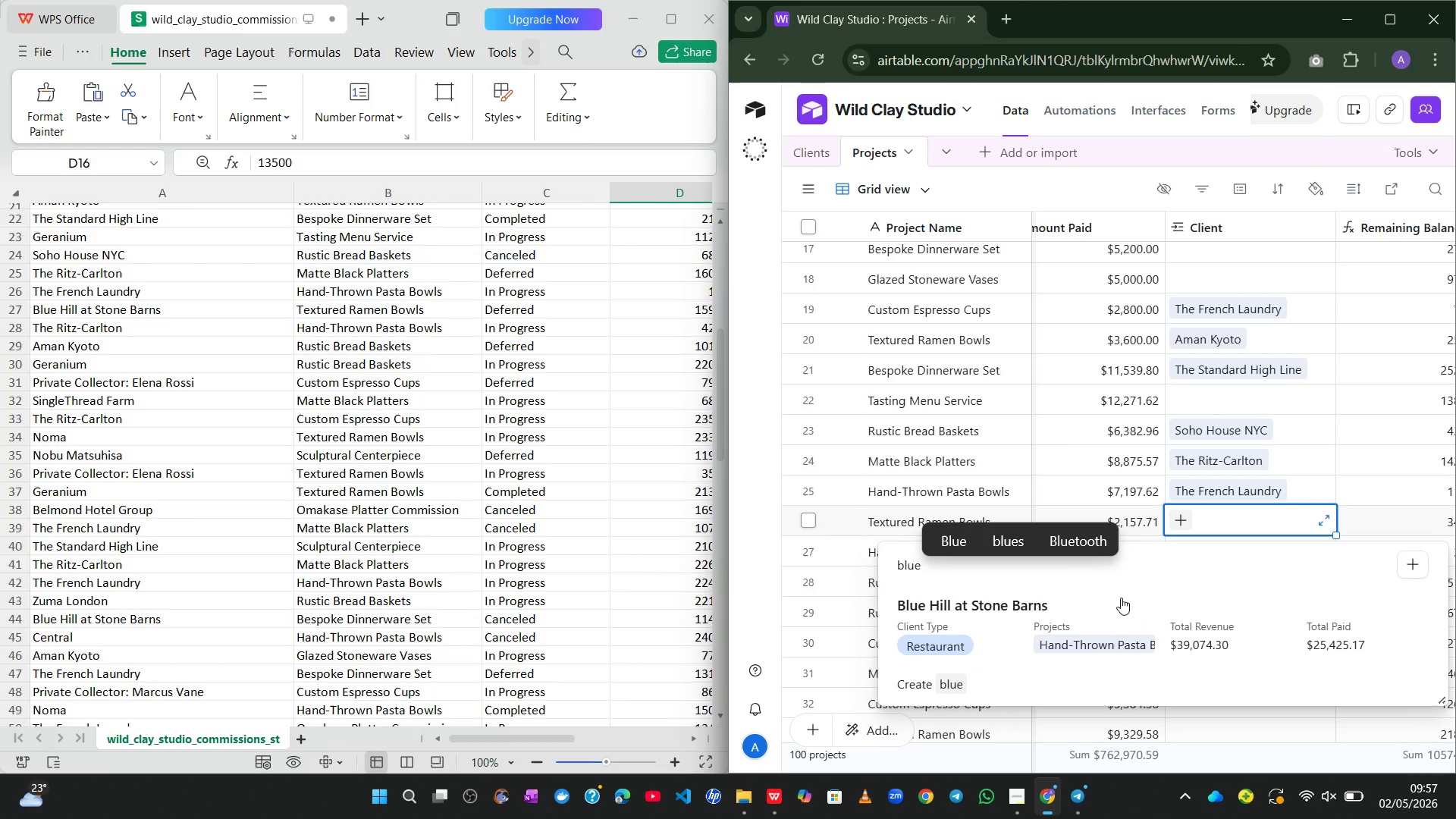 
left_click([1096, 613])
 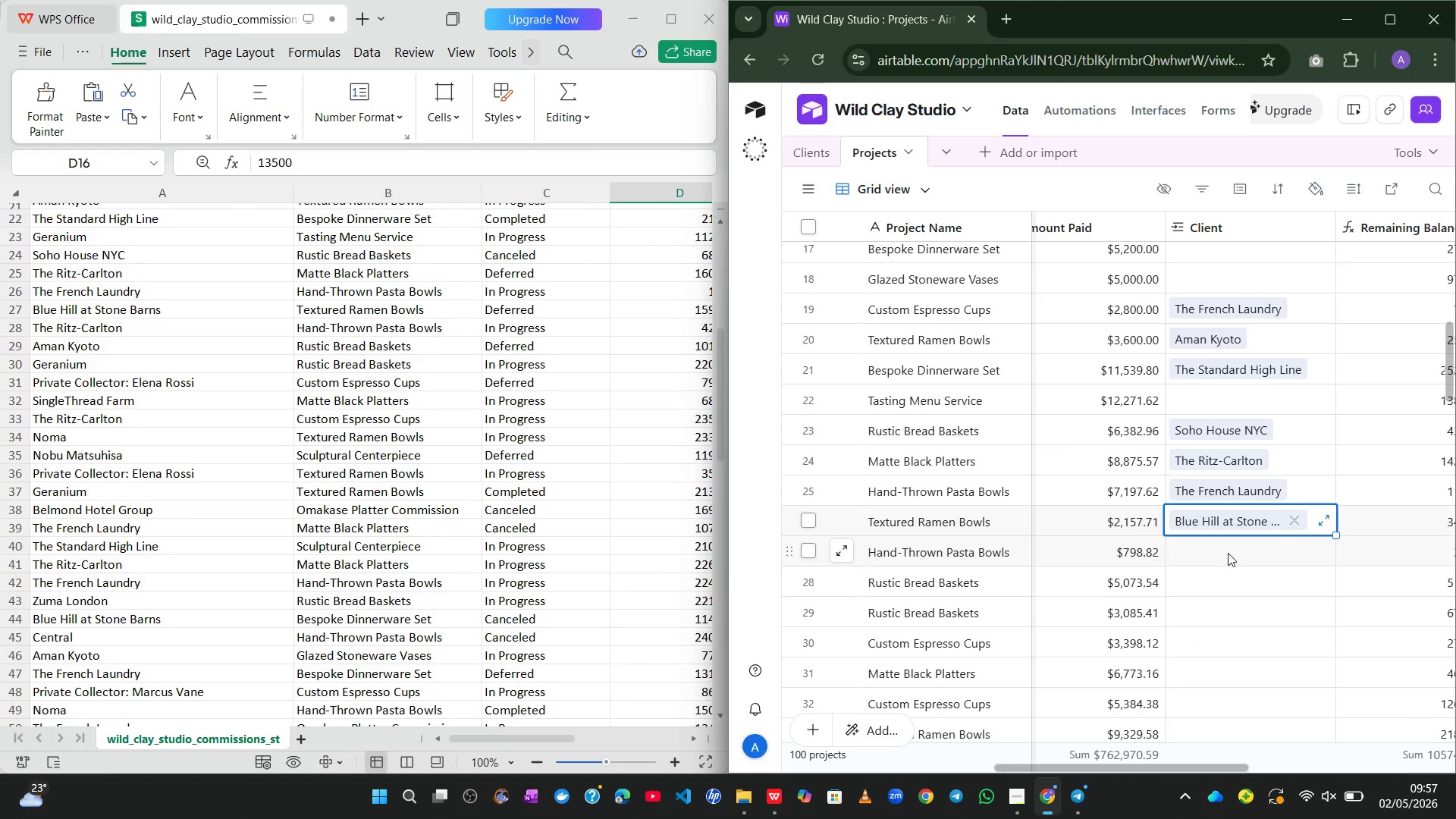 
left_click([1228, 551])
 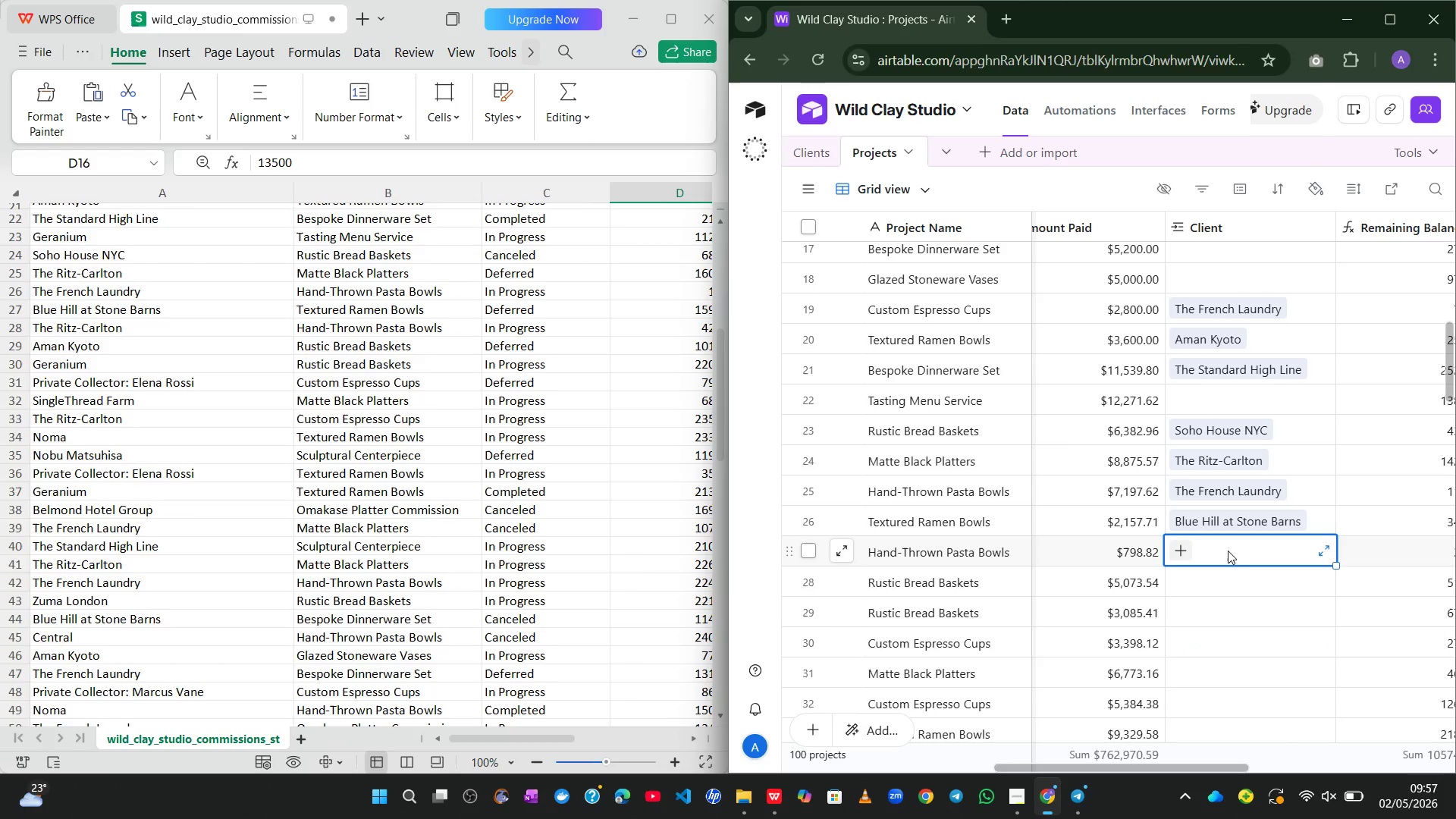 
wait(5.72)
 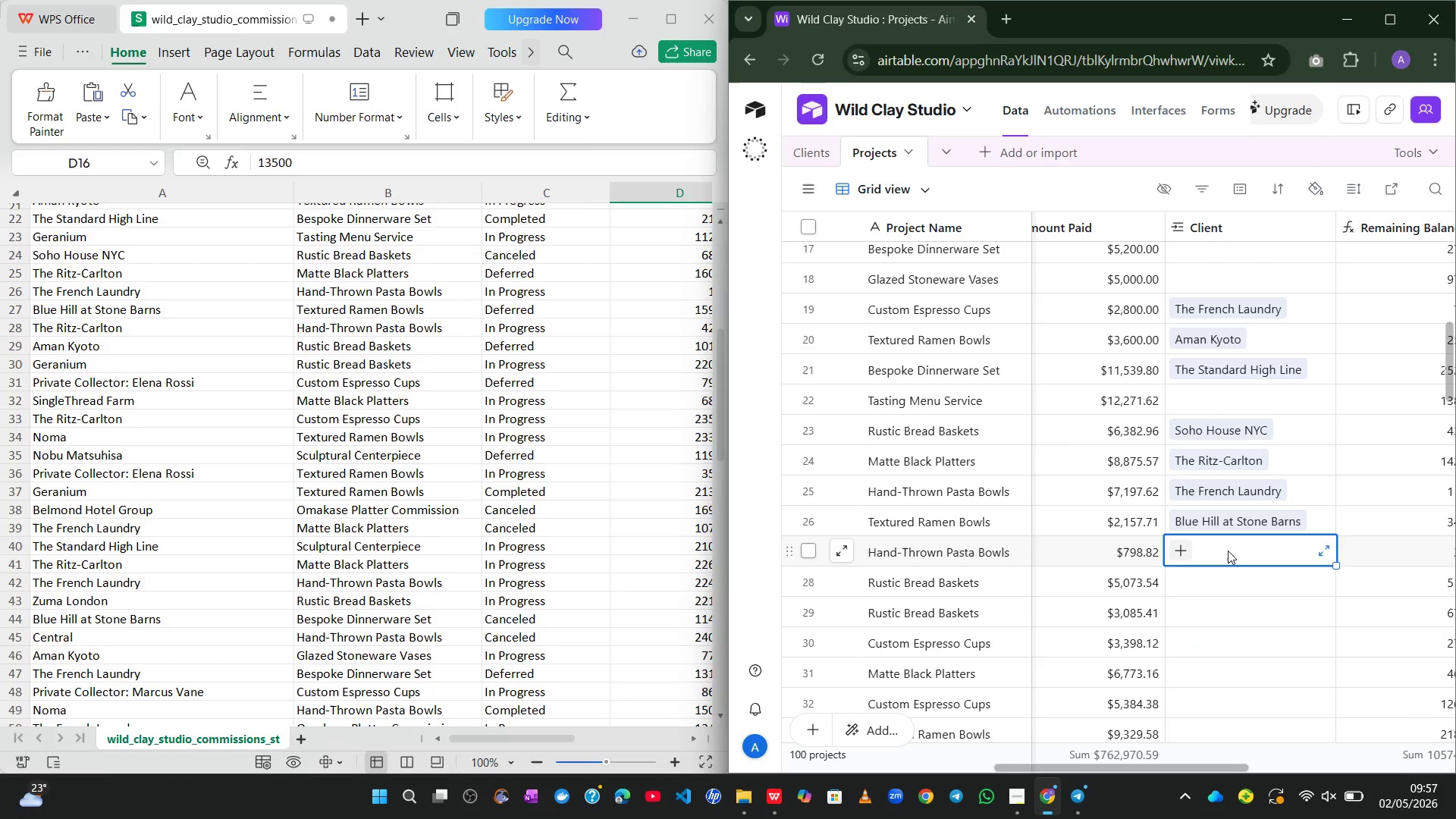 
left_click([1178, 552])
 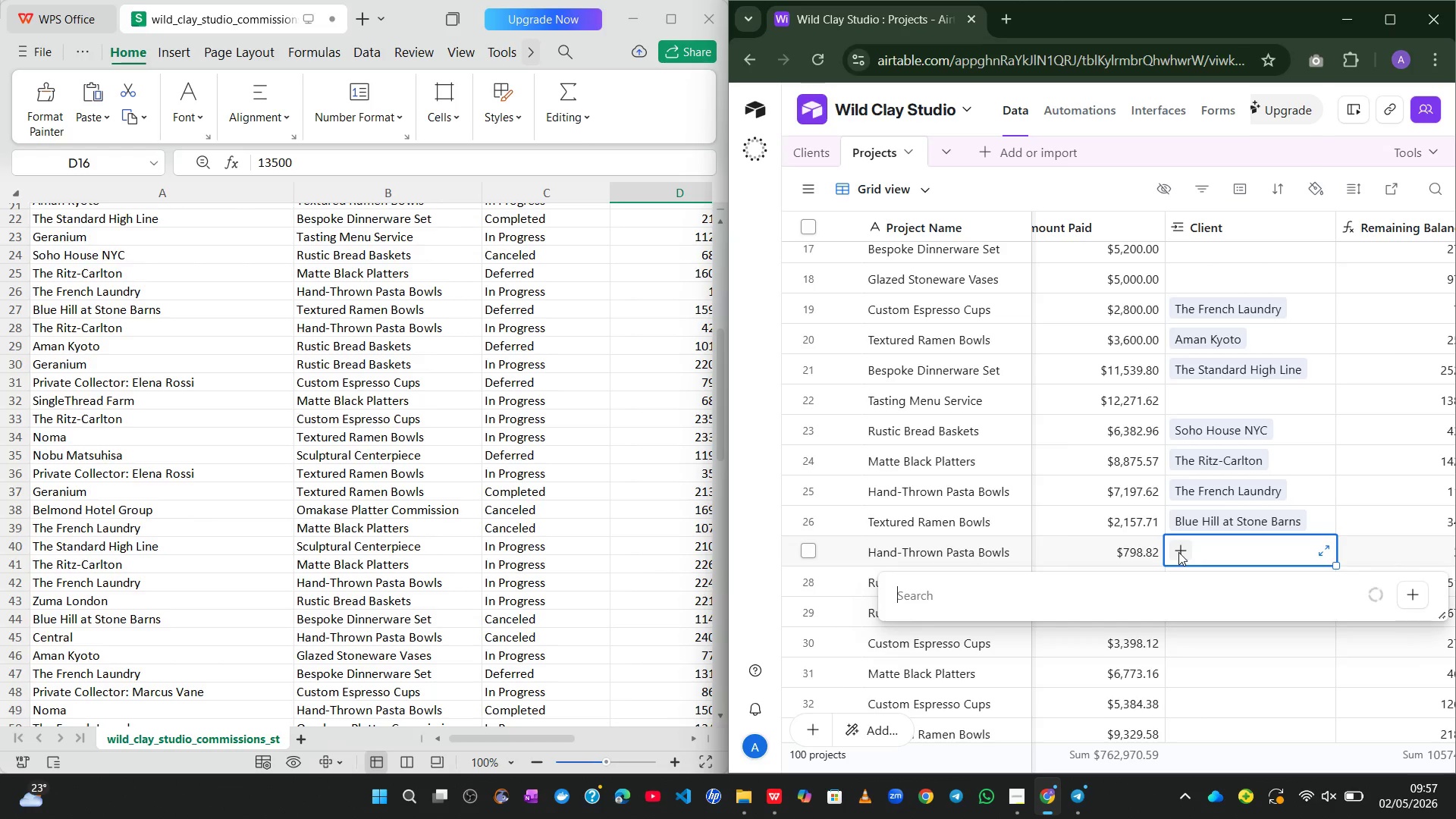 
type(rit)
 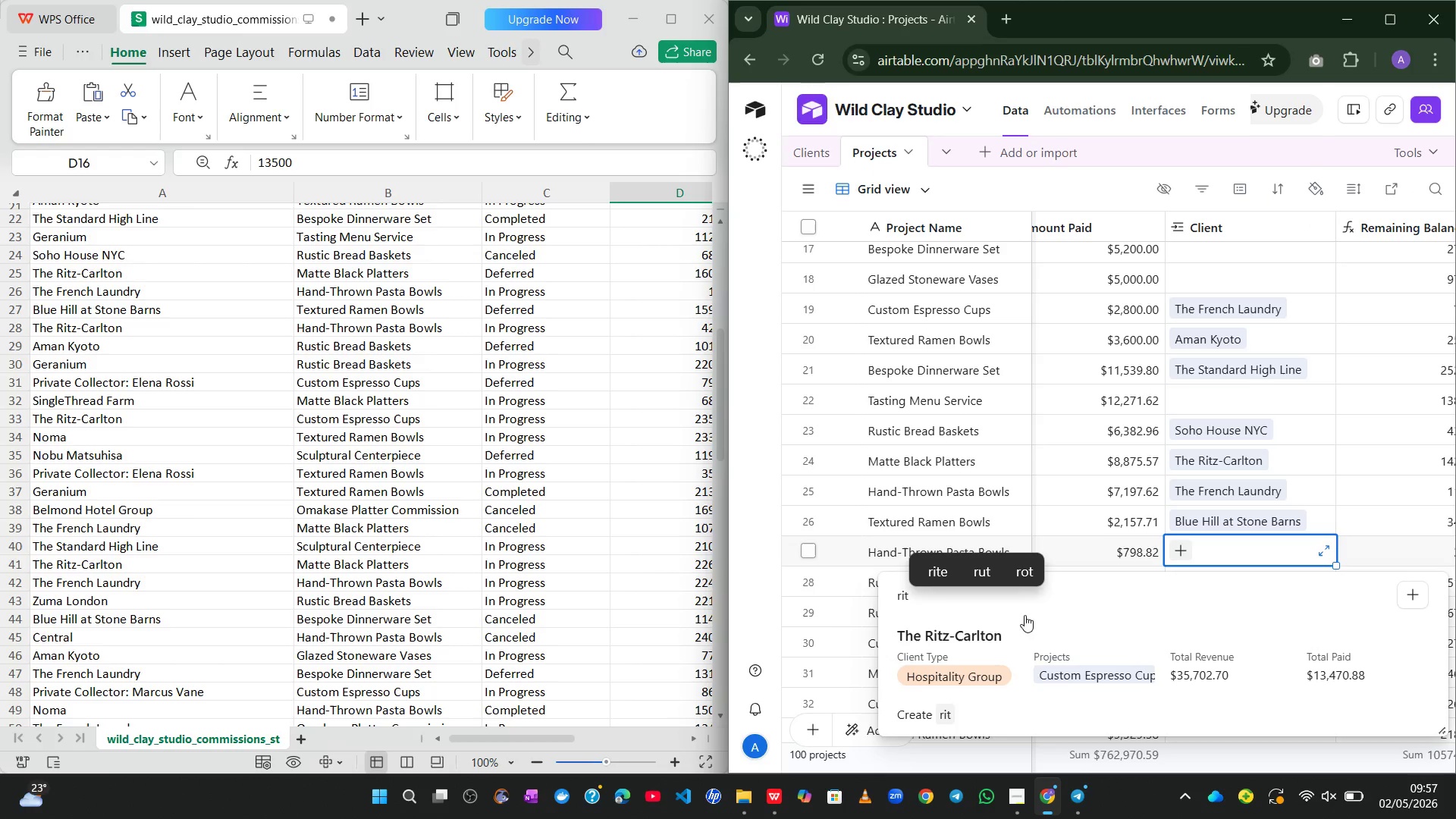 
left_click([999, 641])
 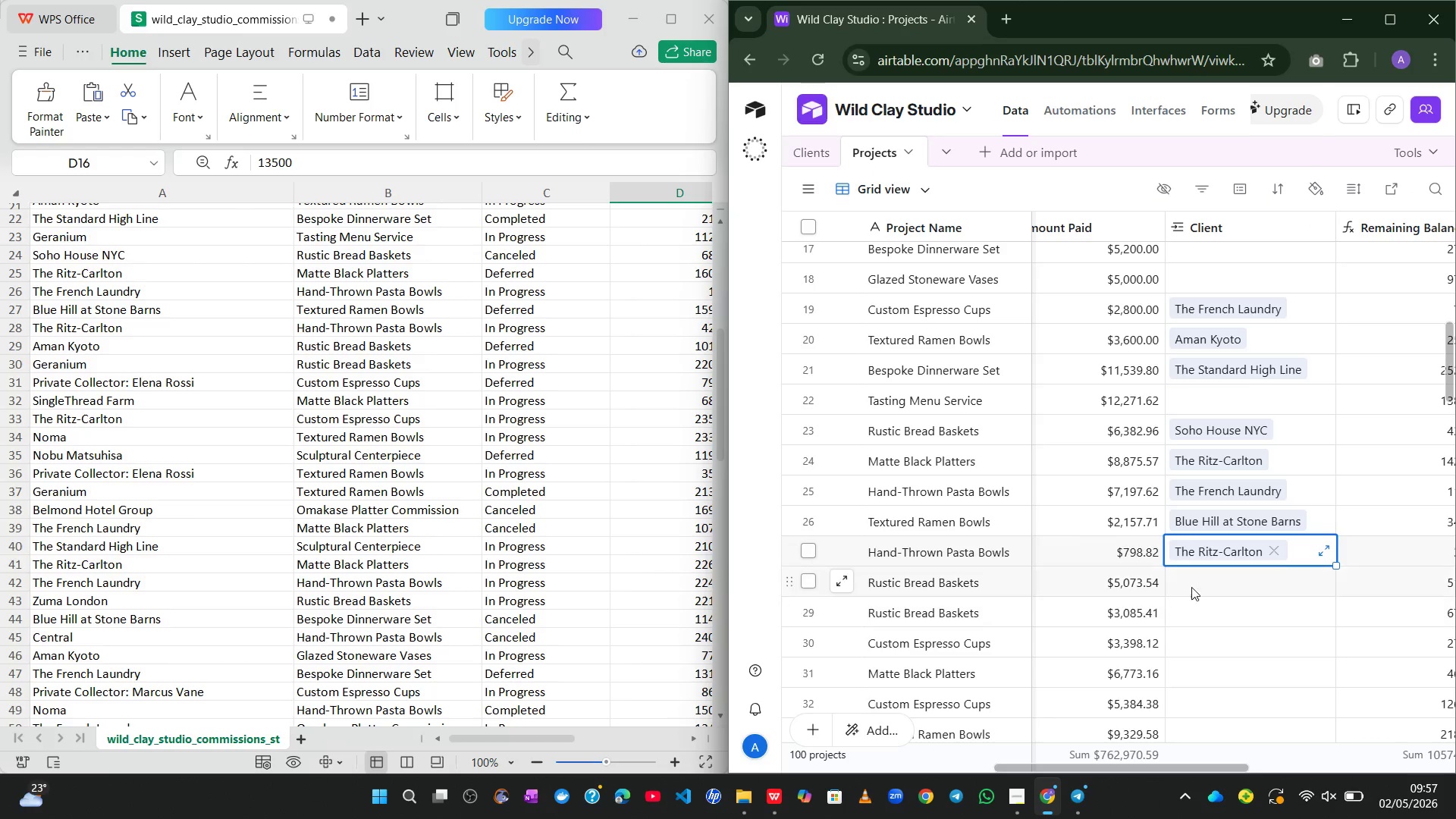 
left_click([1202, 582])
 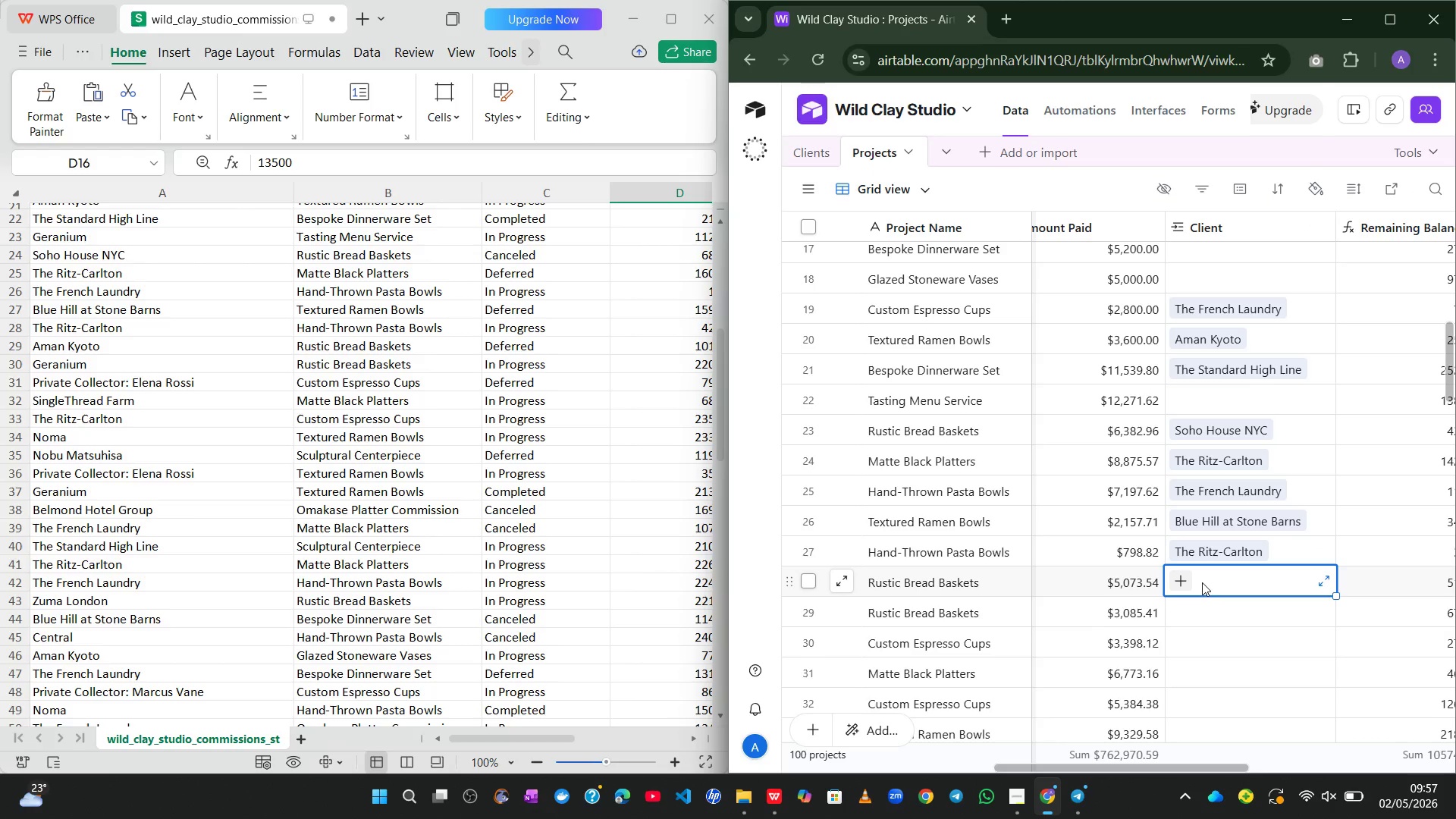 
left_click([1194, 616])
 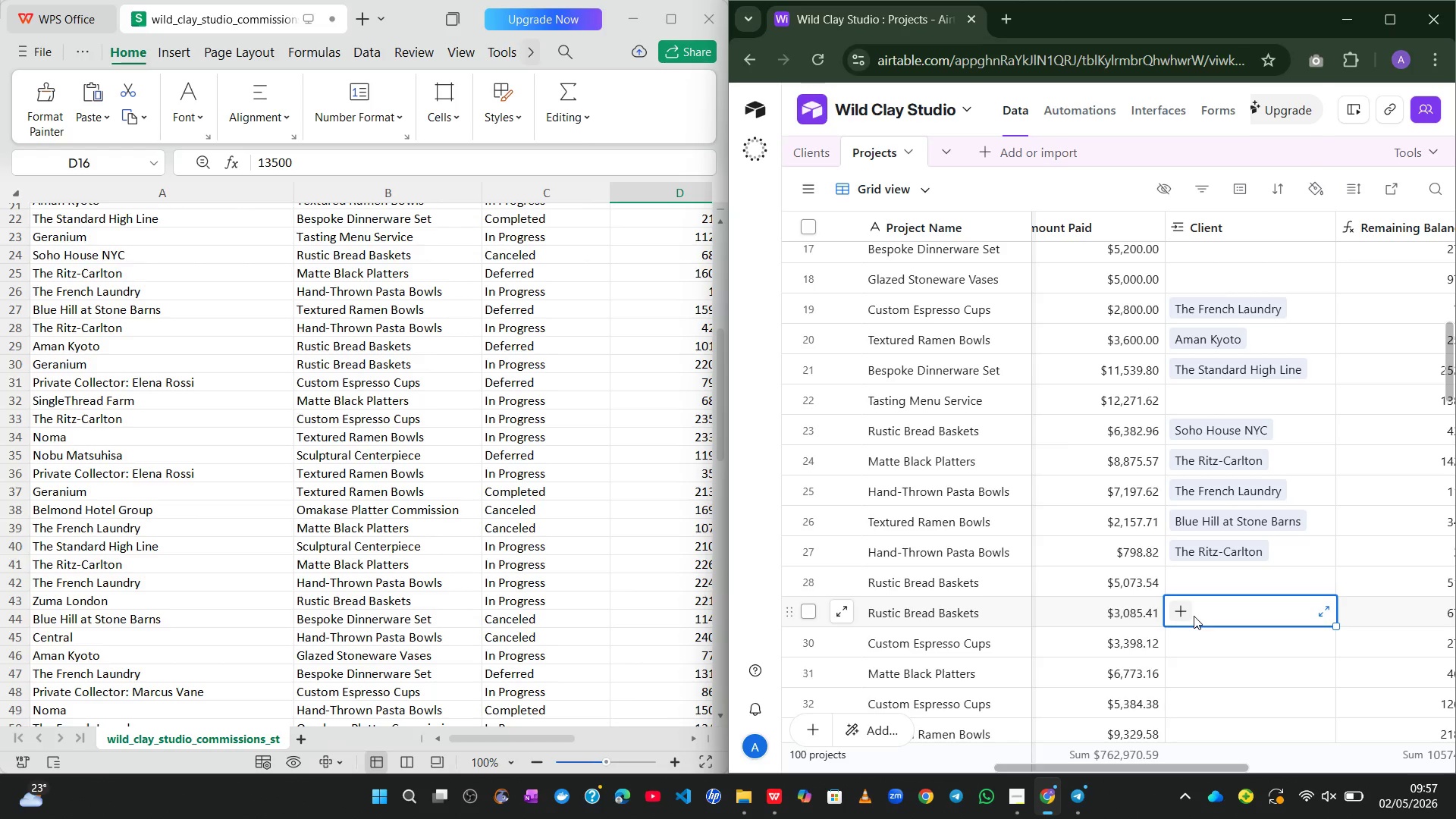 
wait(5.34)
 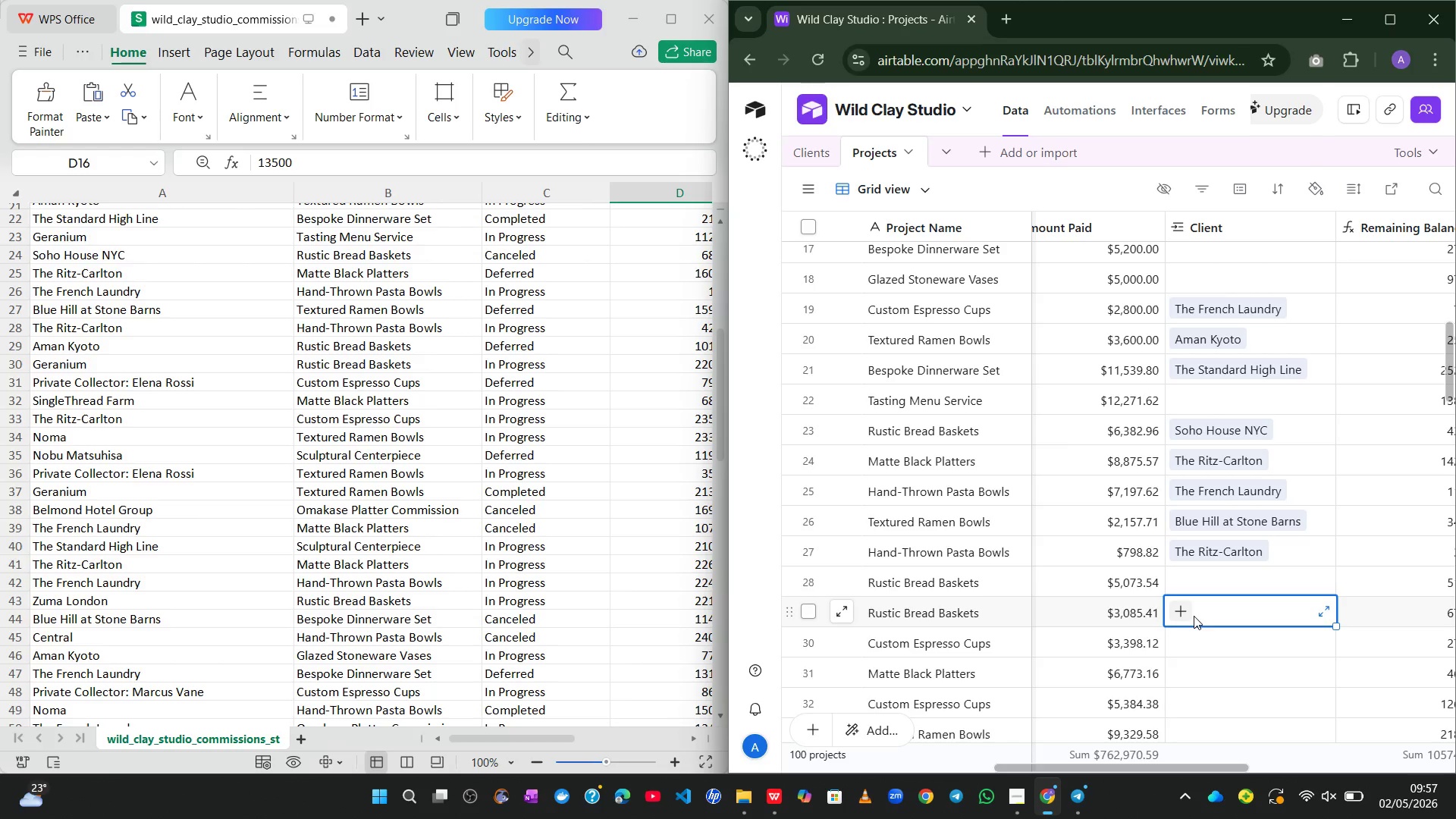 
left_click([1196, 591])
 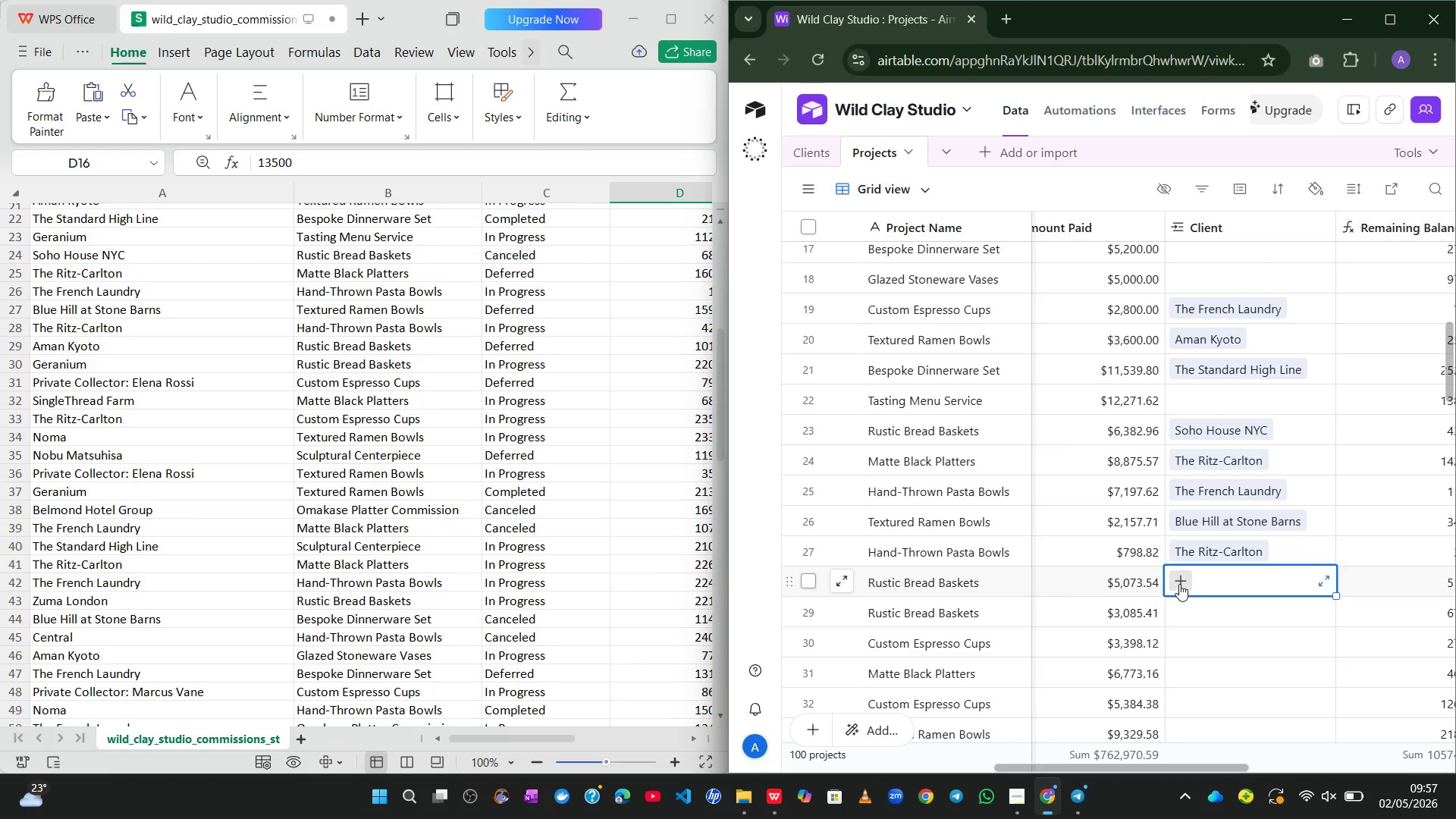 
left_click([1179, 583])
 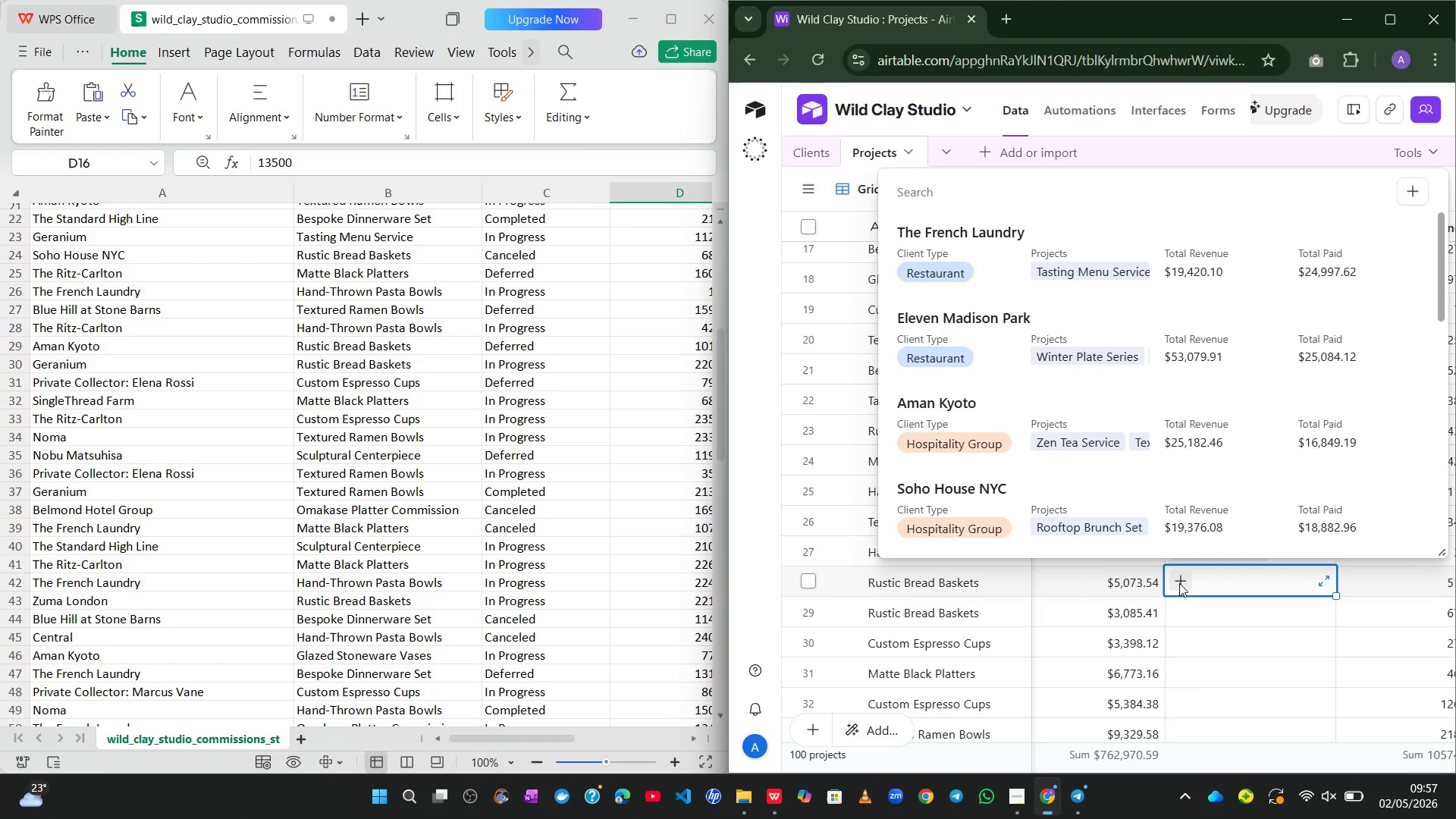 
type(ama)
 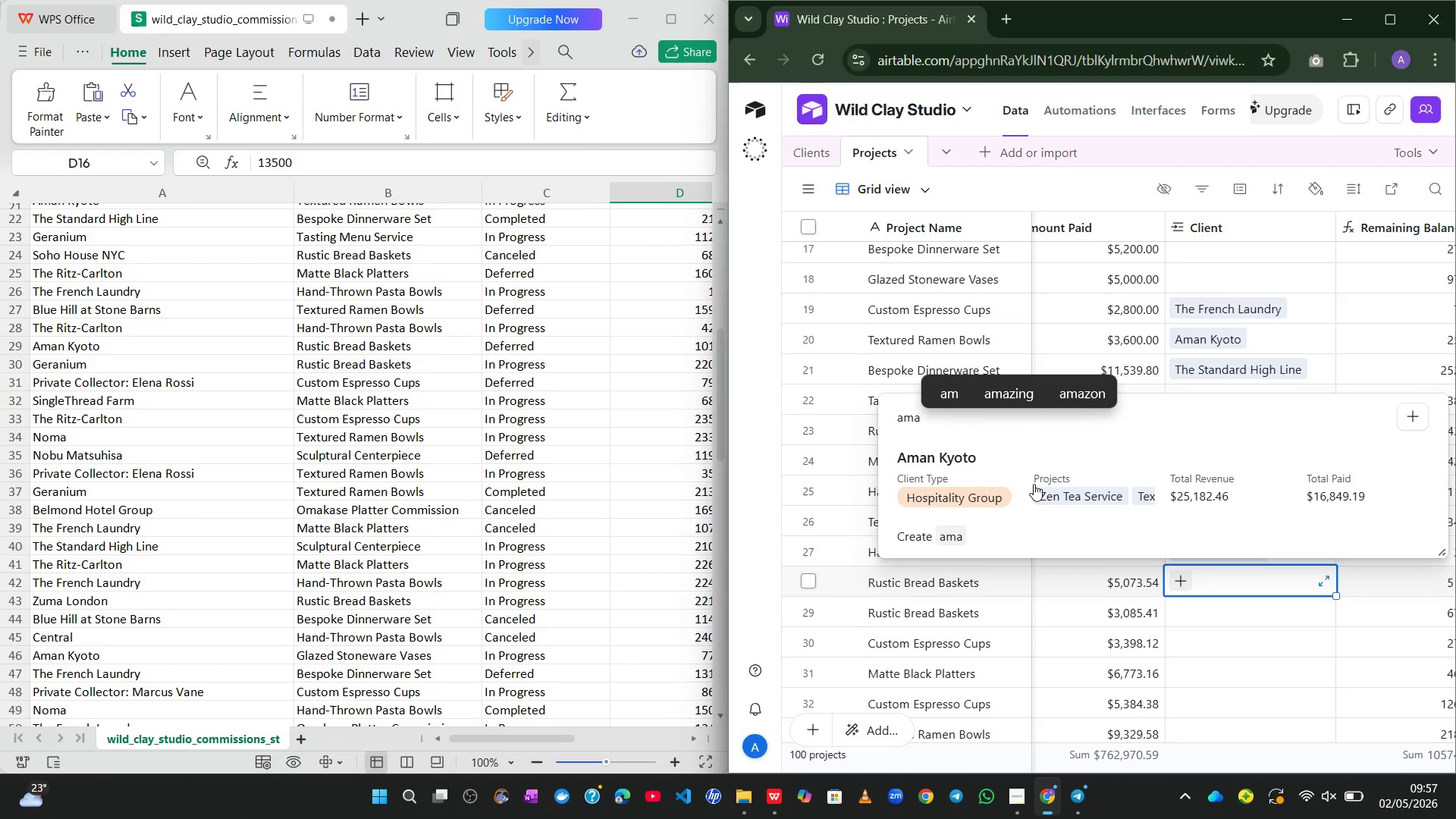 
left_click([1034, 468])
 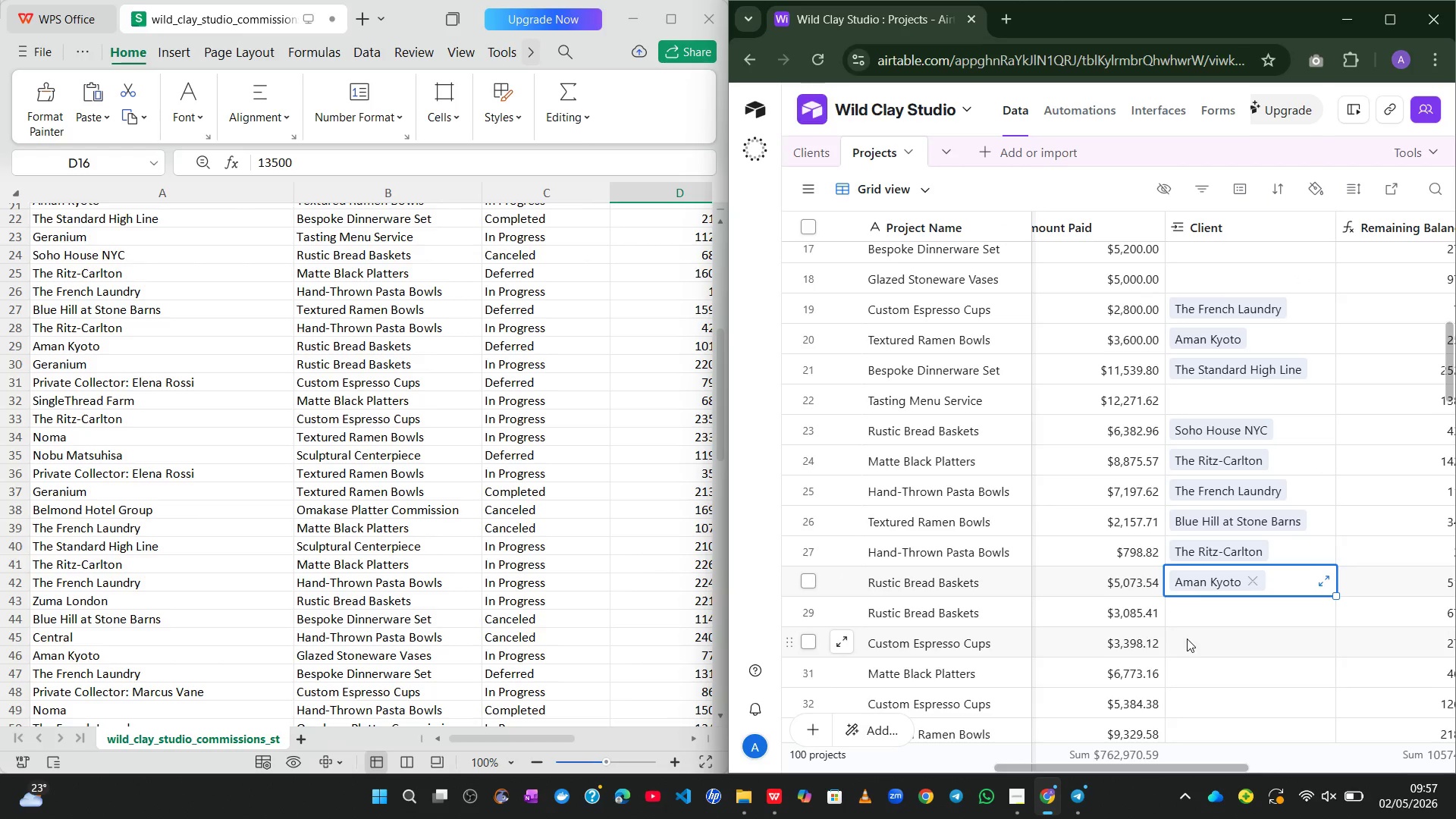 
left_click([1187, 639])
 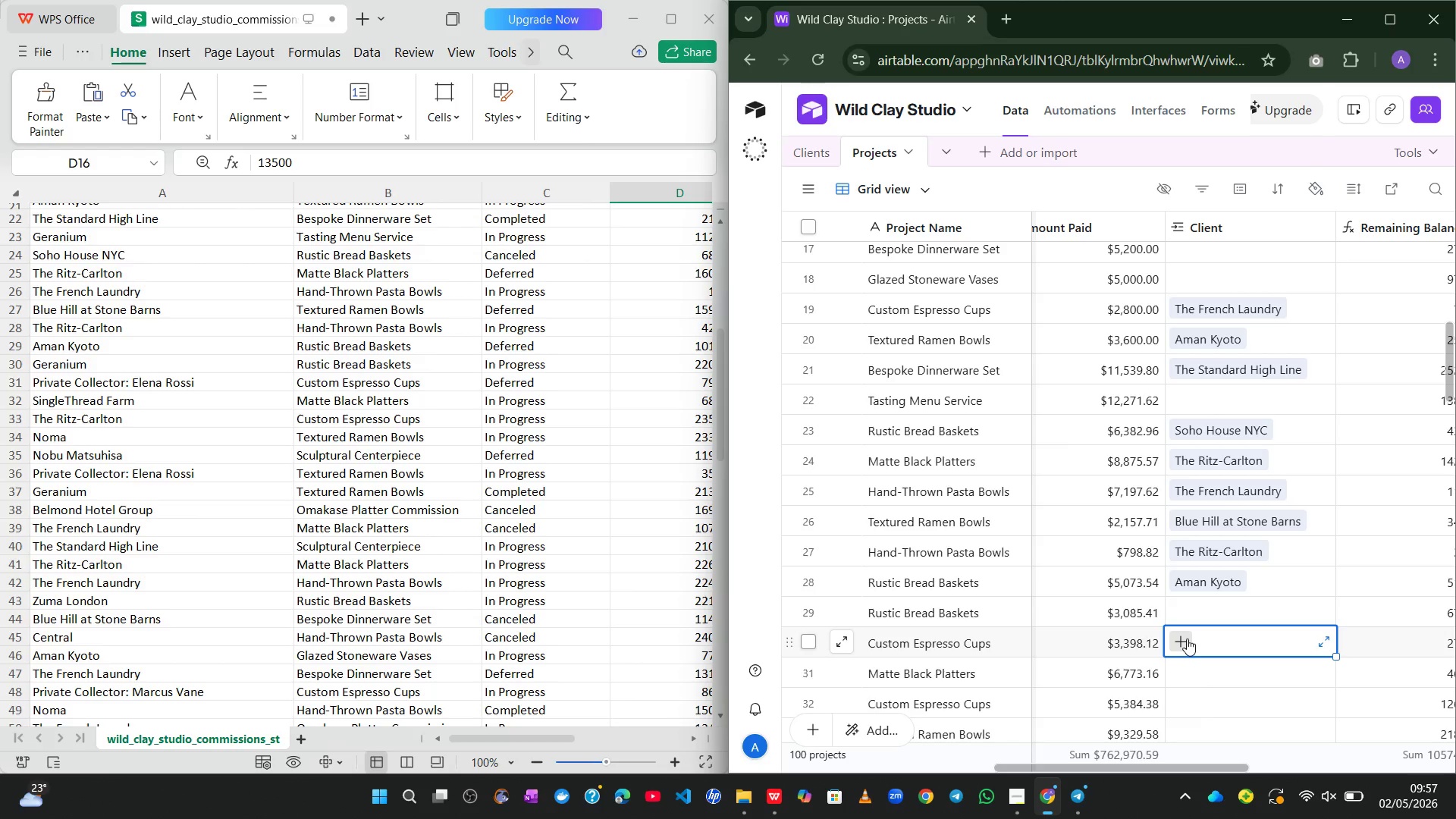 
type(ele)
 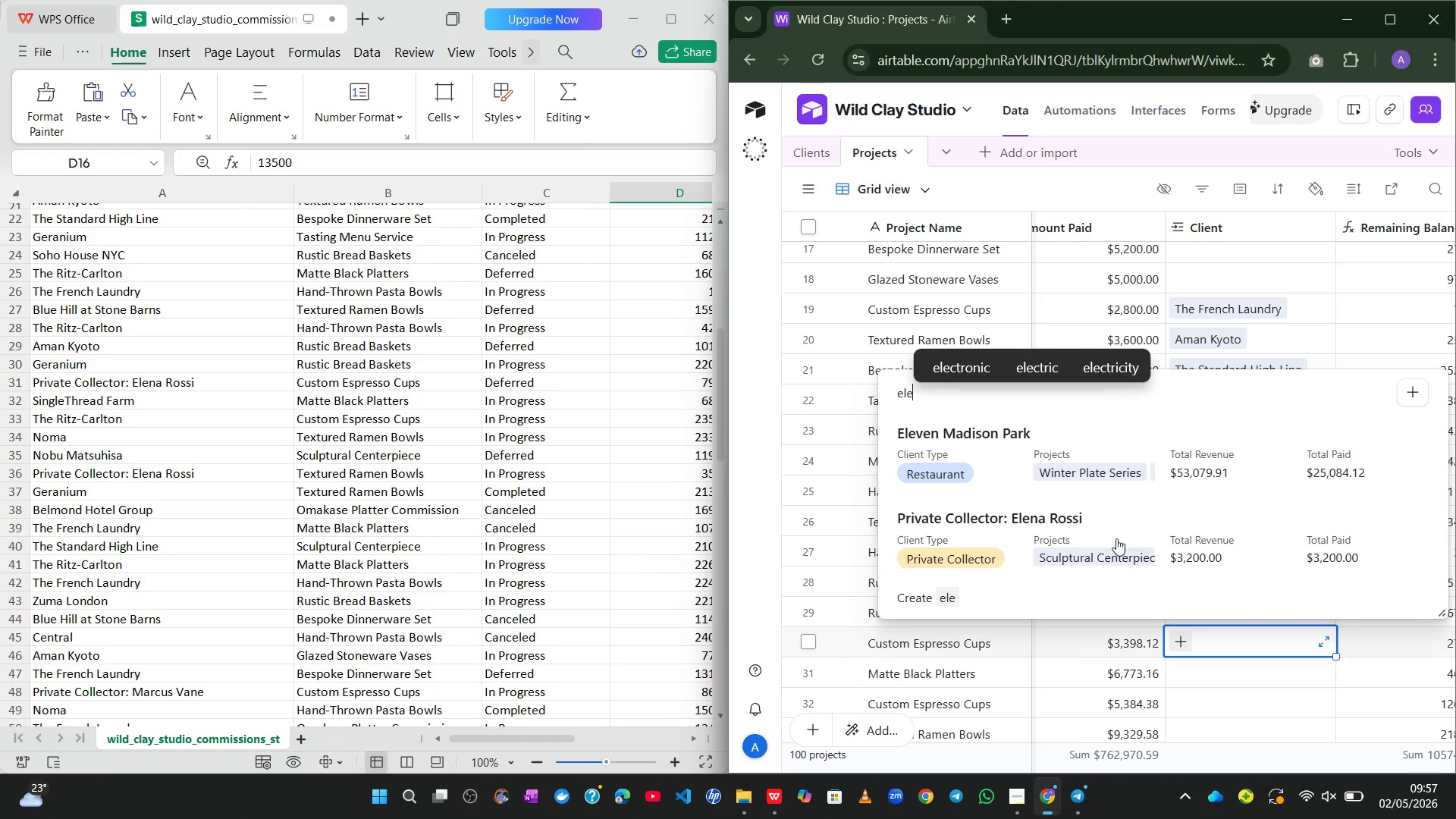 
left_click([1116, 573])
 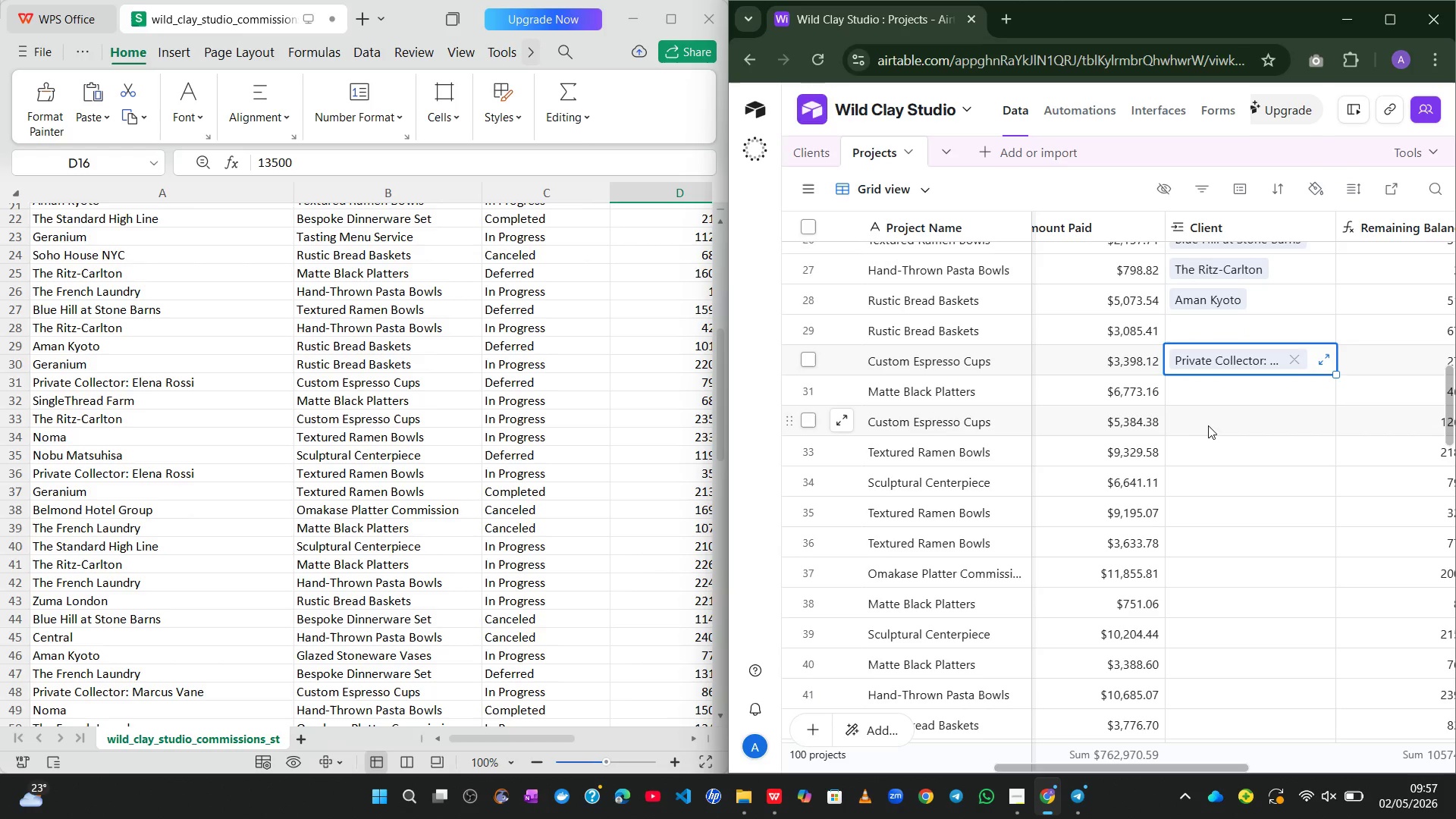 
left_click([1228, 401])
 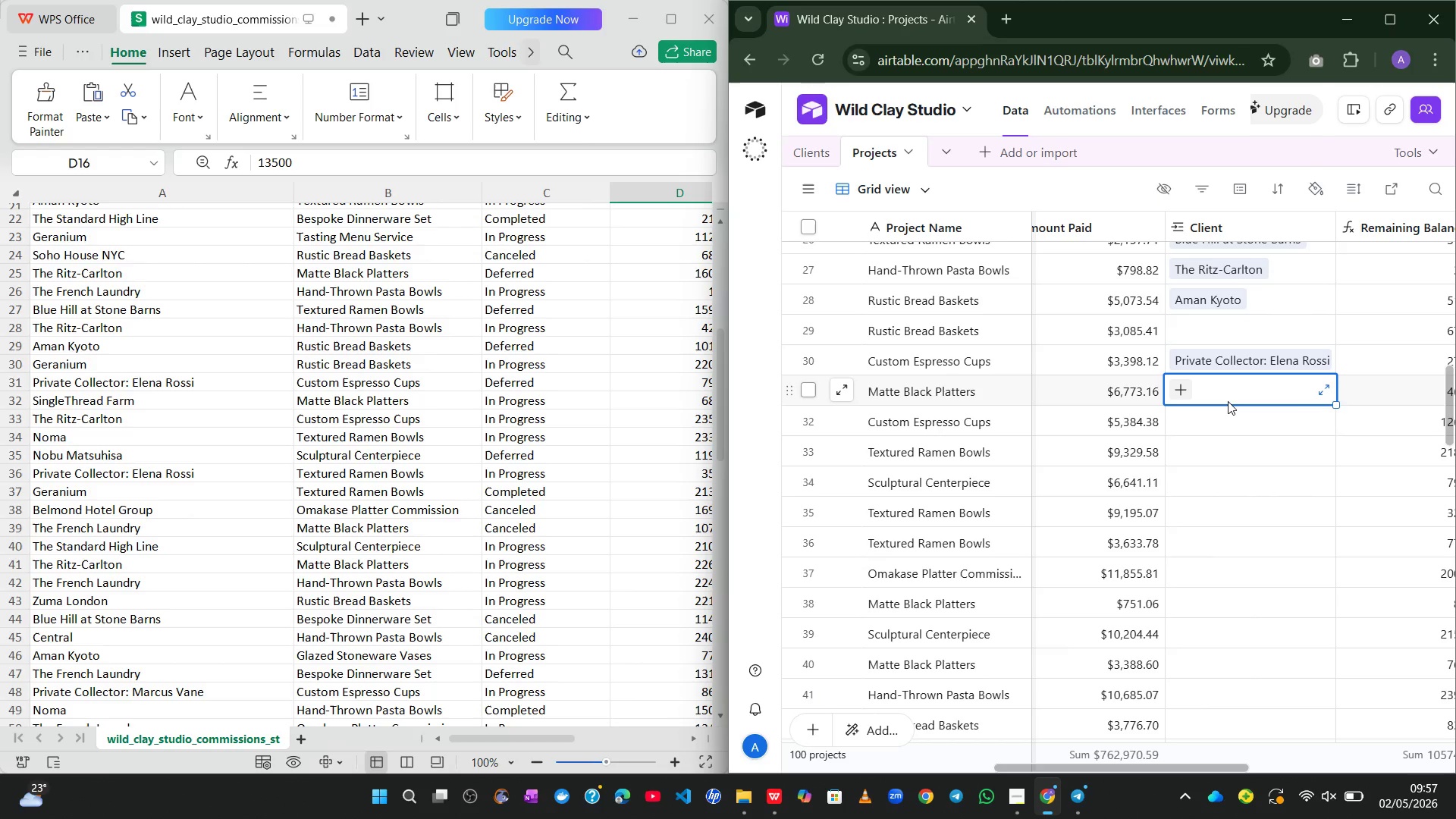 
wait(6.92)
 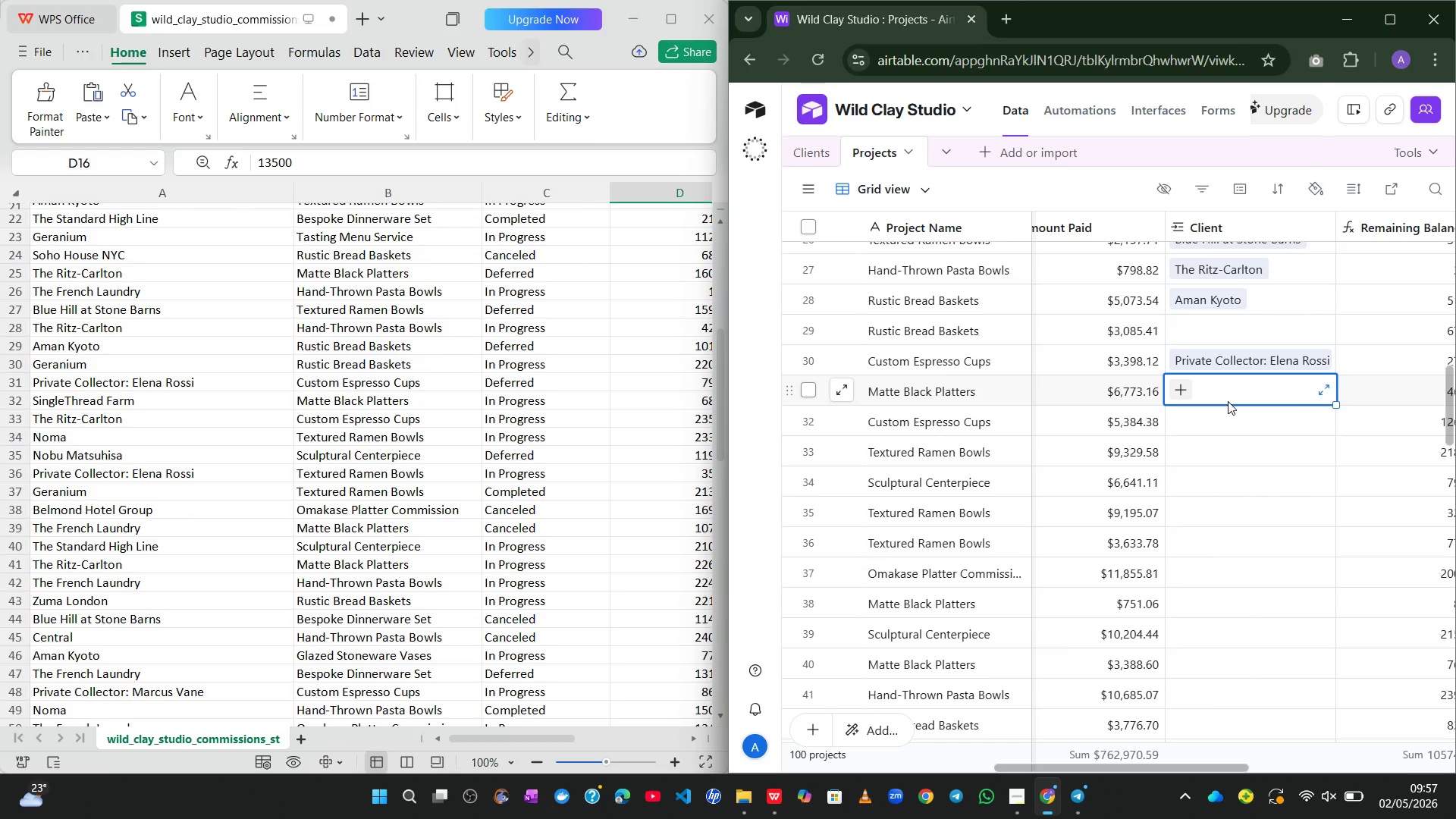 
left_click([1219, 410])
 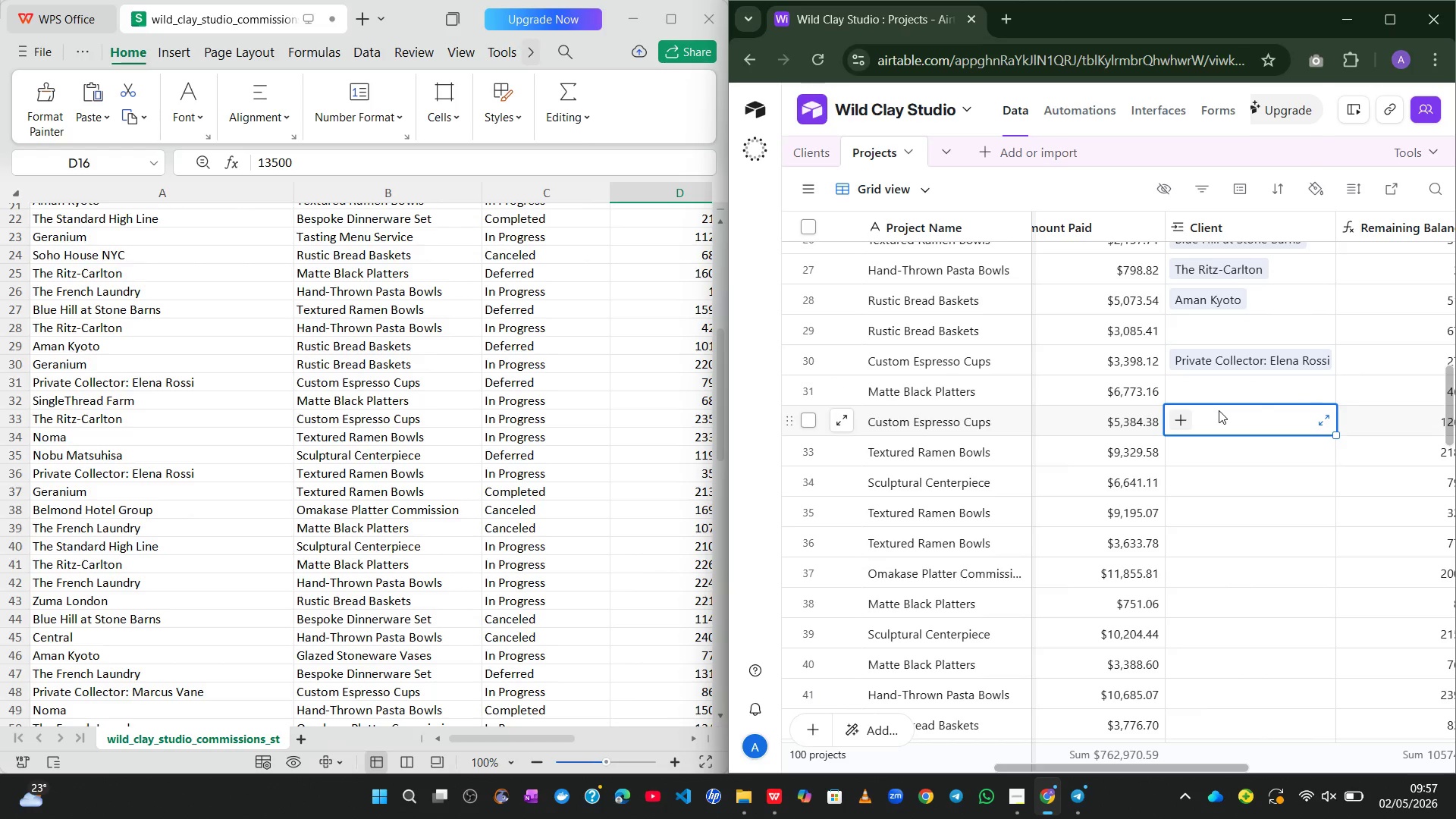 
type(ri)
 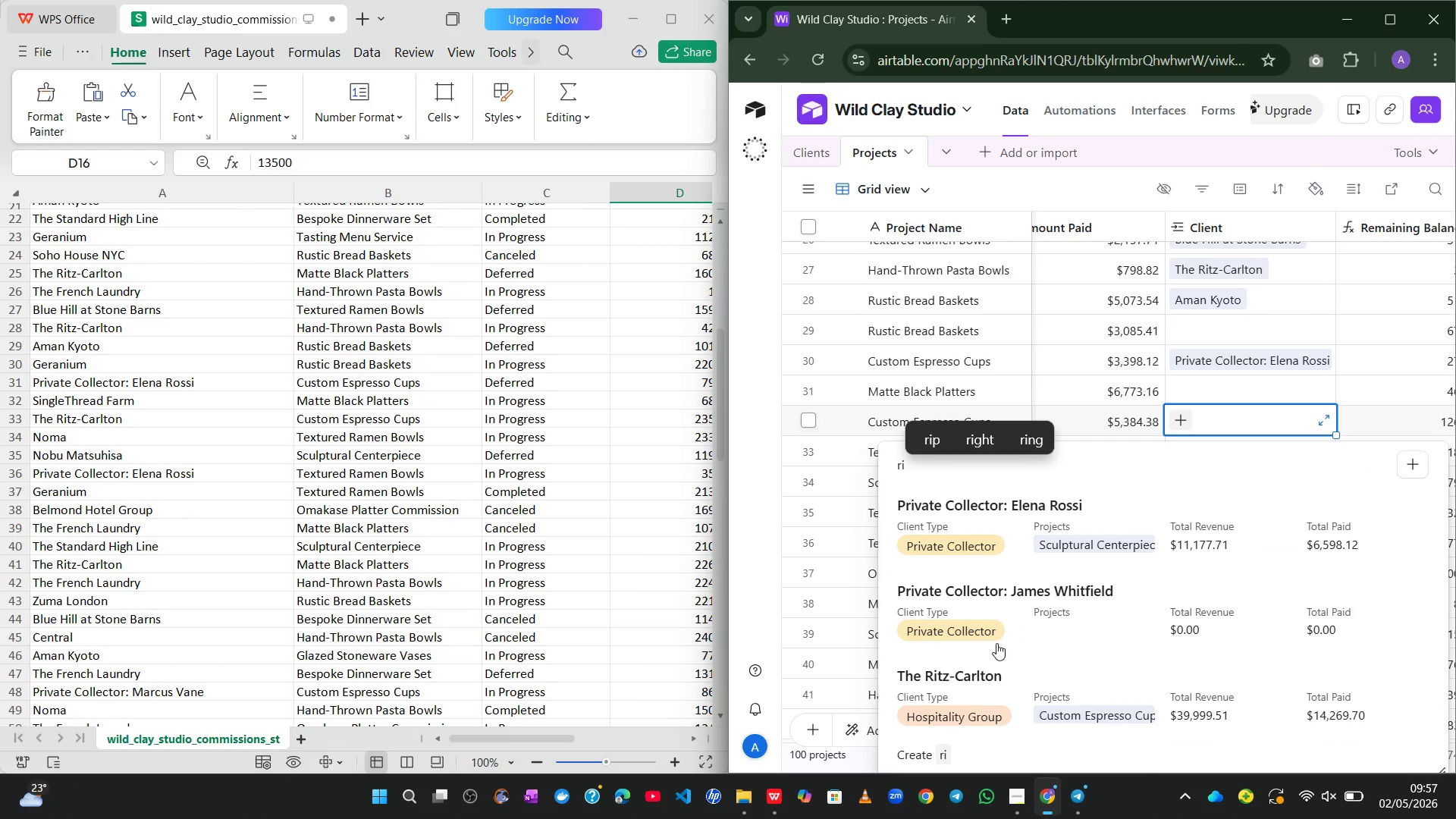 
left_click([966, 699])
 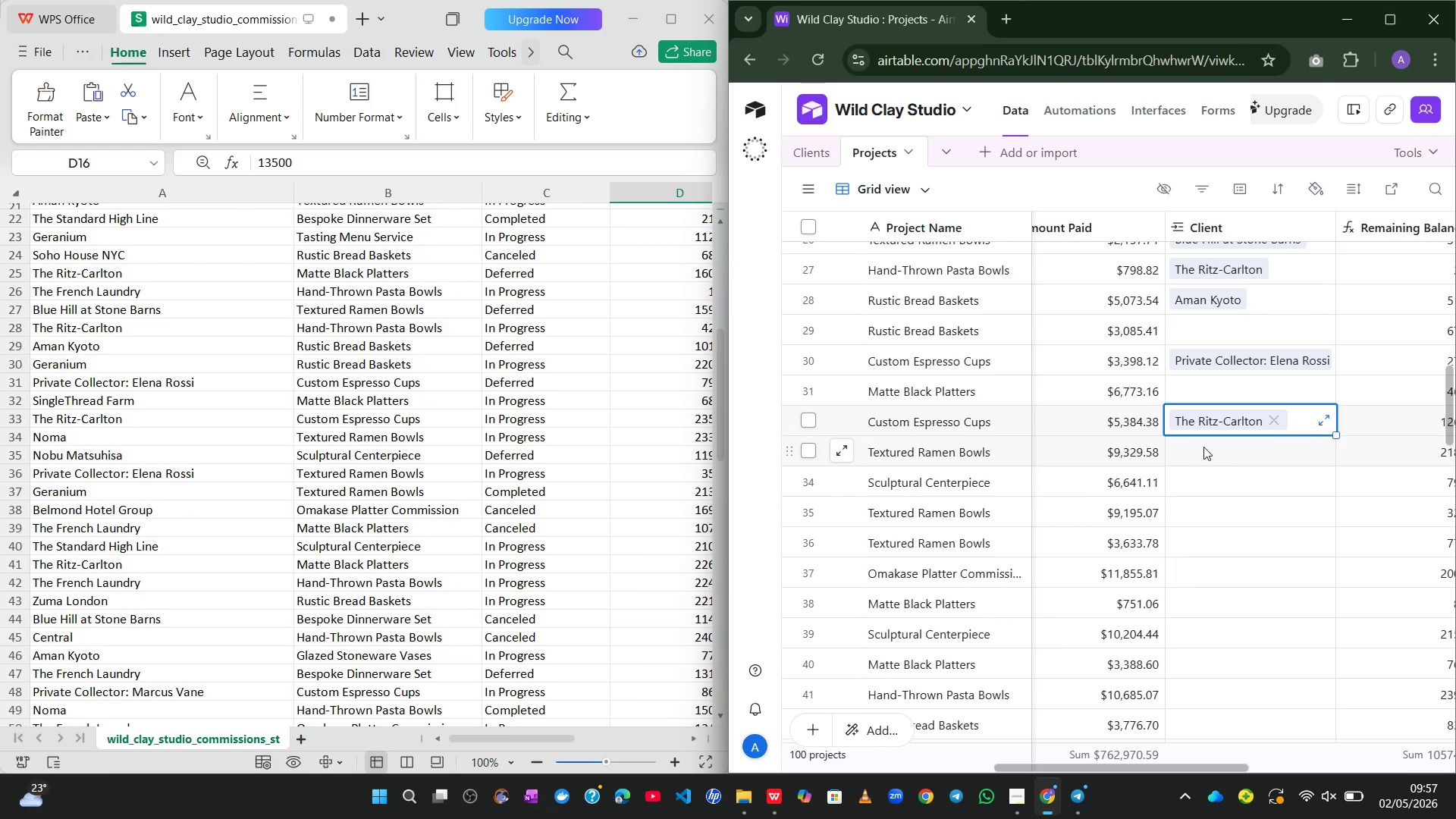 
left_click([1206, 446])
 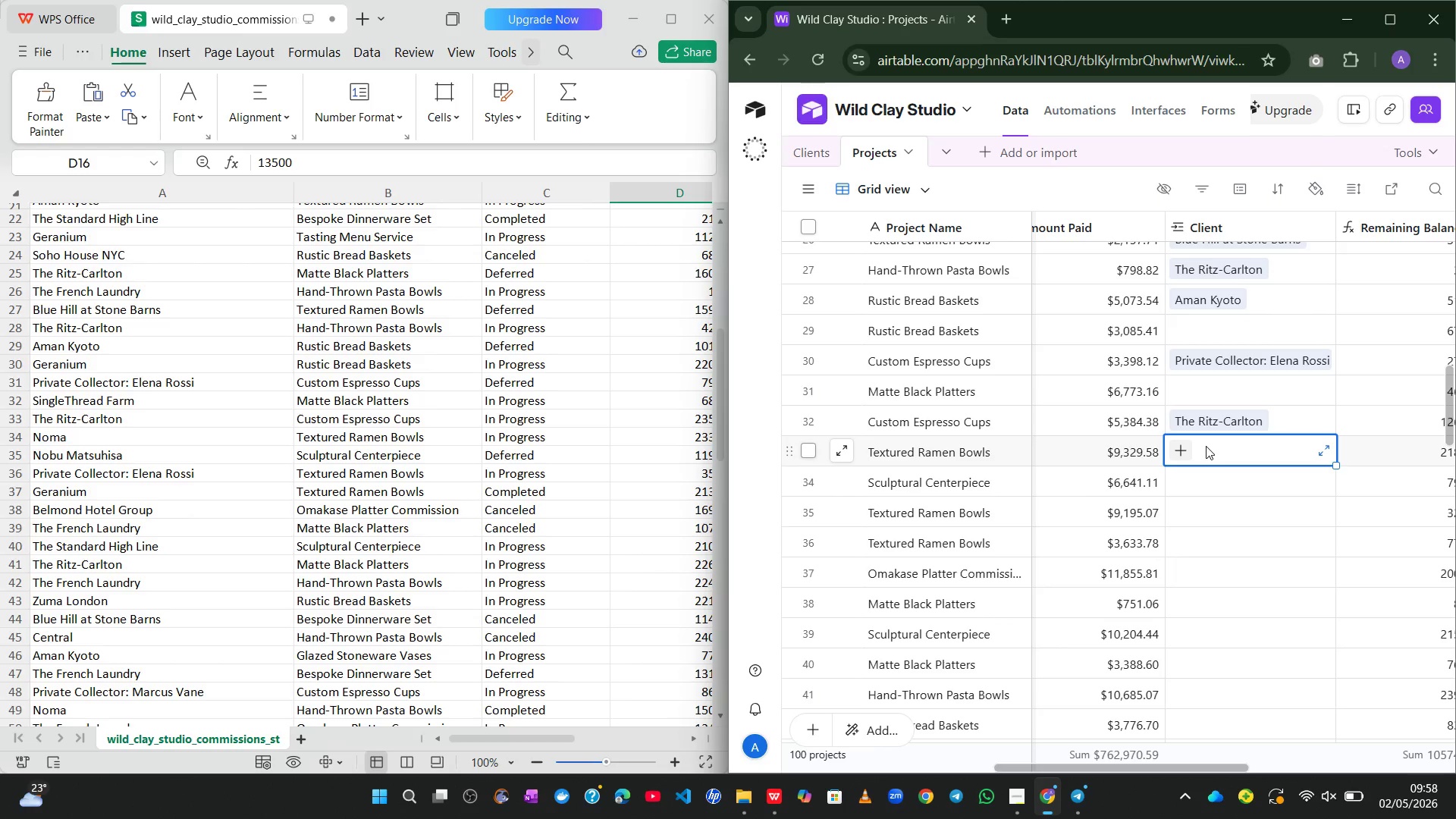 
wait(5.88)
 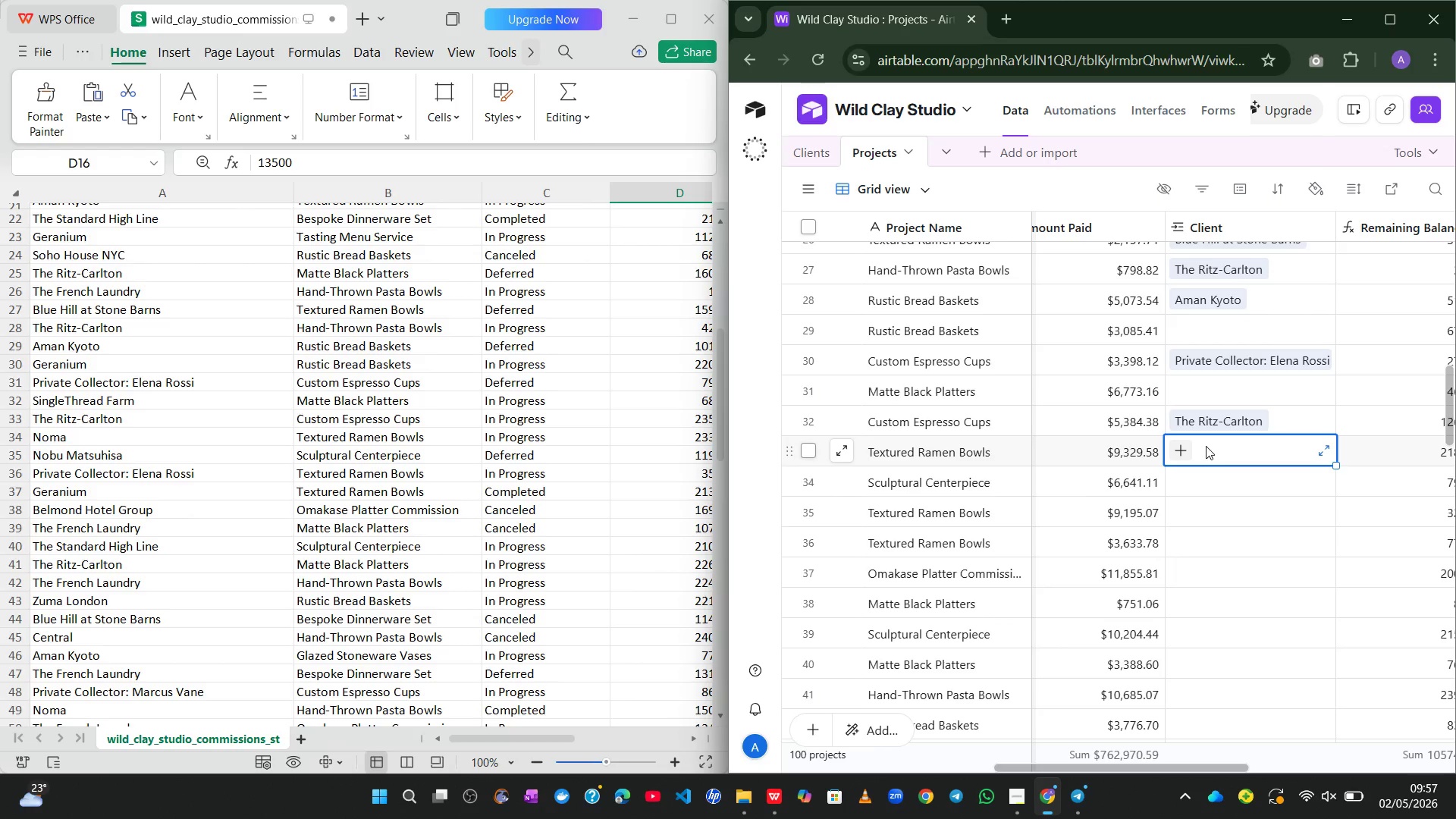 
type(no)
 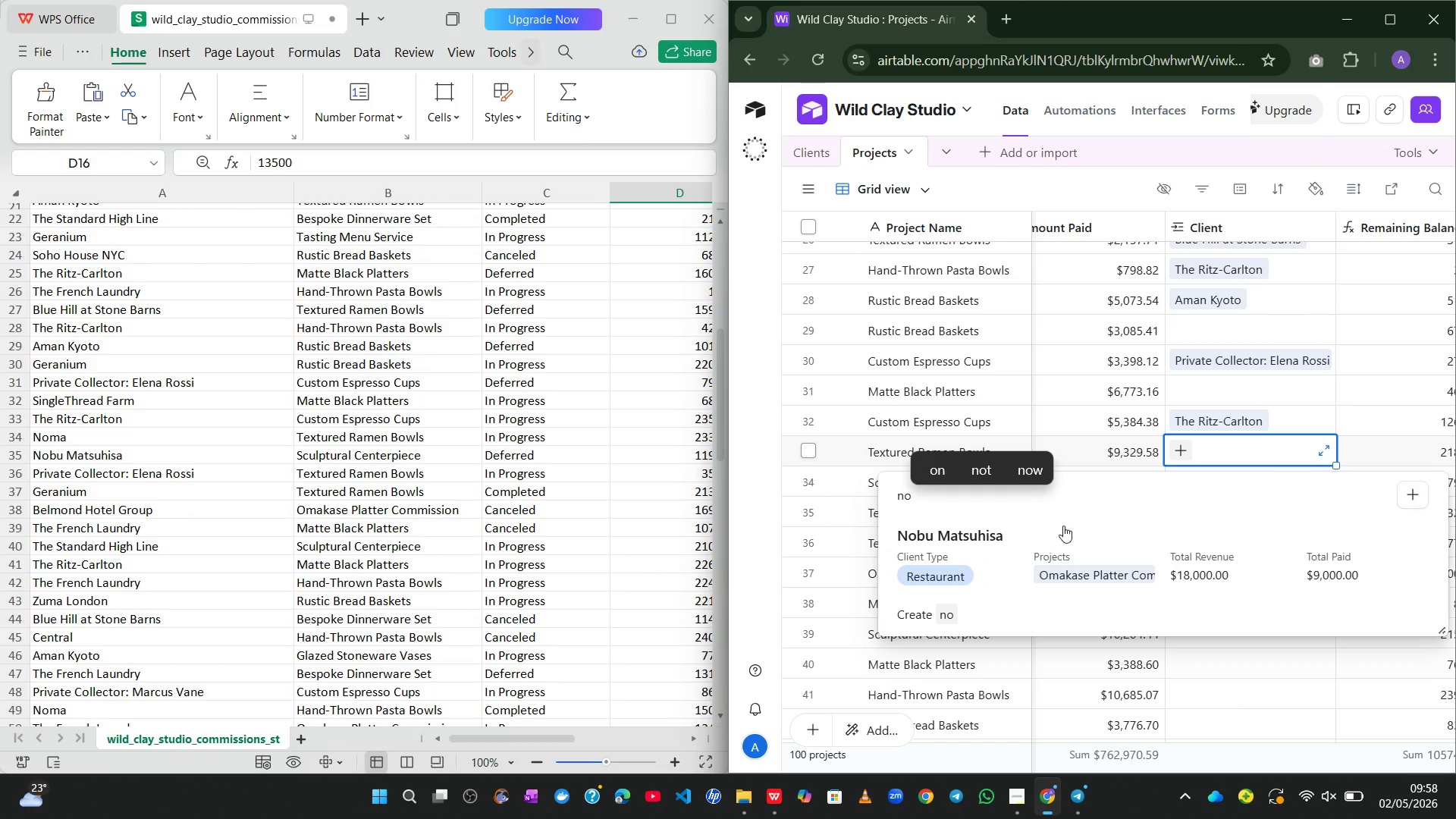 
key(Backspace)
 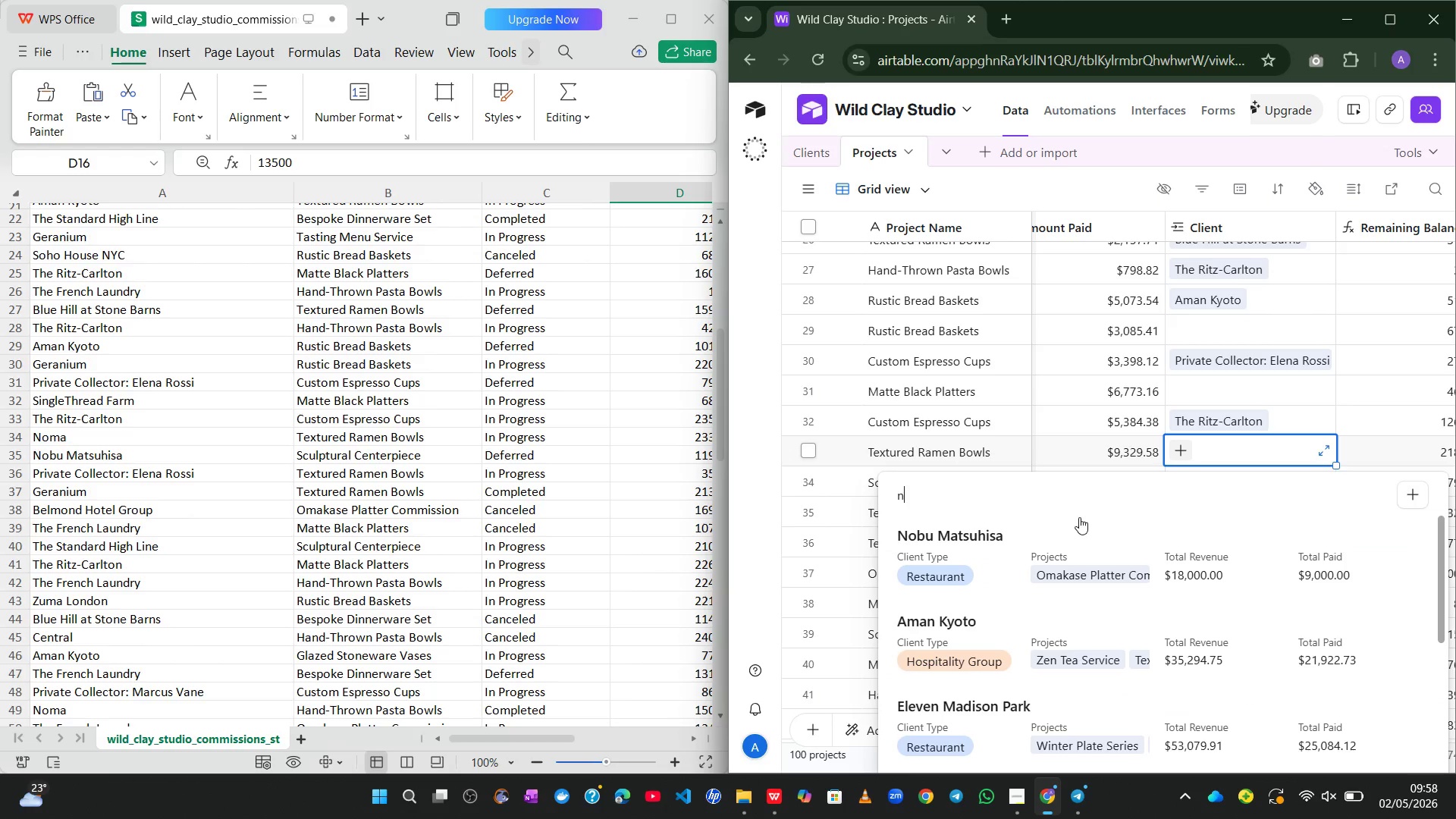 
key(Backspace)
 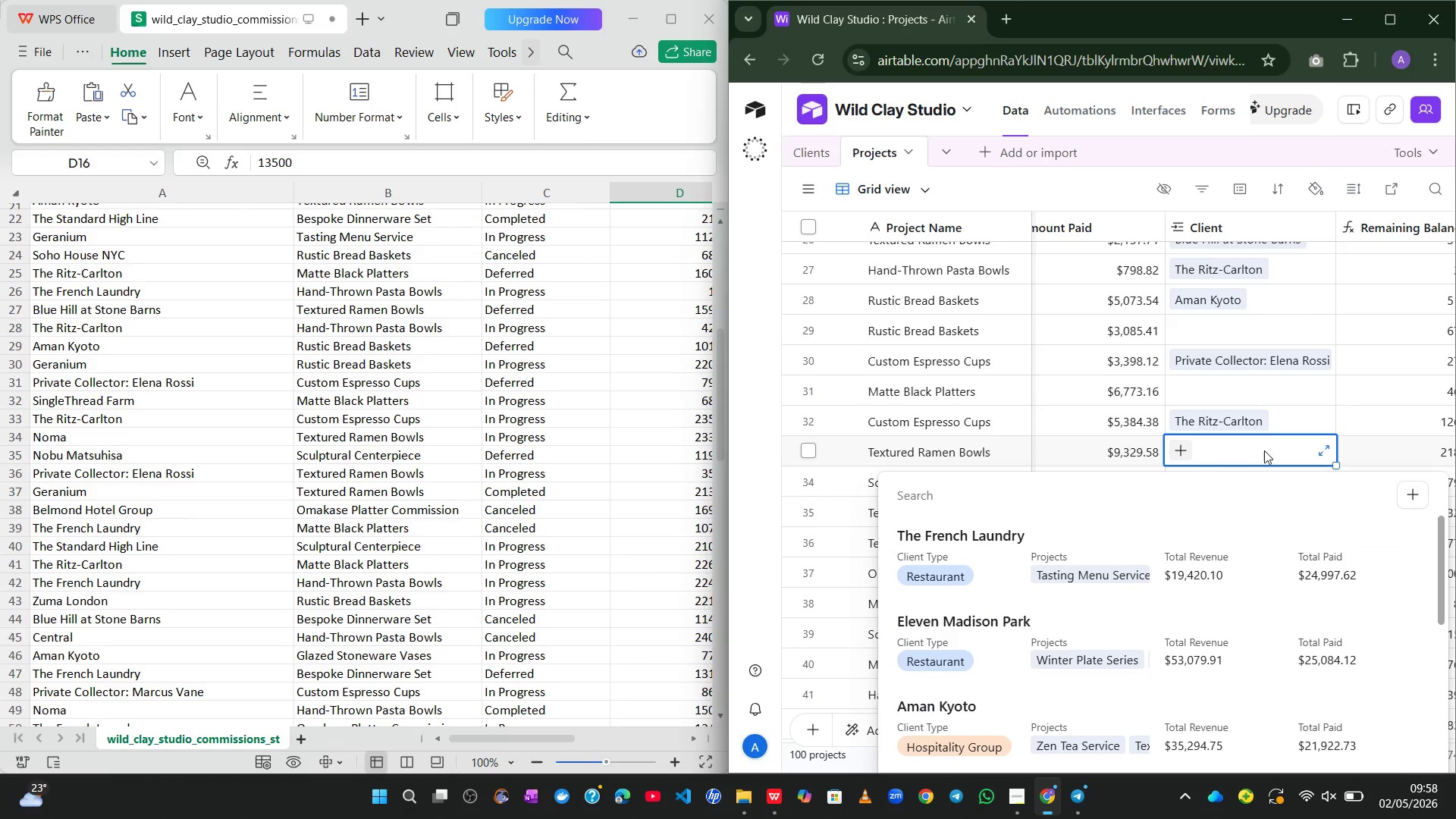 
wait(5.14)
 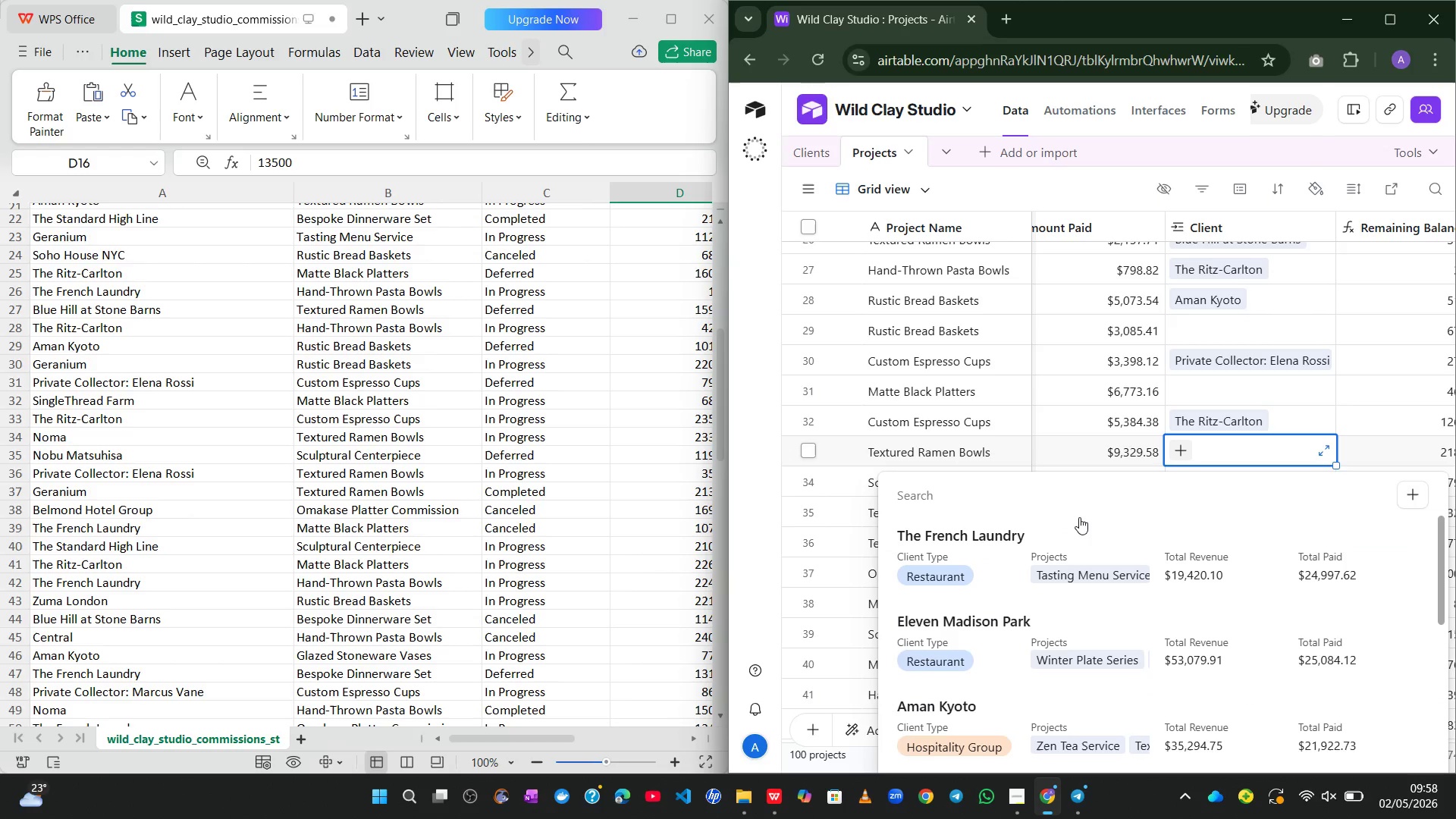 
key(ArrowDown)
 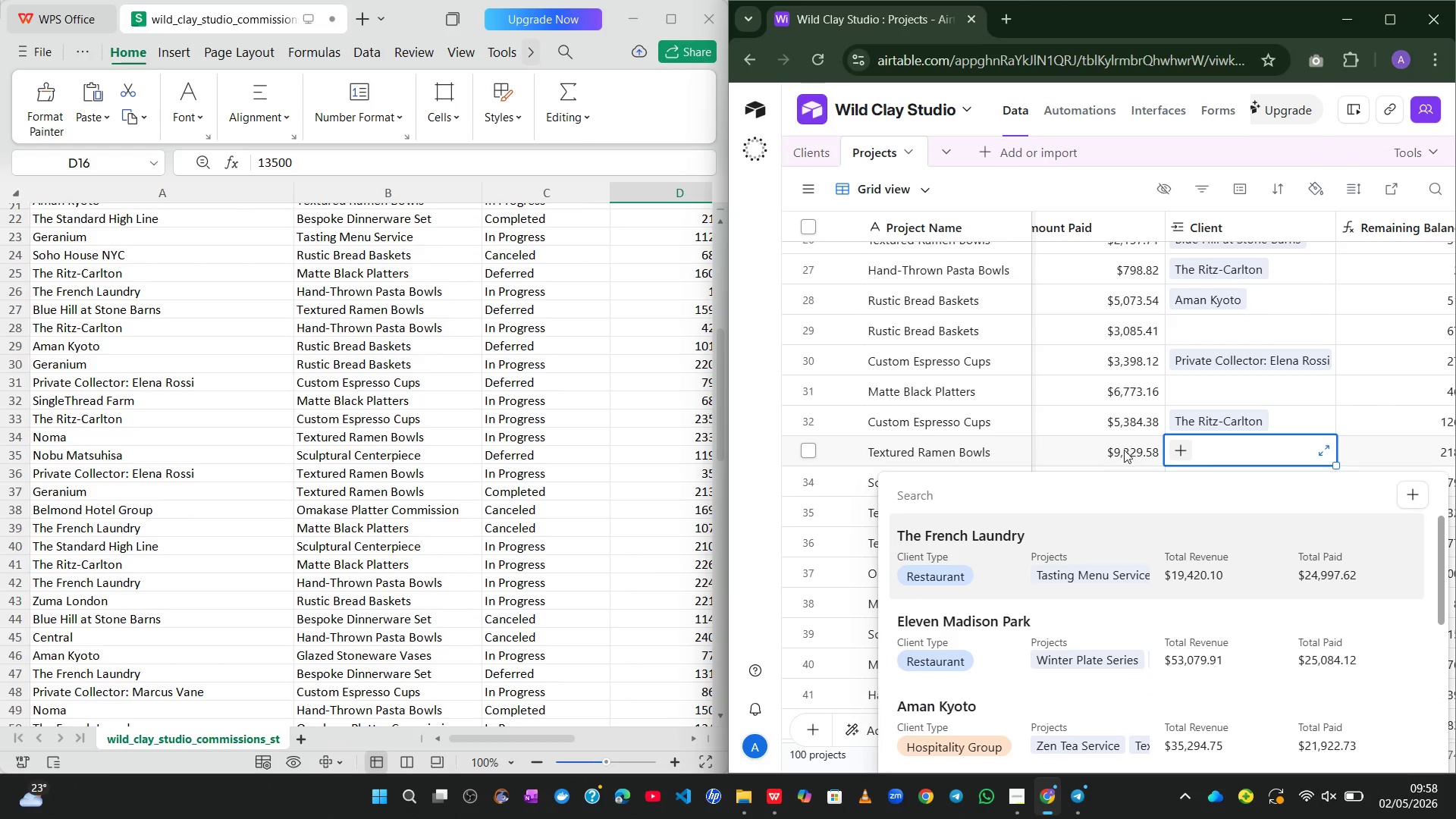 
left_click([1073, 441])
 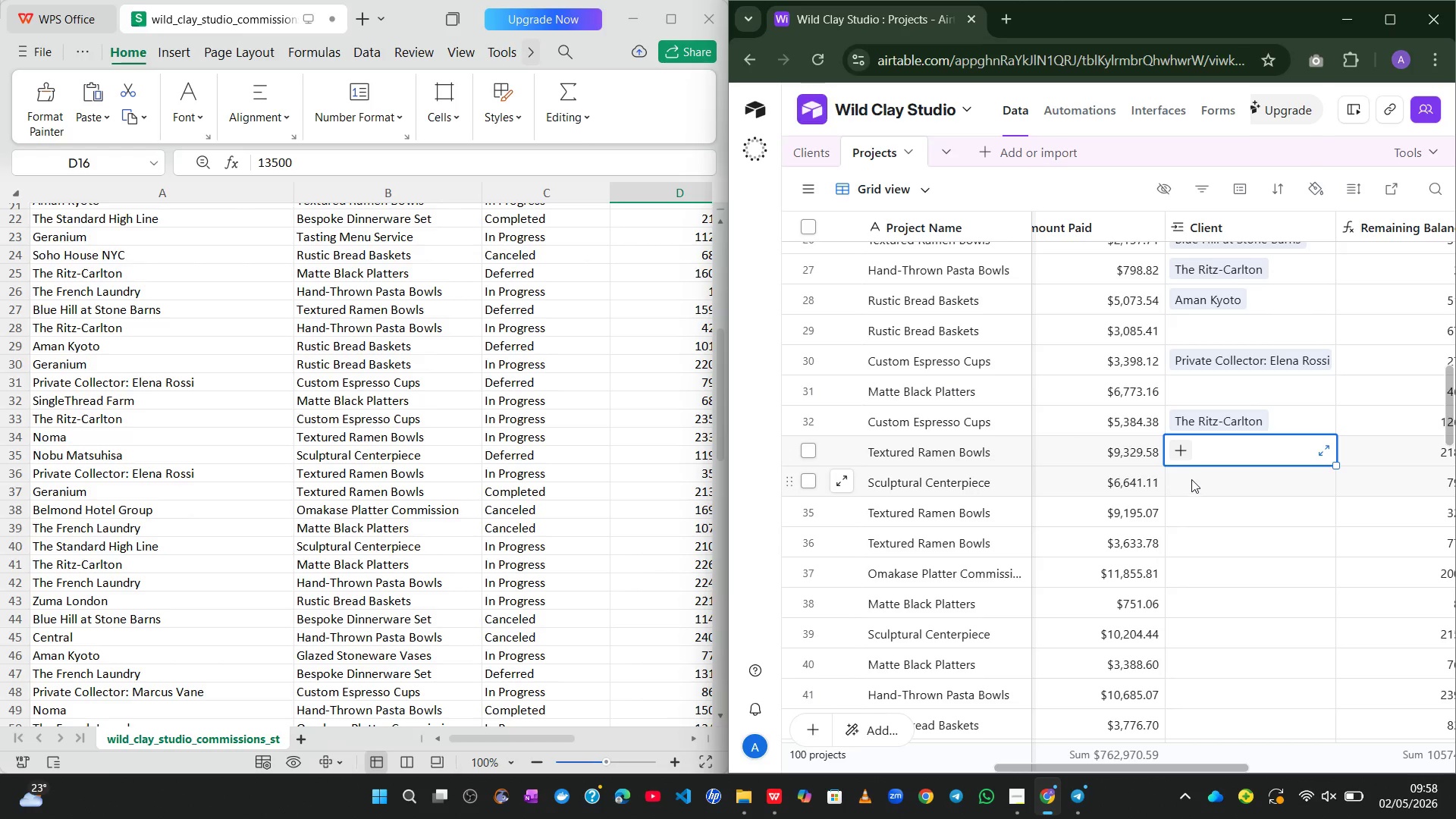 
left_click([1191, 479])
 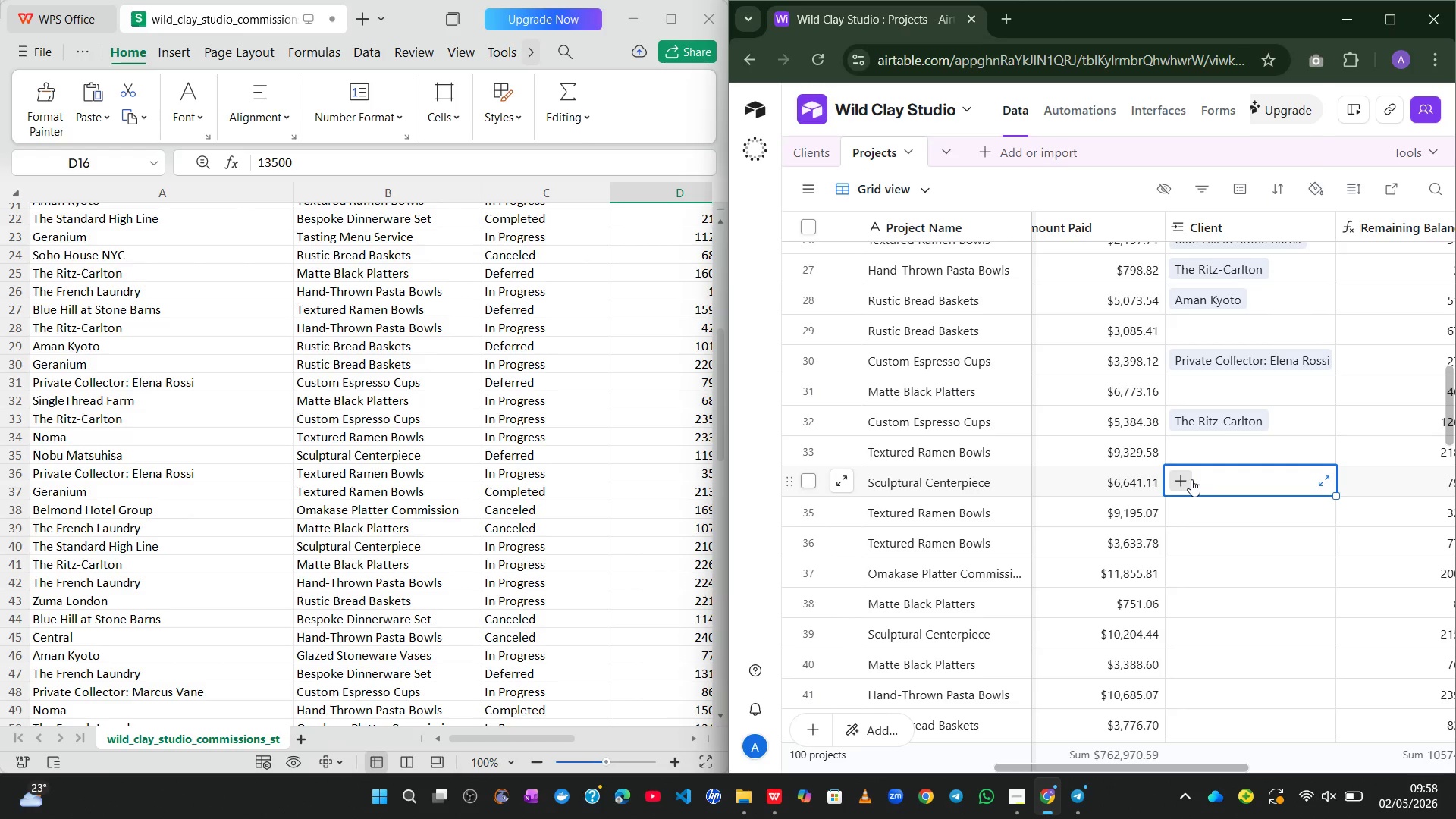 
type(no)
 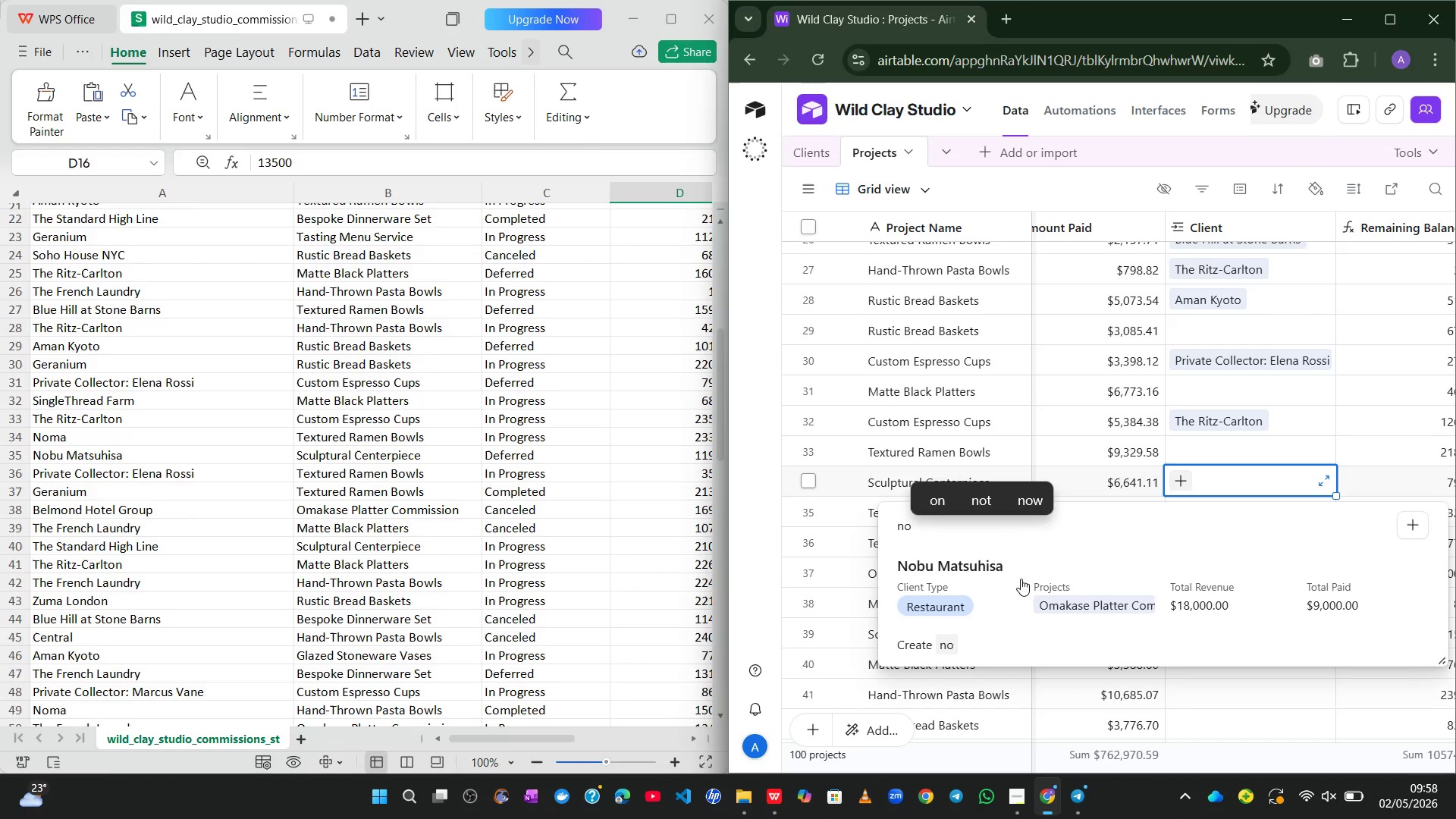 
left_click([993, 589])
 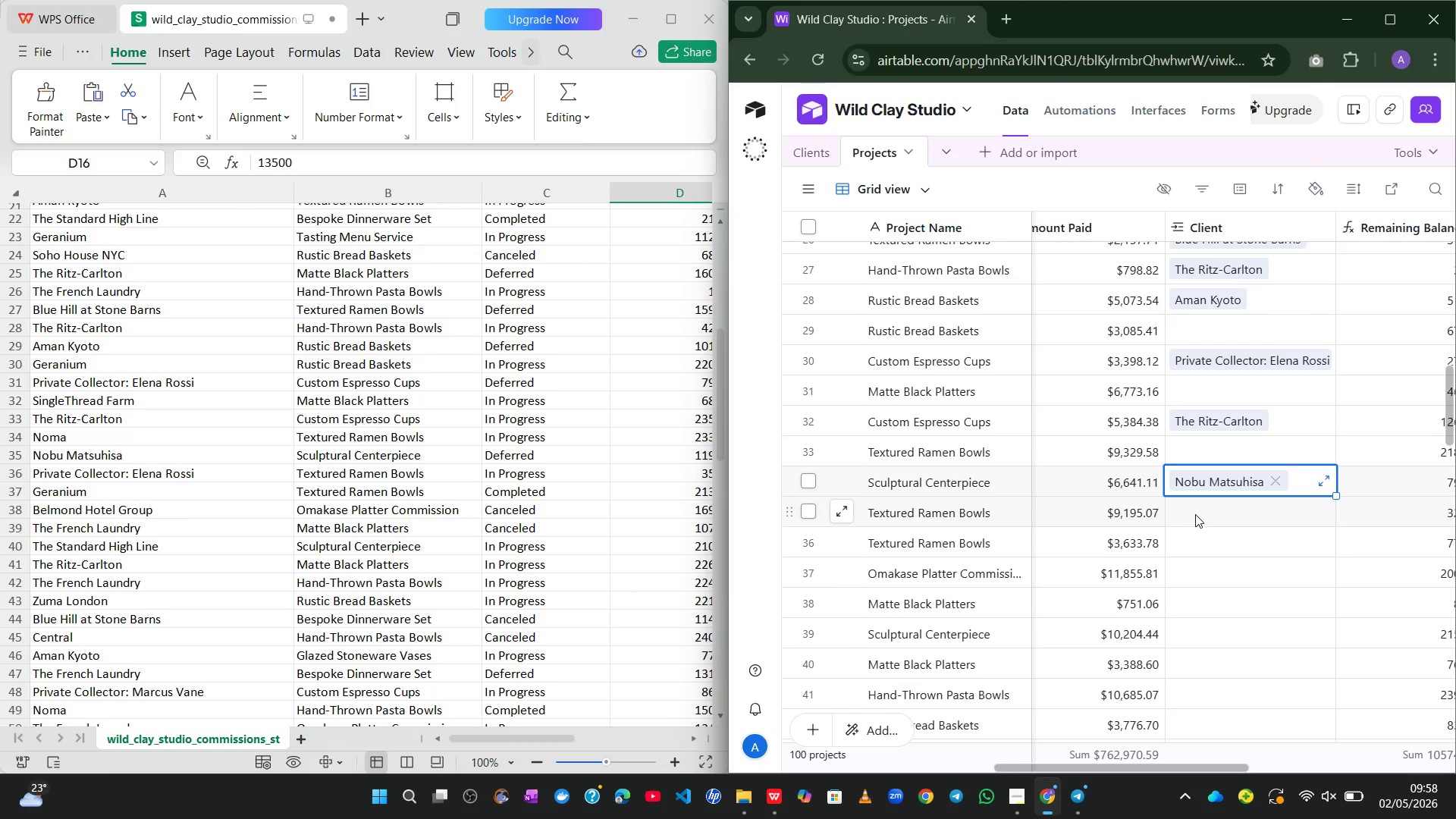 
left_click([1197, 514])
 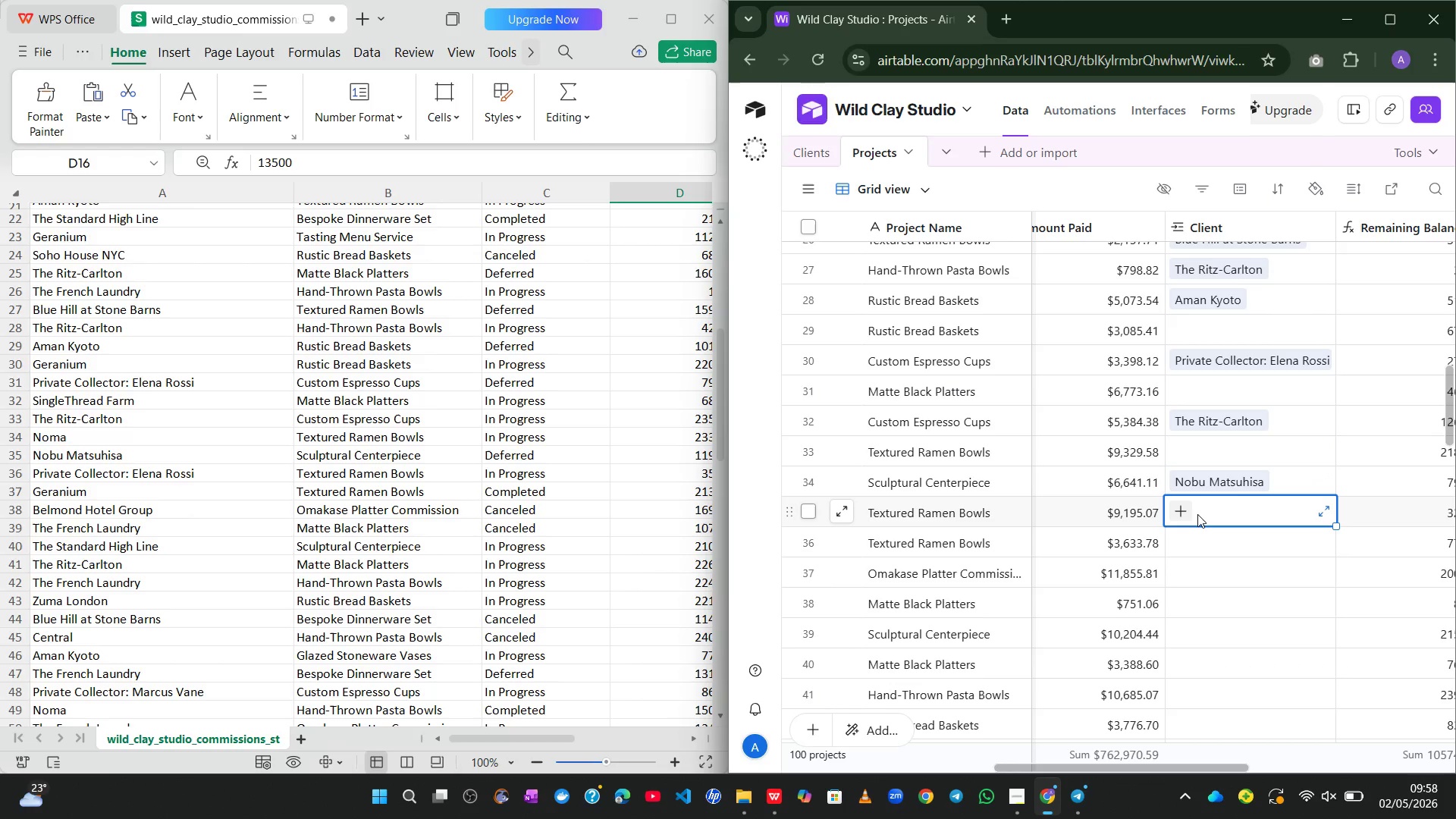 
wait(5.8)
 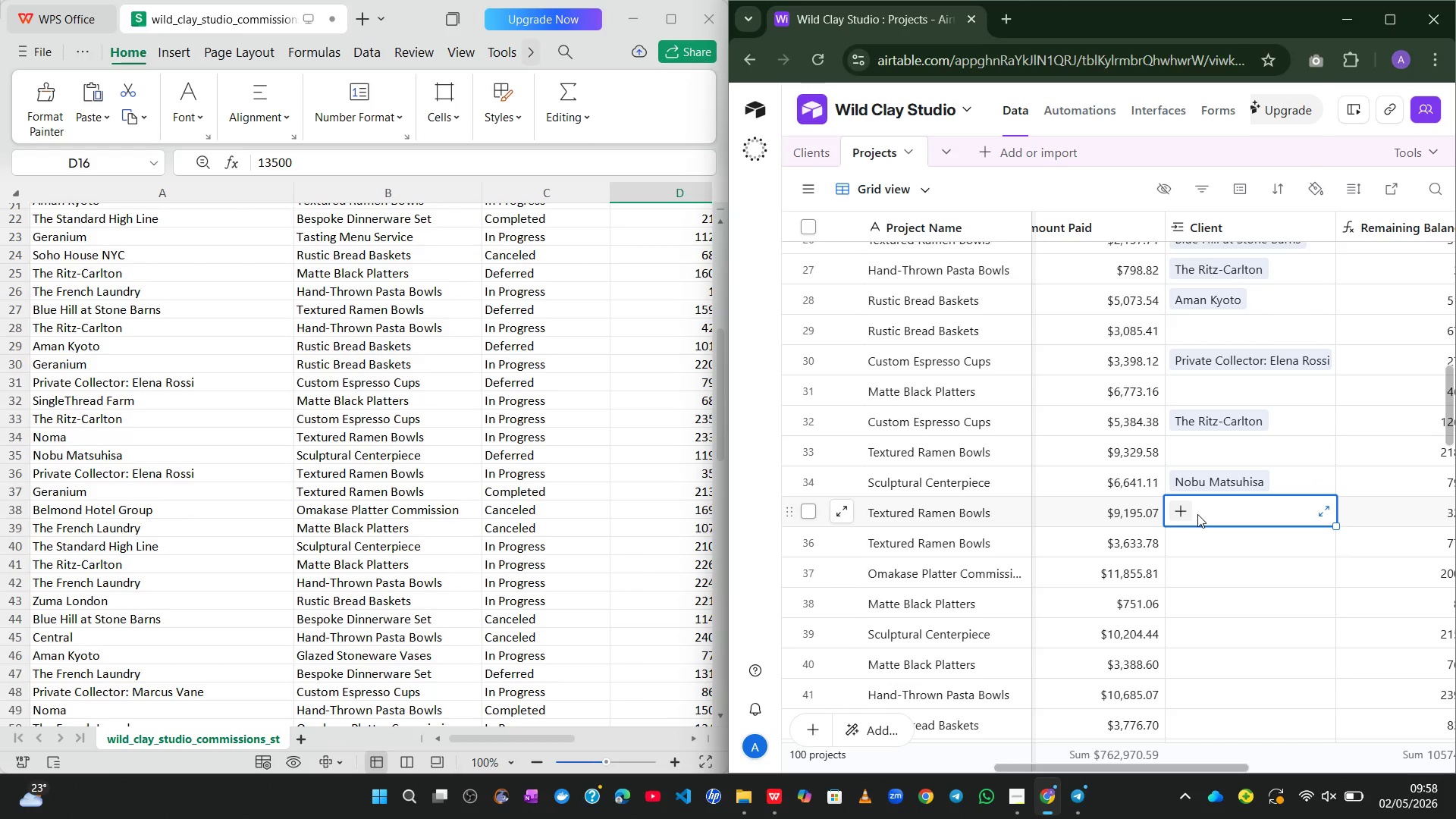 
left_click([1169, 510])
 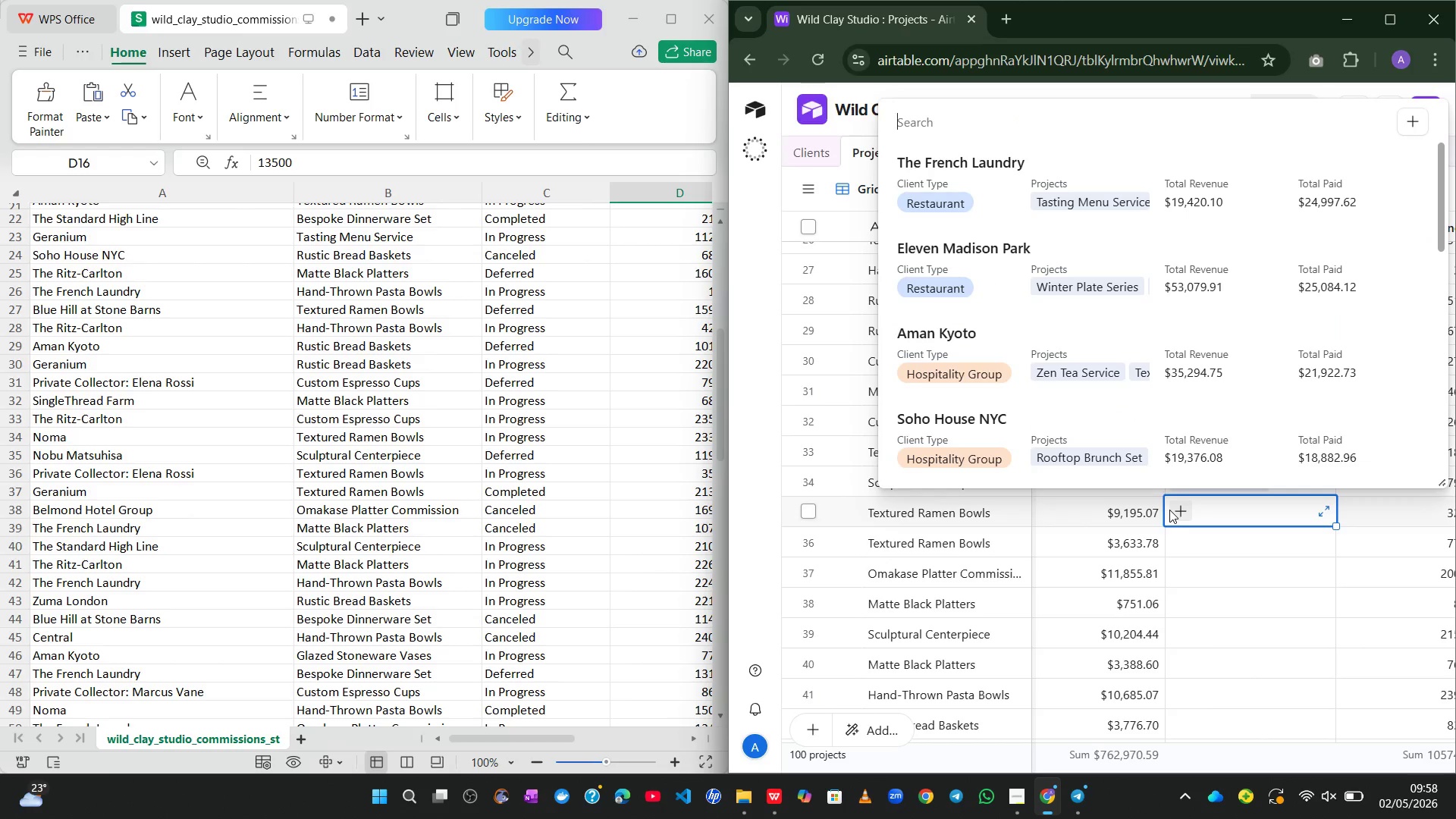 
type(ele)
 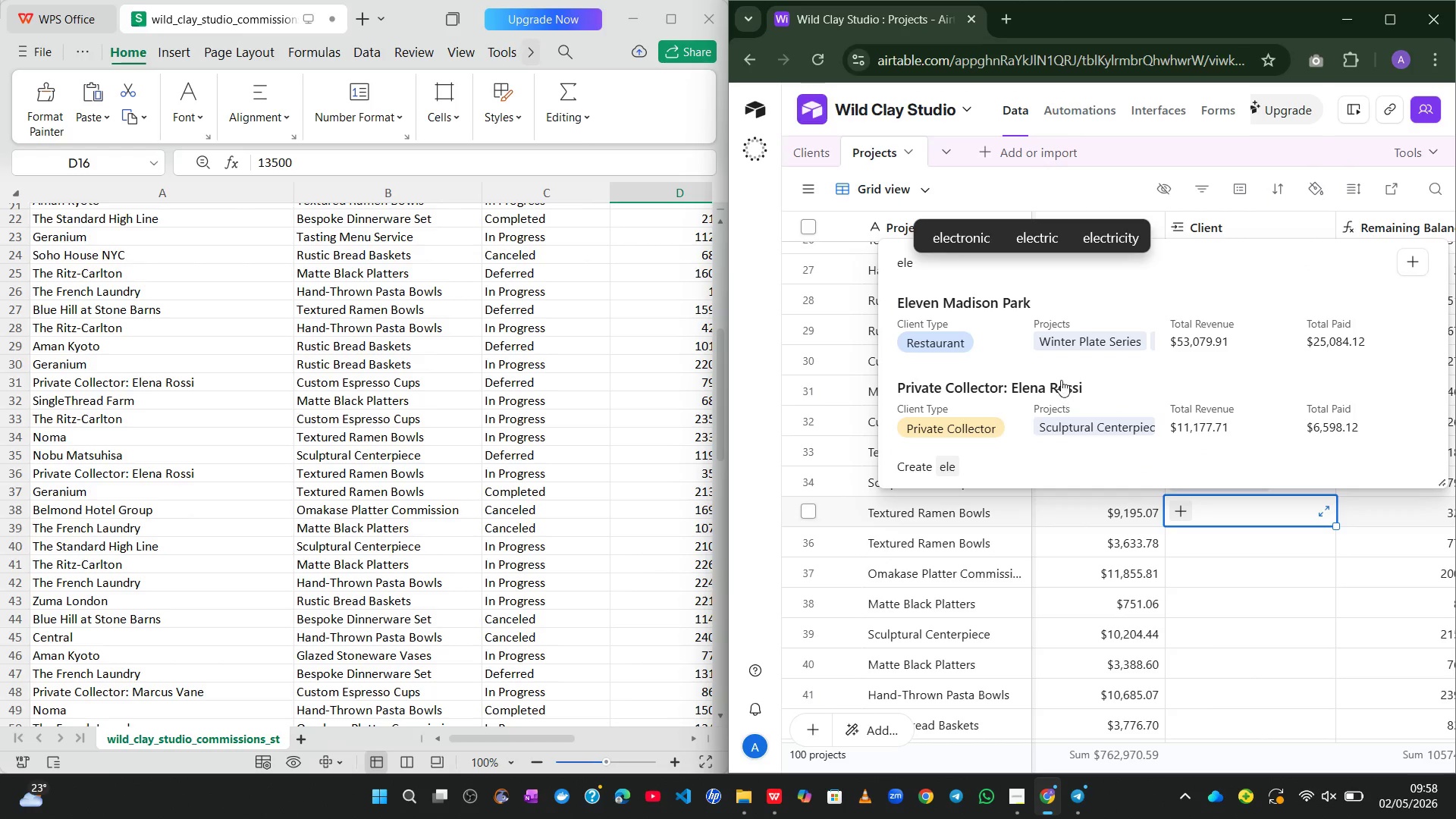 
left_click([1059, 384])
 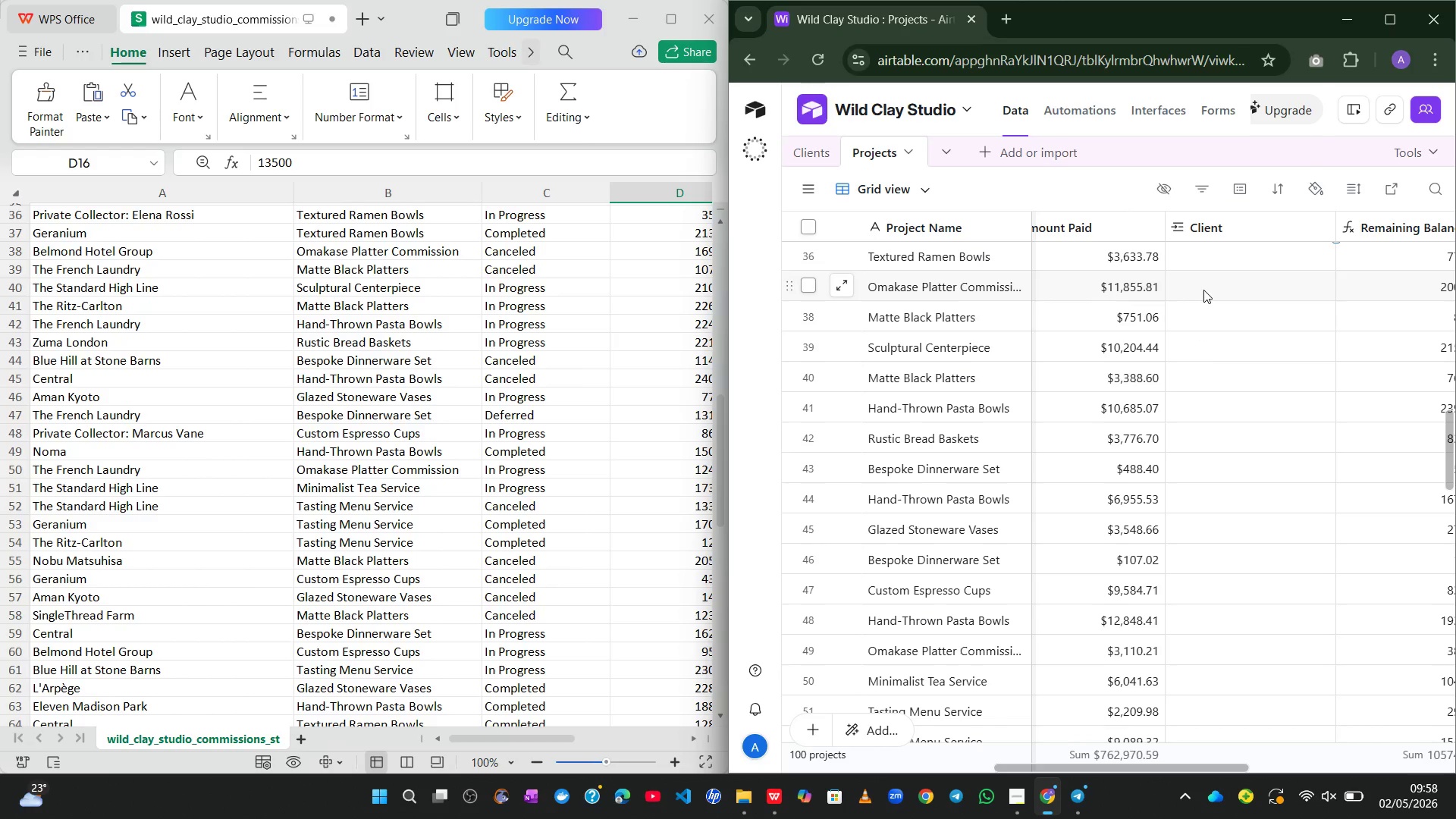 
wait(32.76)
 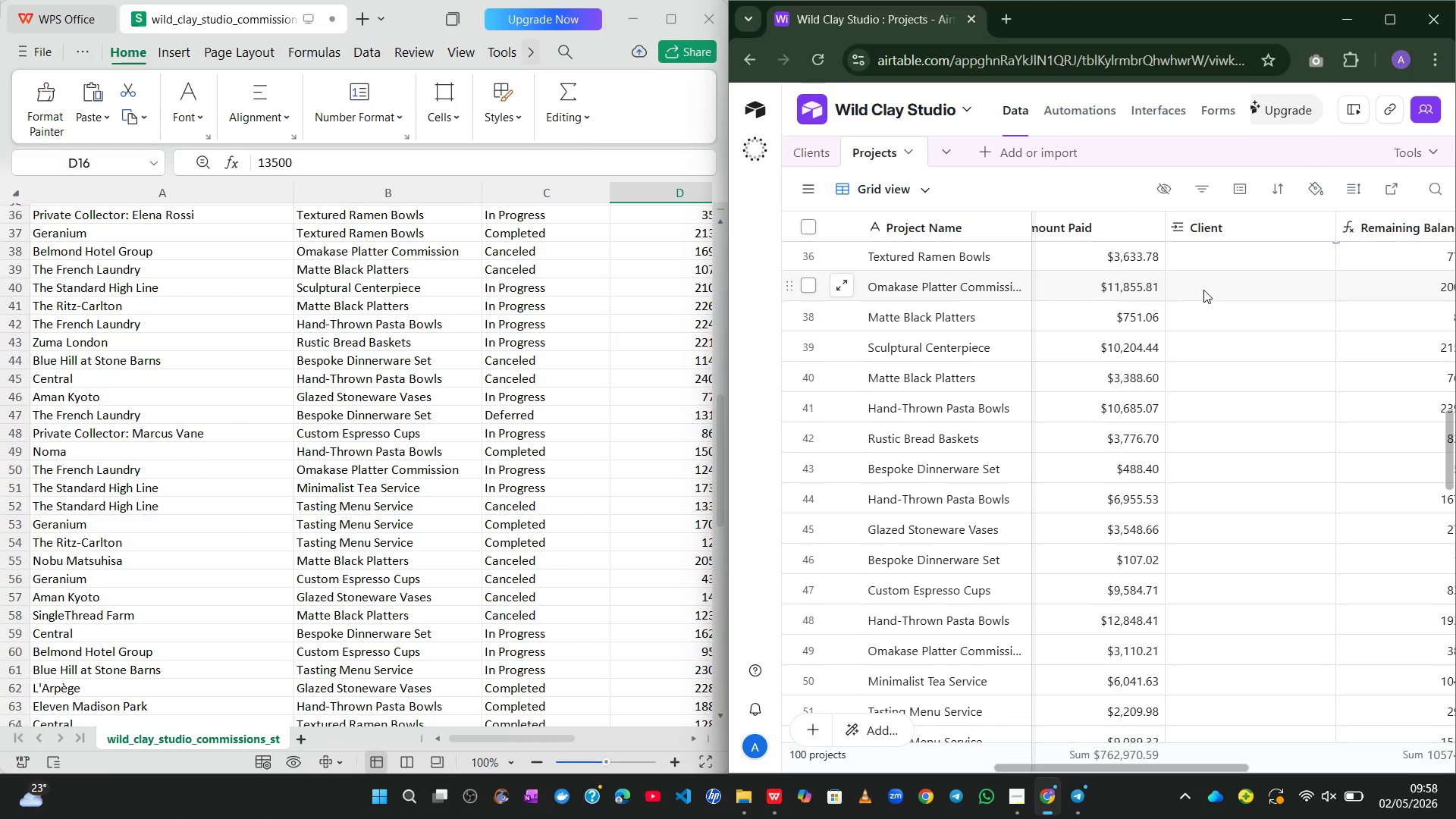 
left_click([1203, 290])
 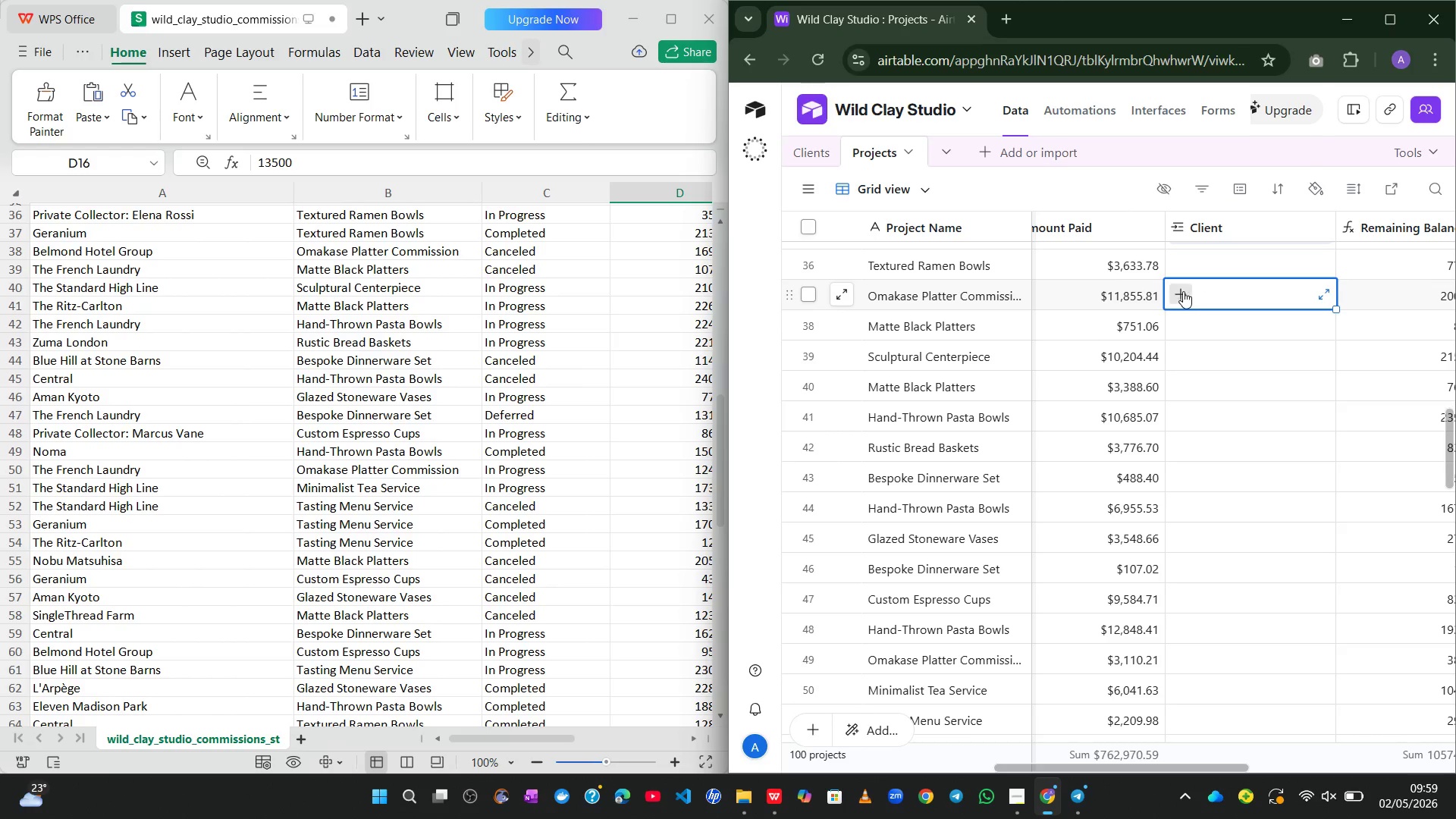 
left_click([1183, 291])
 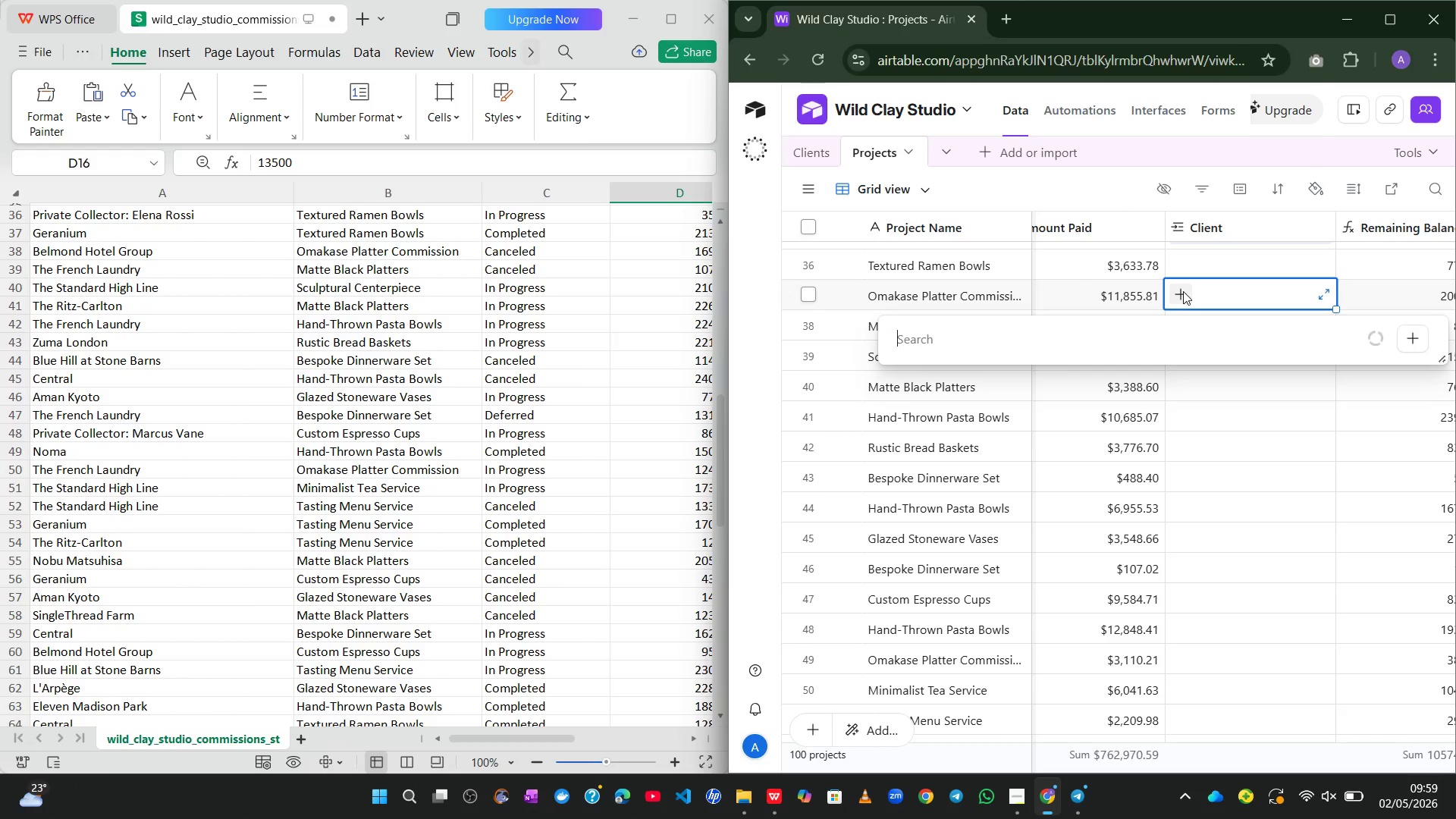 
type(belmo)
key(Backspace)
key(Backspace)
key(Backspace)
key(Backspace)
key(Backspace)
 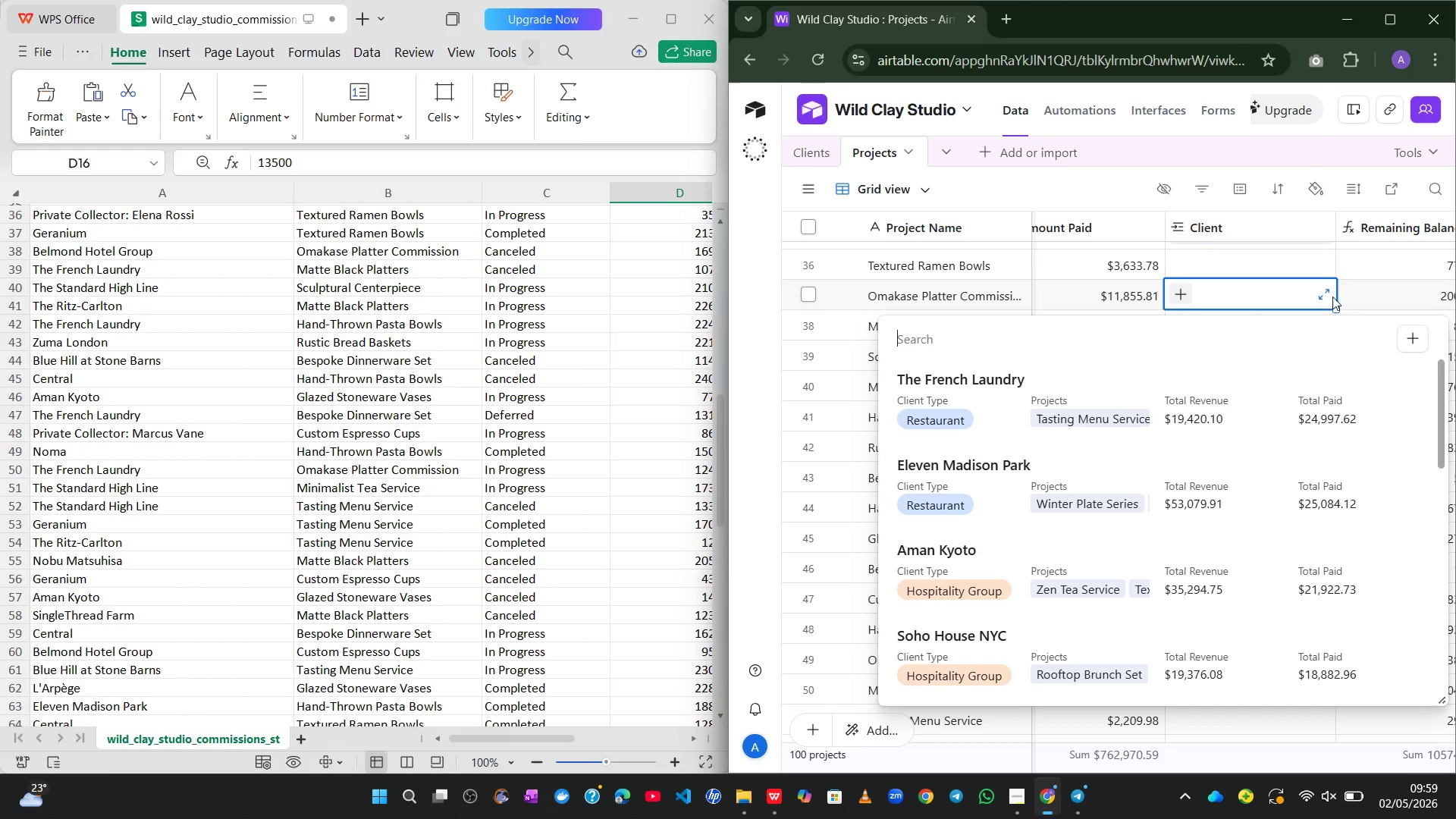 
left_click([1353, 291])
 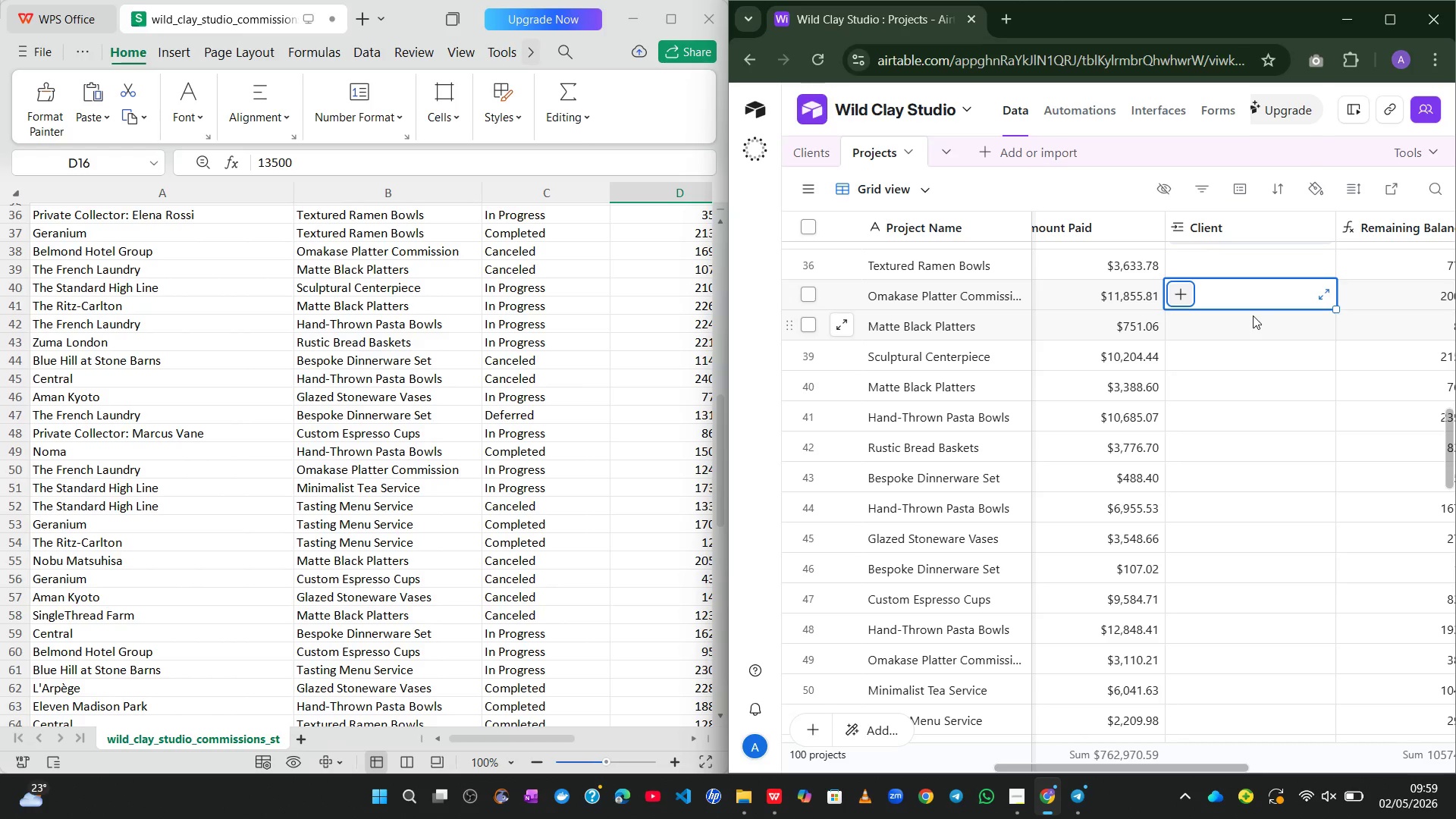 
left_click([1250, 315])
 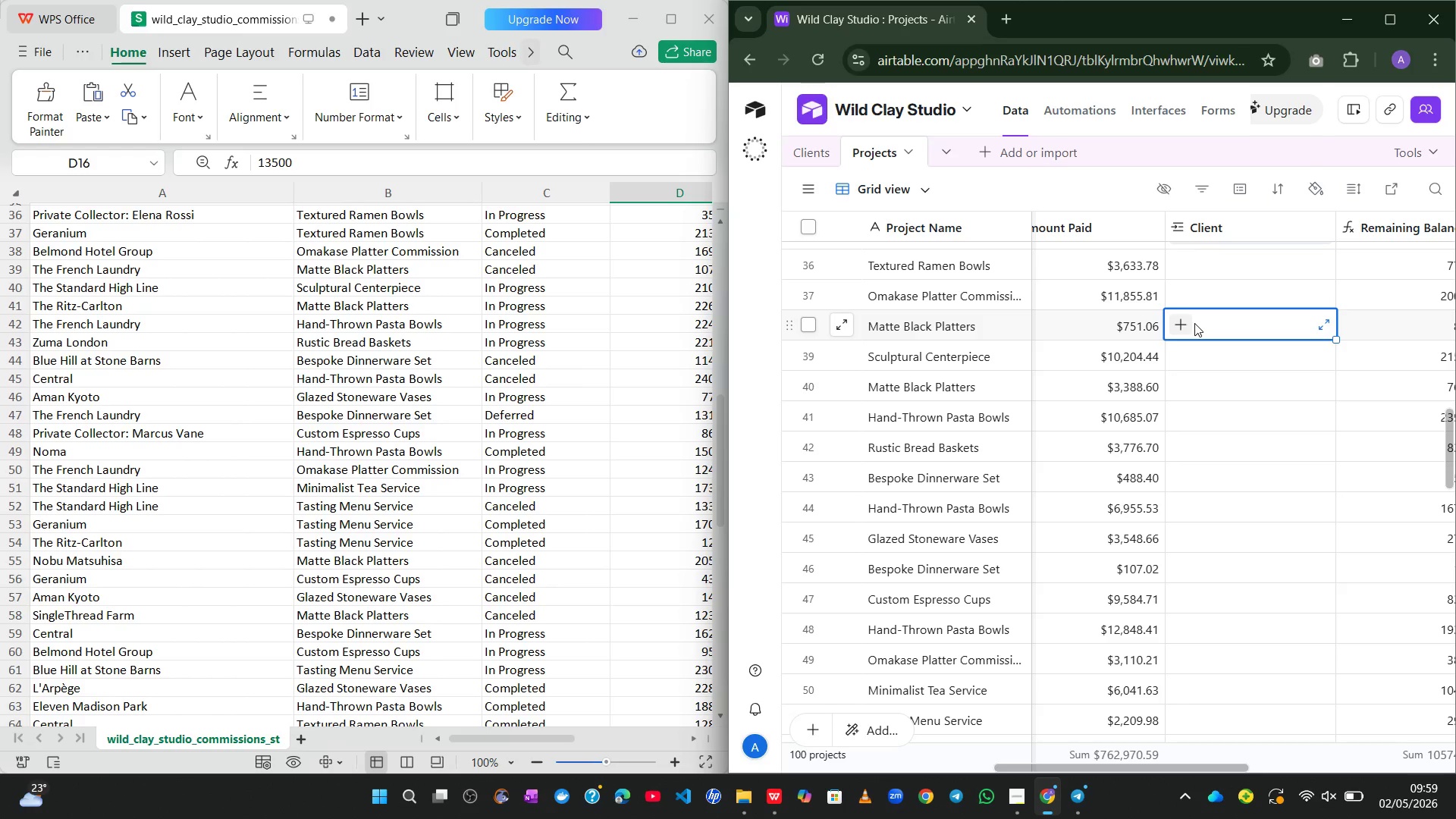 
left_click([1194, 323])
 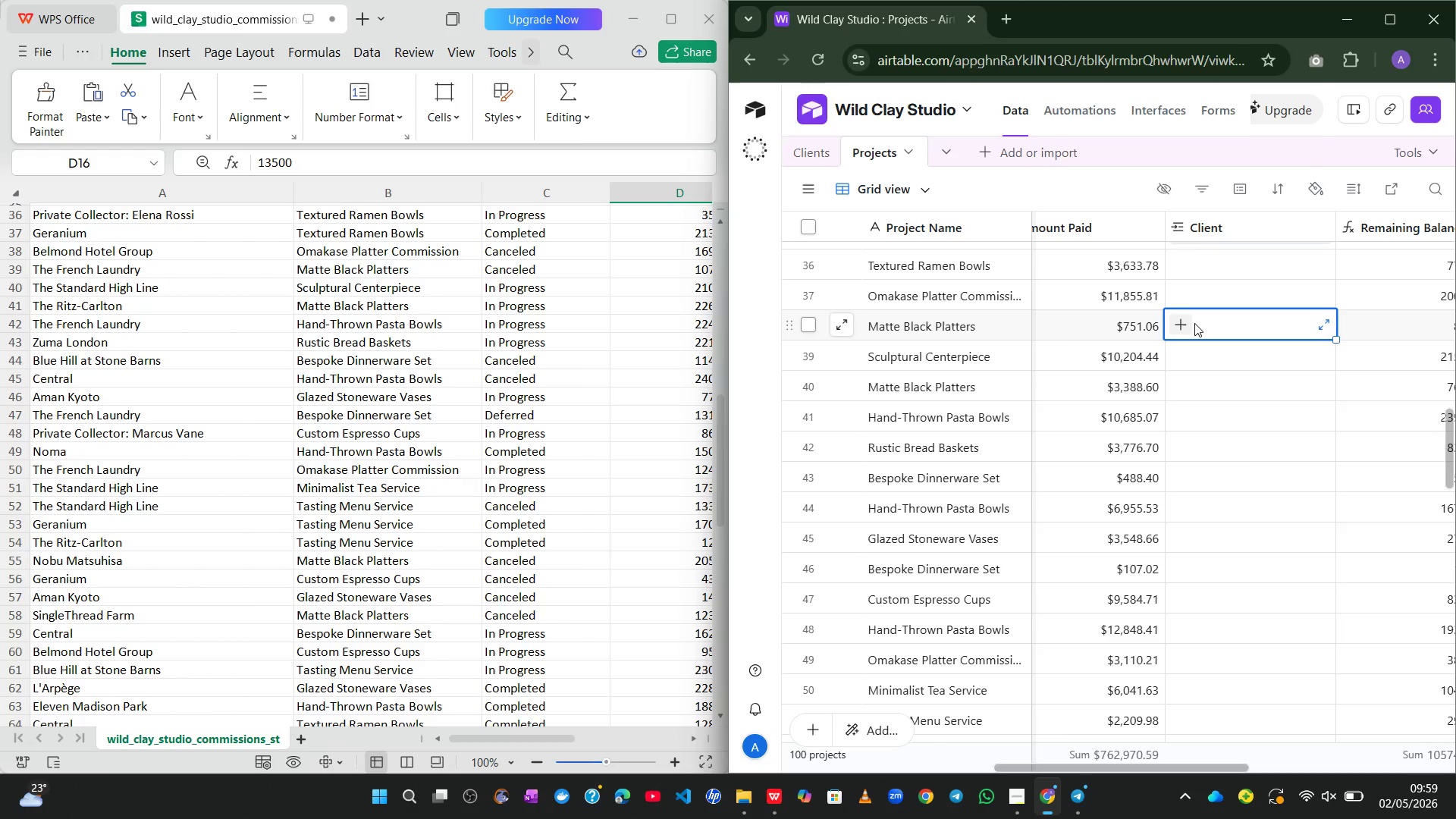 
type(fre)
 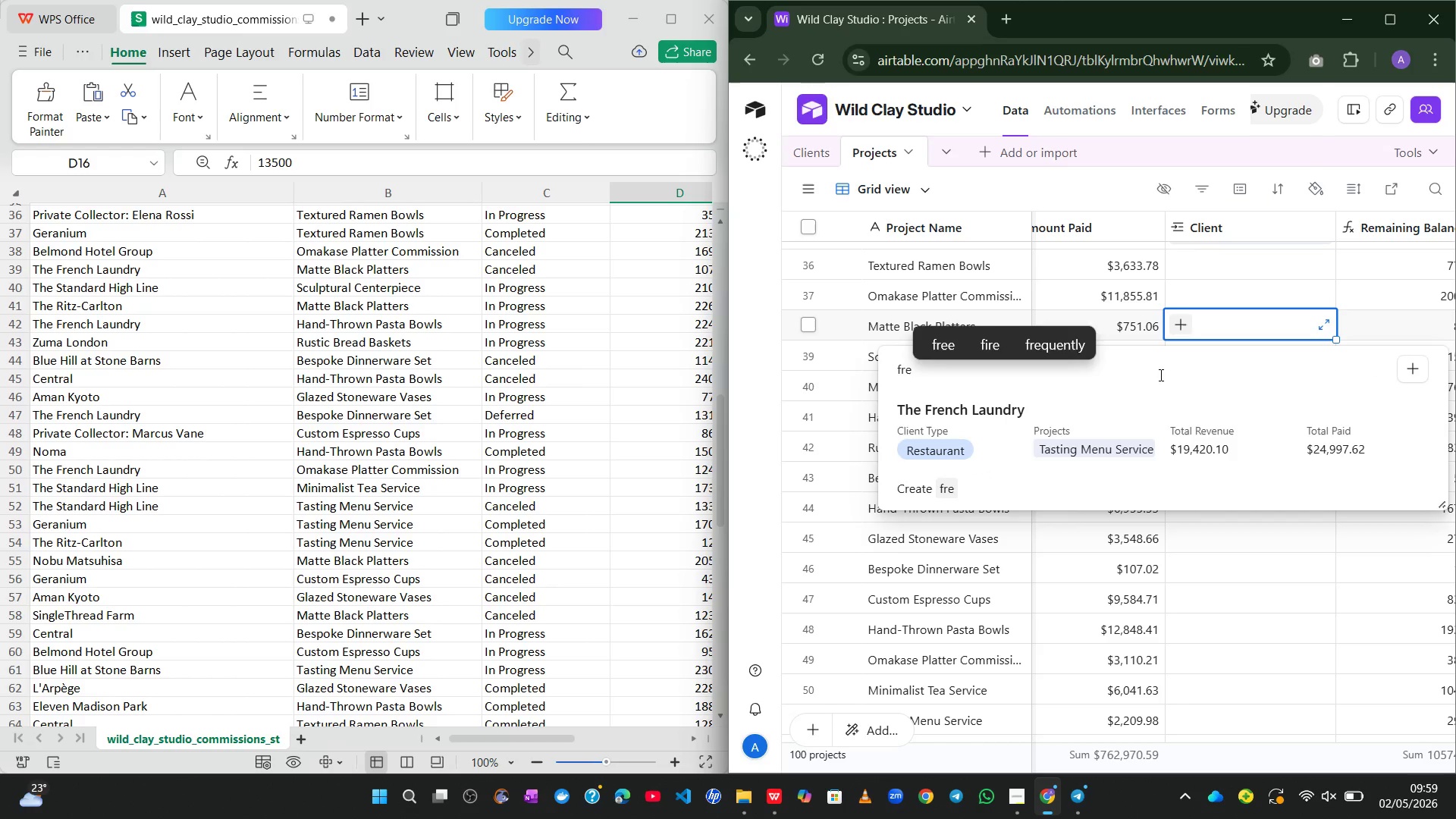 
left_click([1090, 441])
 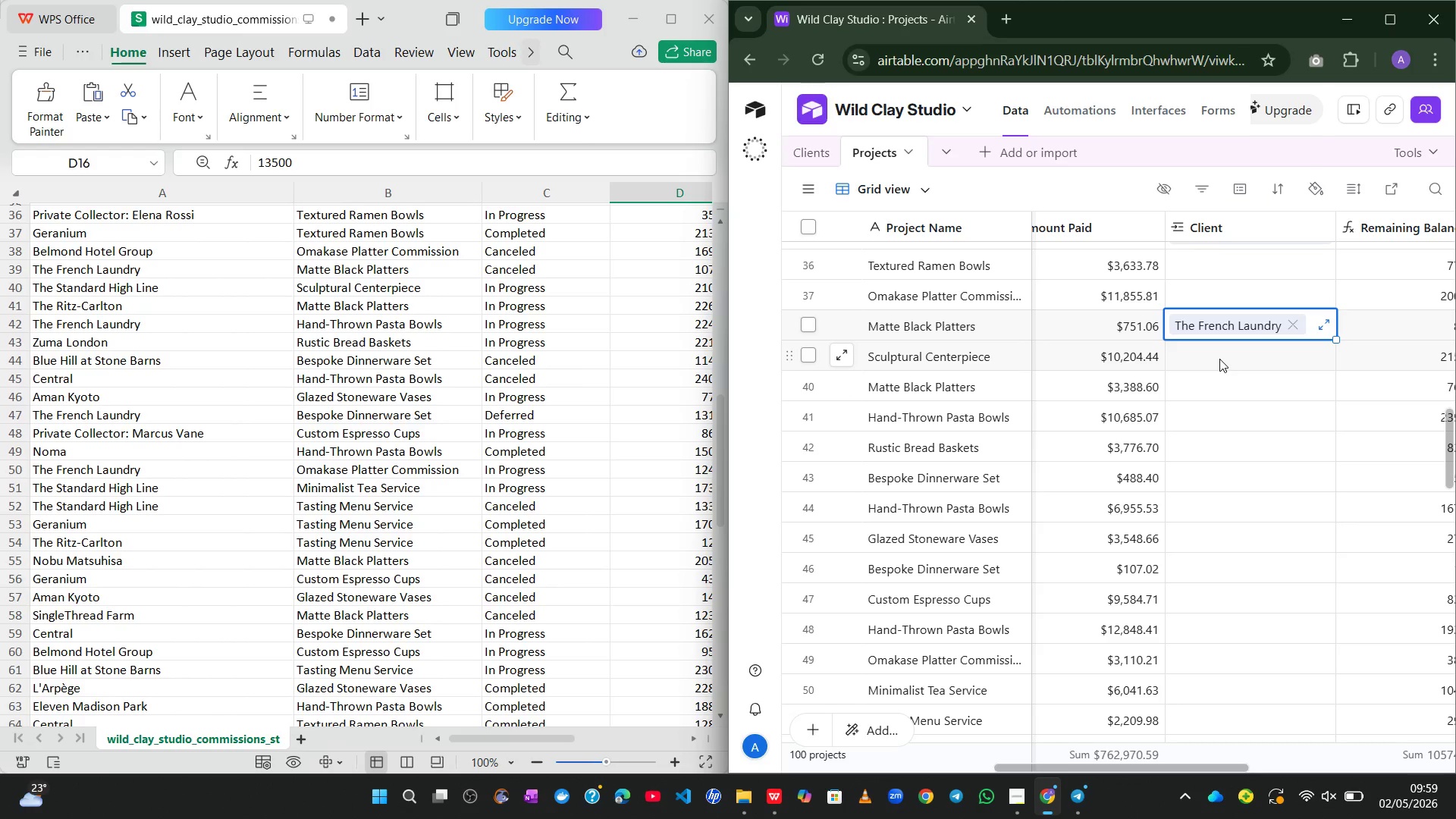 
left_click([1219, 358])
 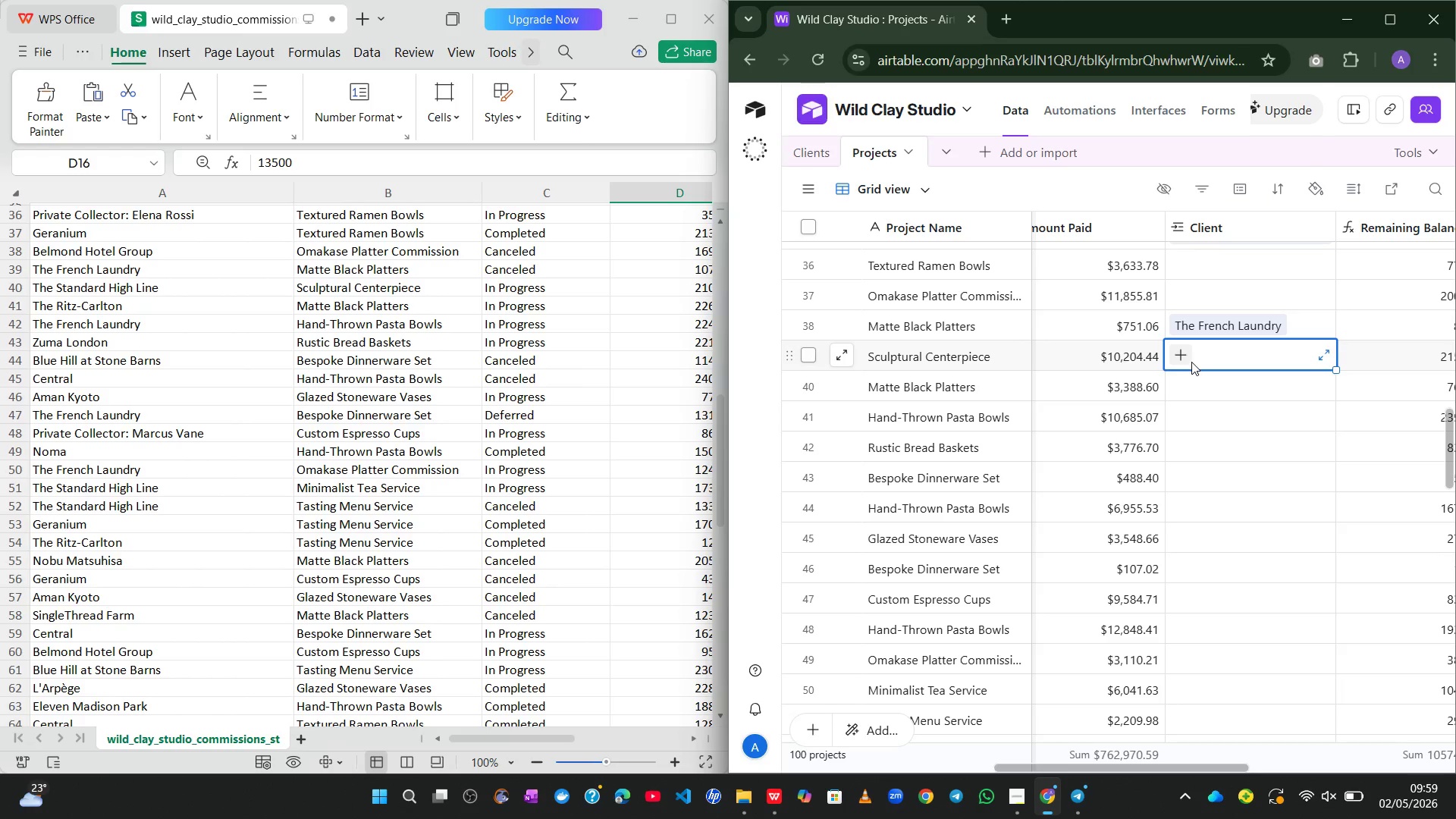 
left_click([1191, 362])
 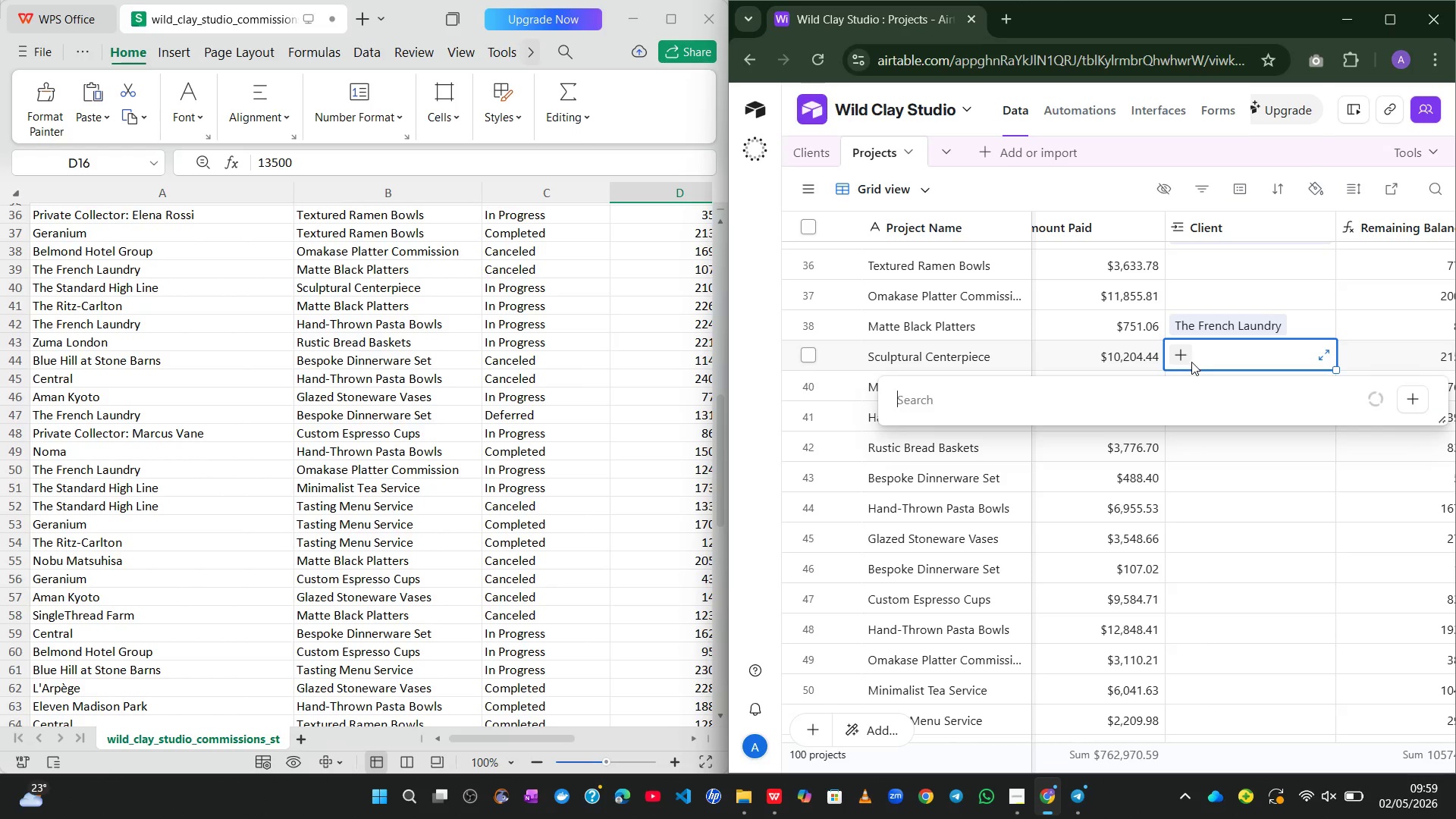 
type(stand)
 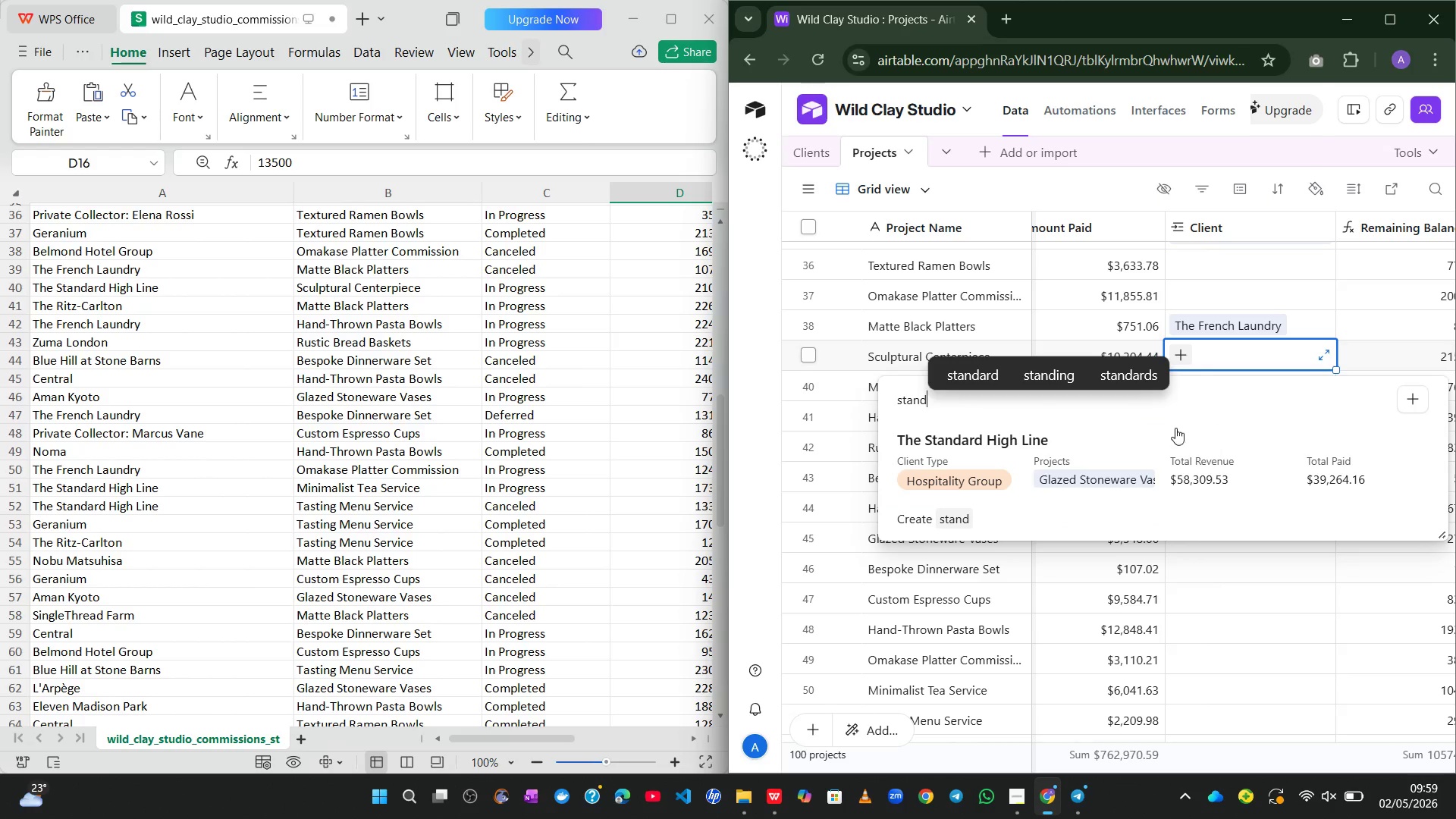 
left_click([1065, 461])
 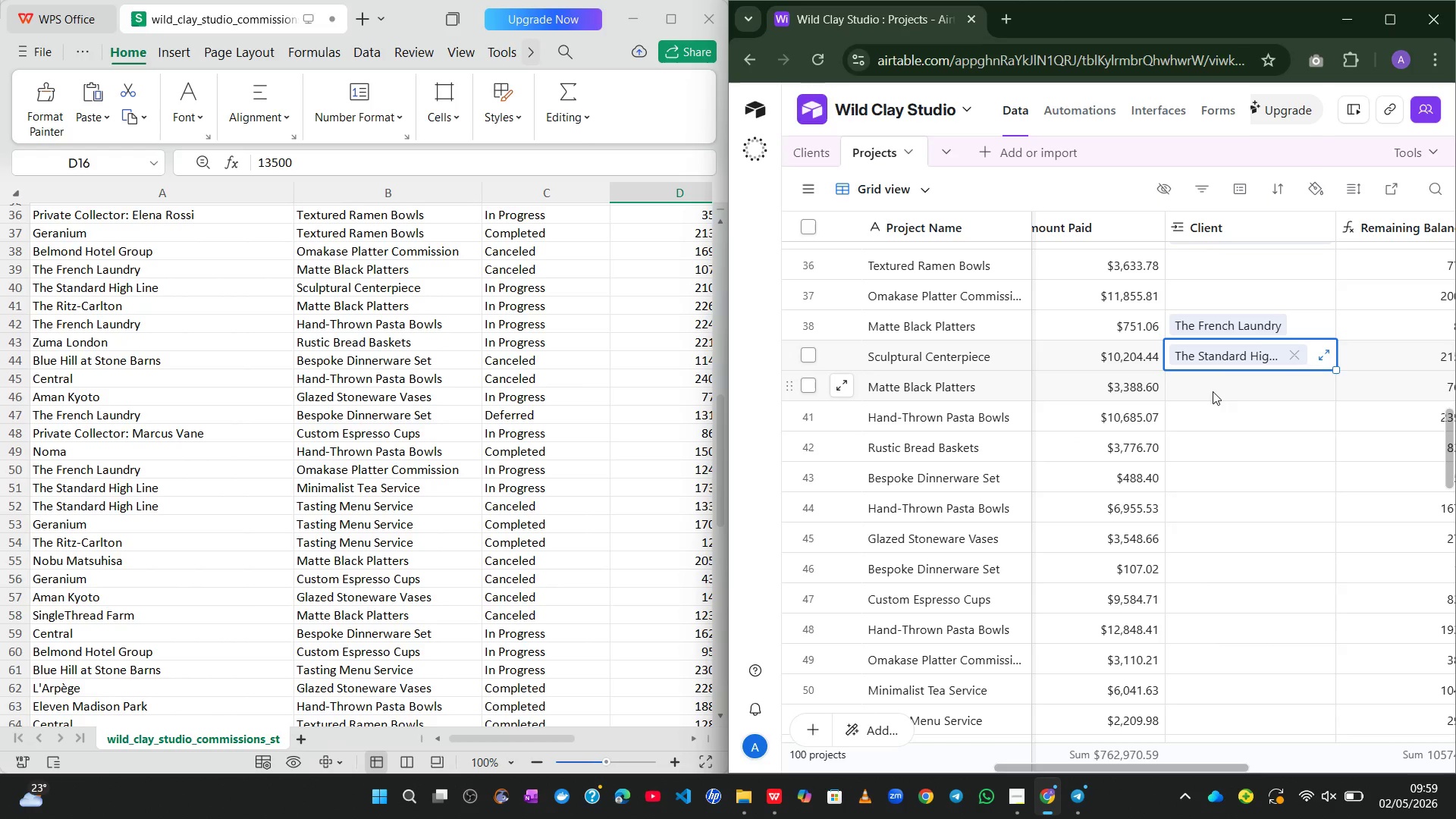 
left_click([1216, 382])
 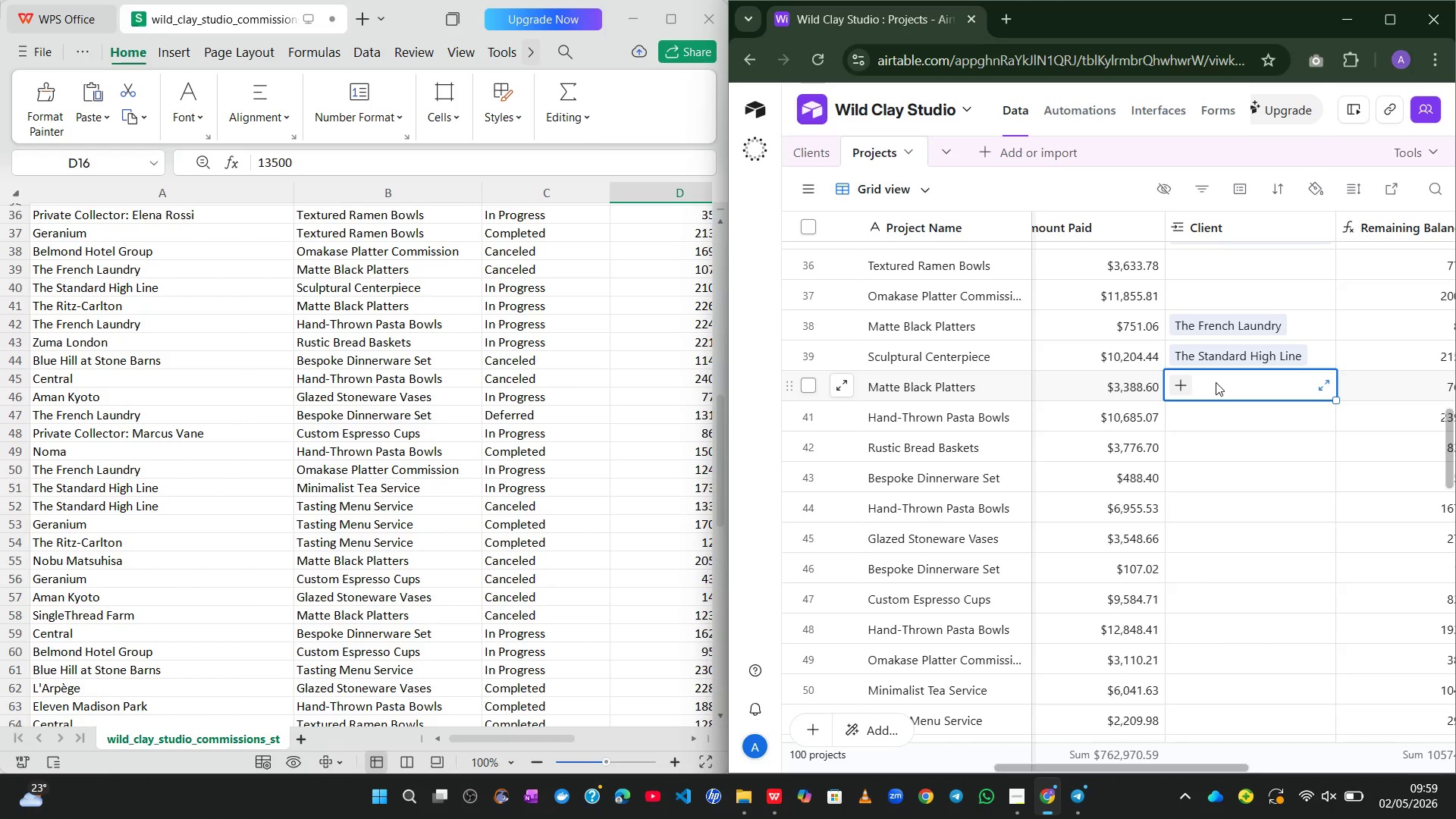 
type(rit)
 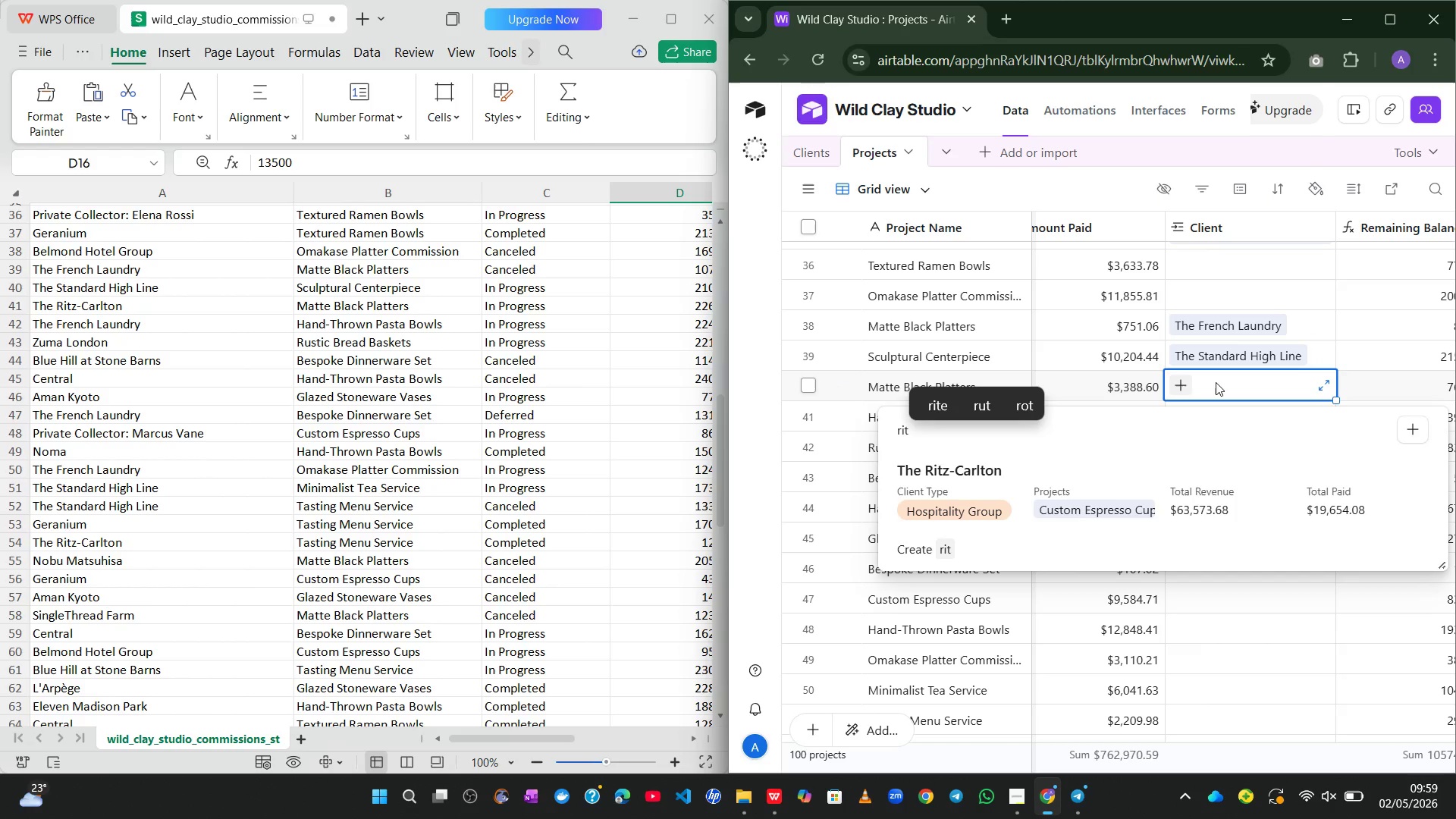 
left_click([1072, 498])
 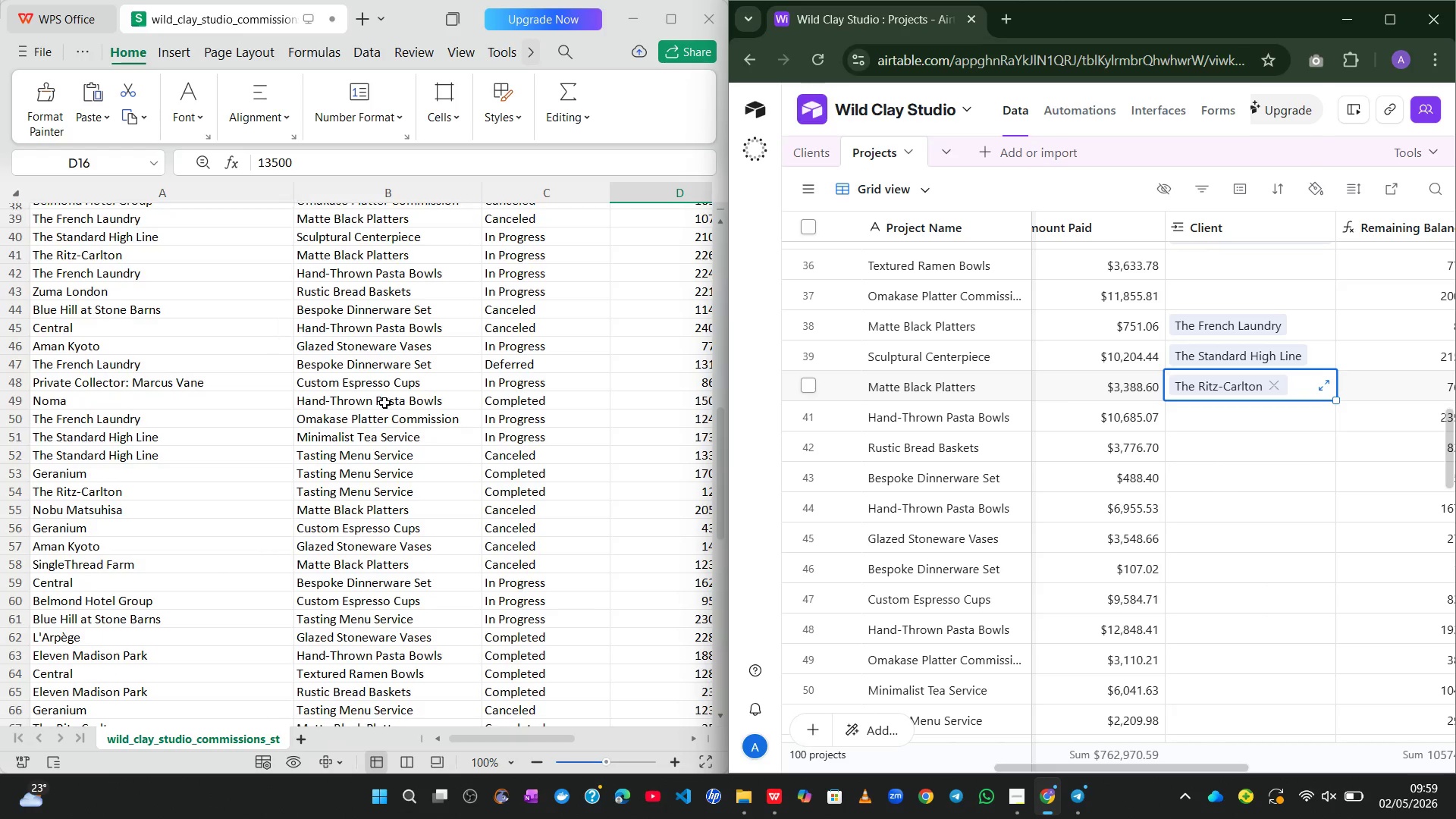 
wait(19.78)
 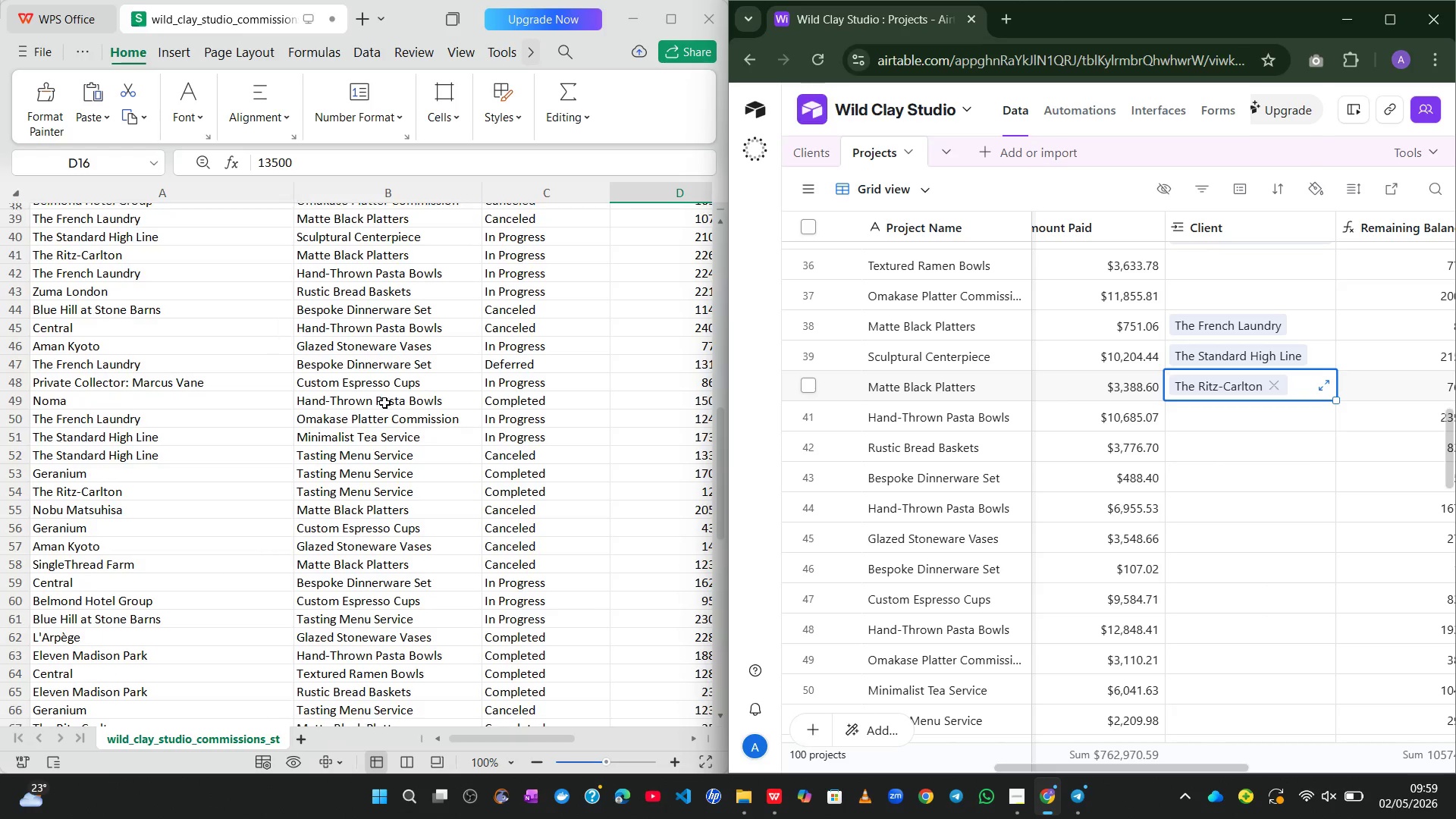 
left_click([1187, 417])
 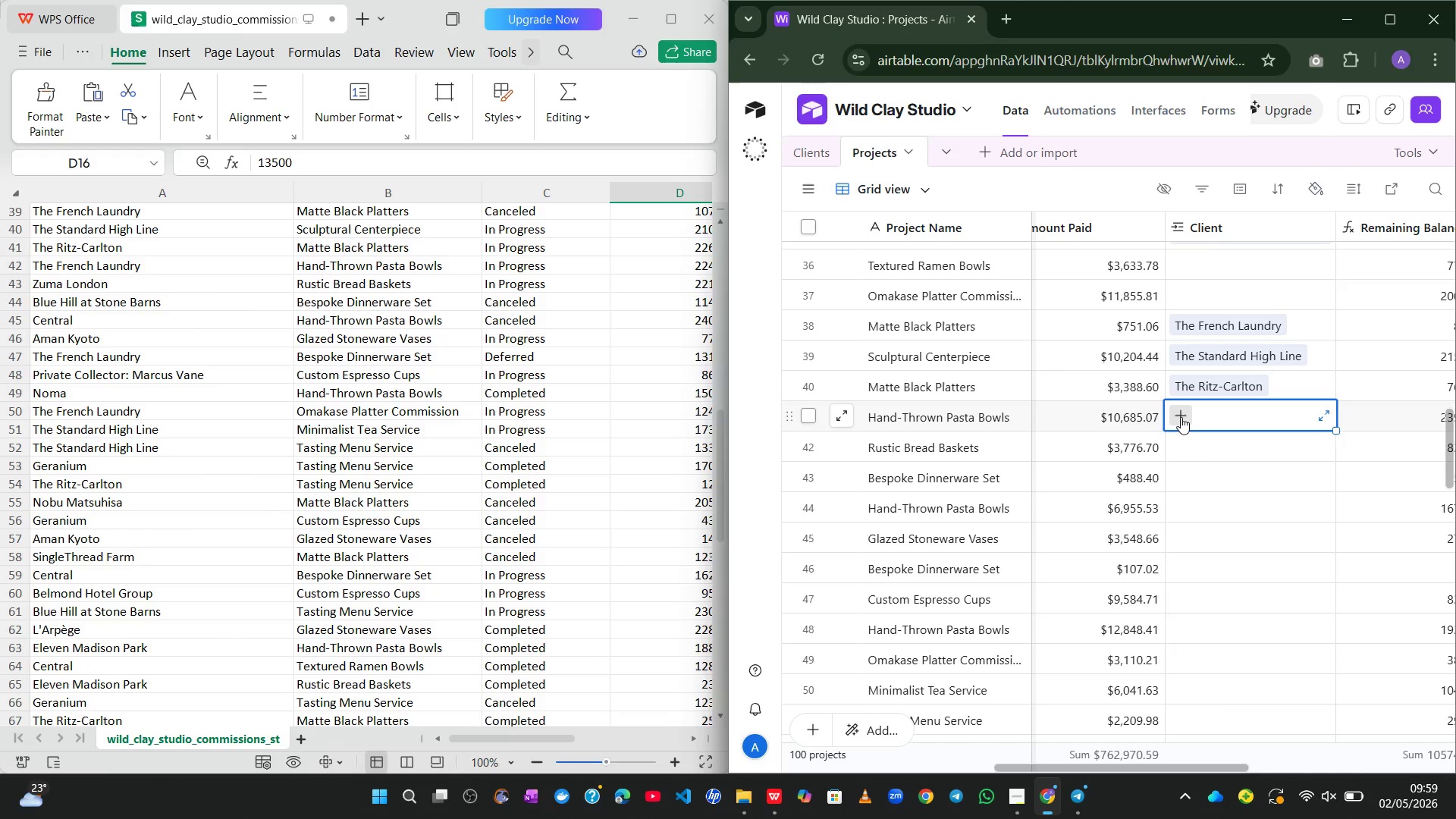 
left_click([1181, 417])
 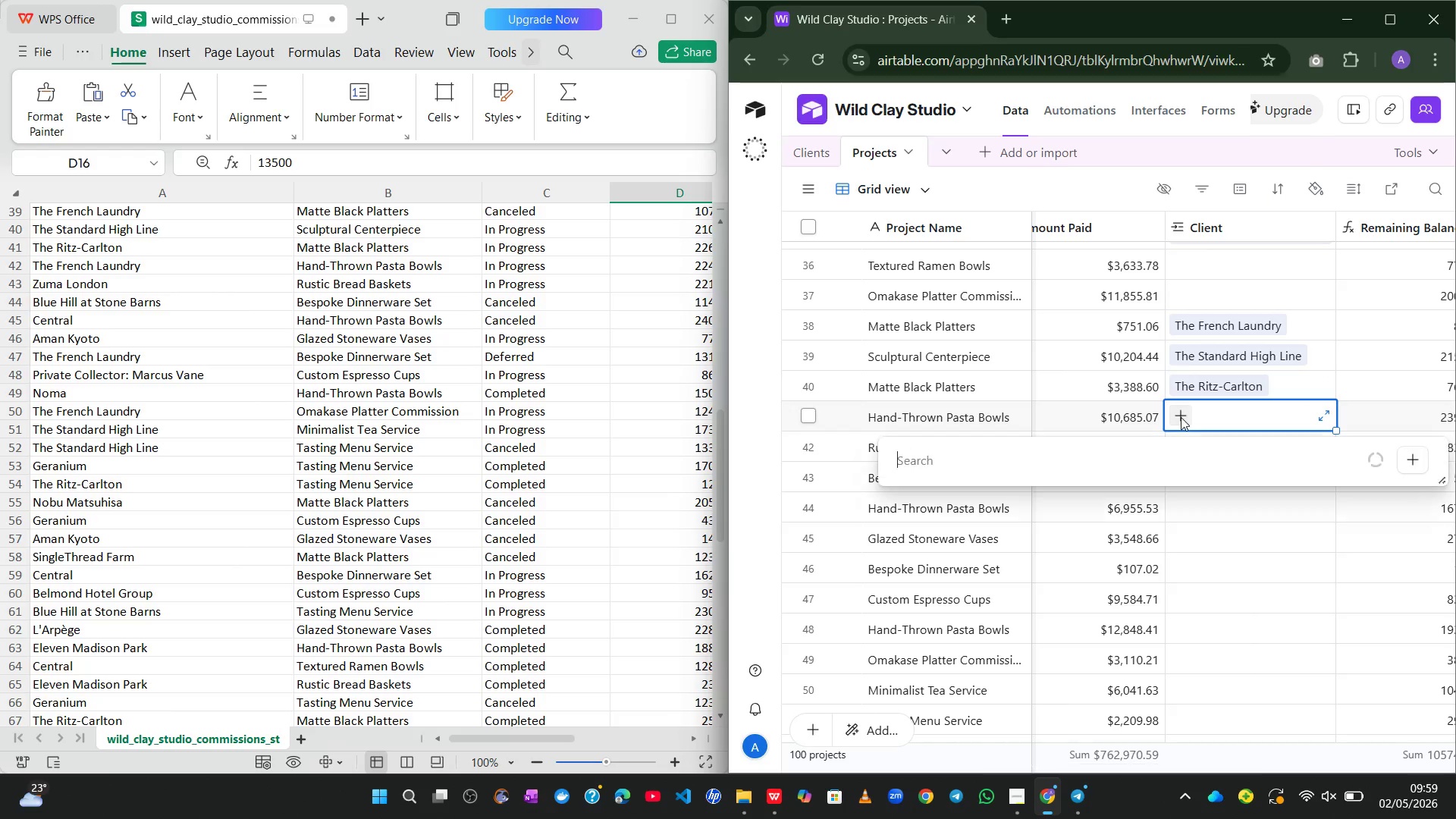 
type(fr)
 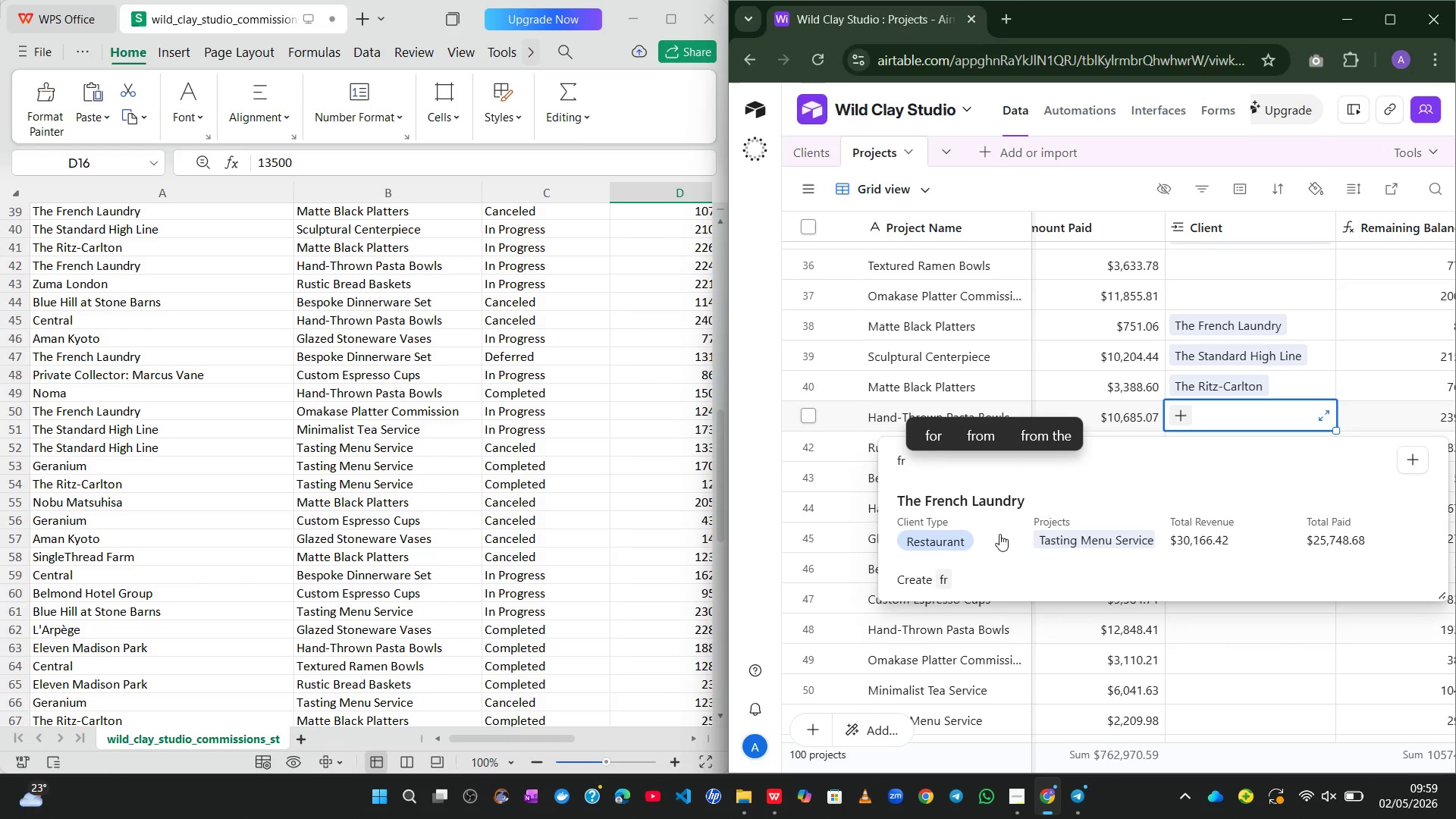 
left_click([994, 536])
 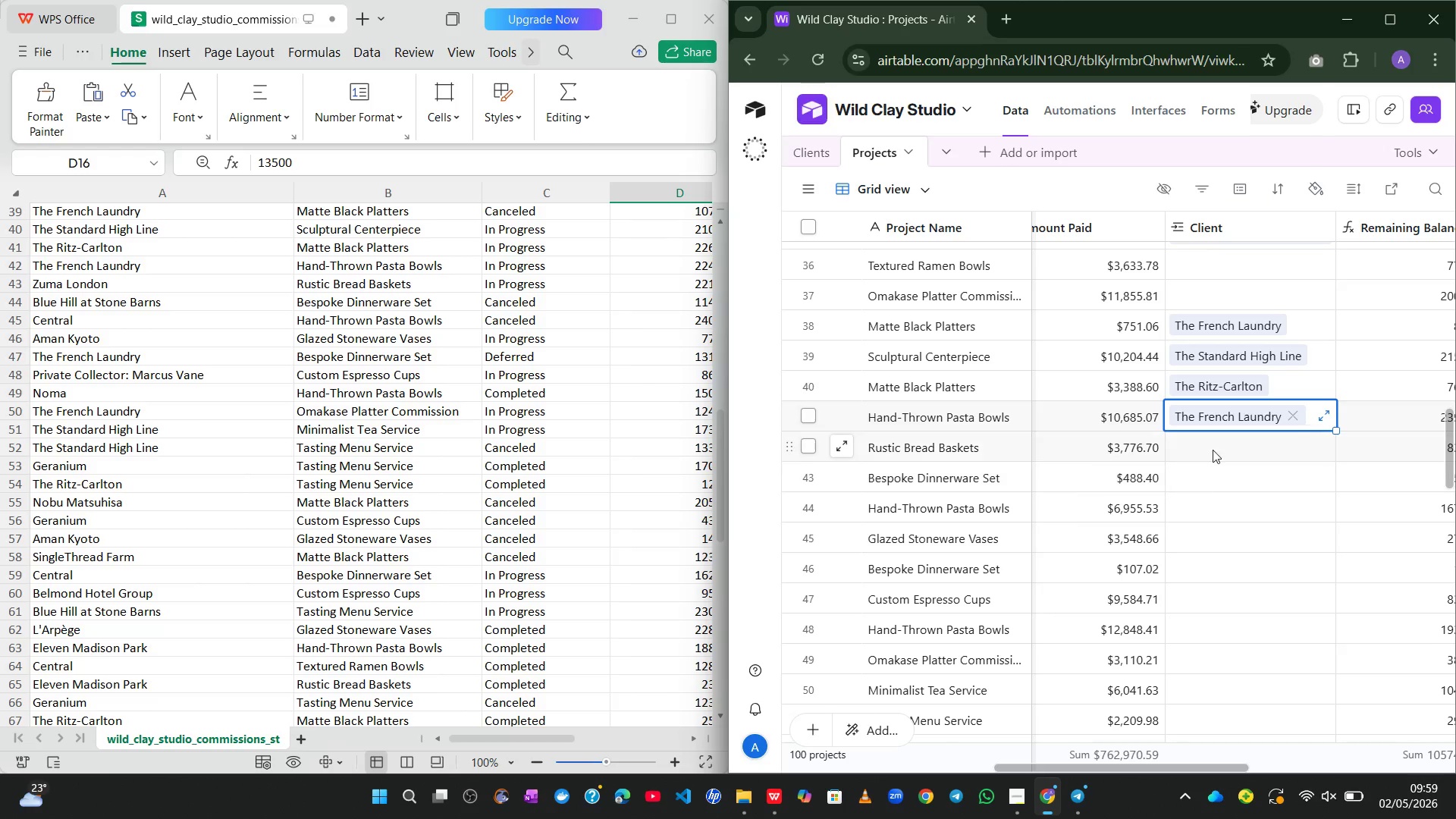 
left_click([1214, 447])
 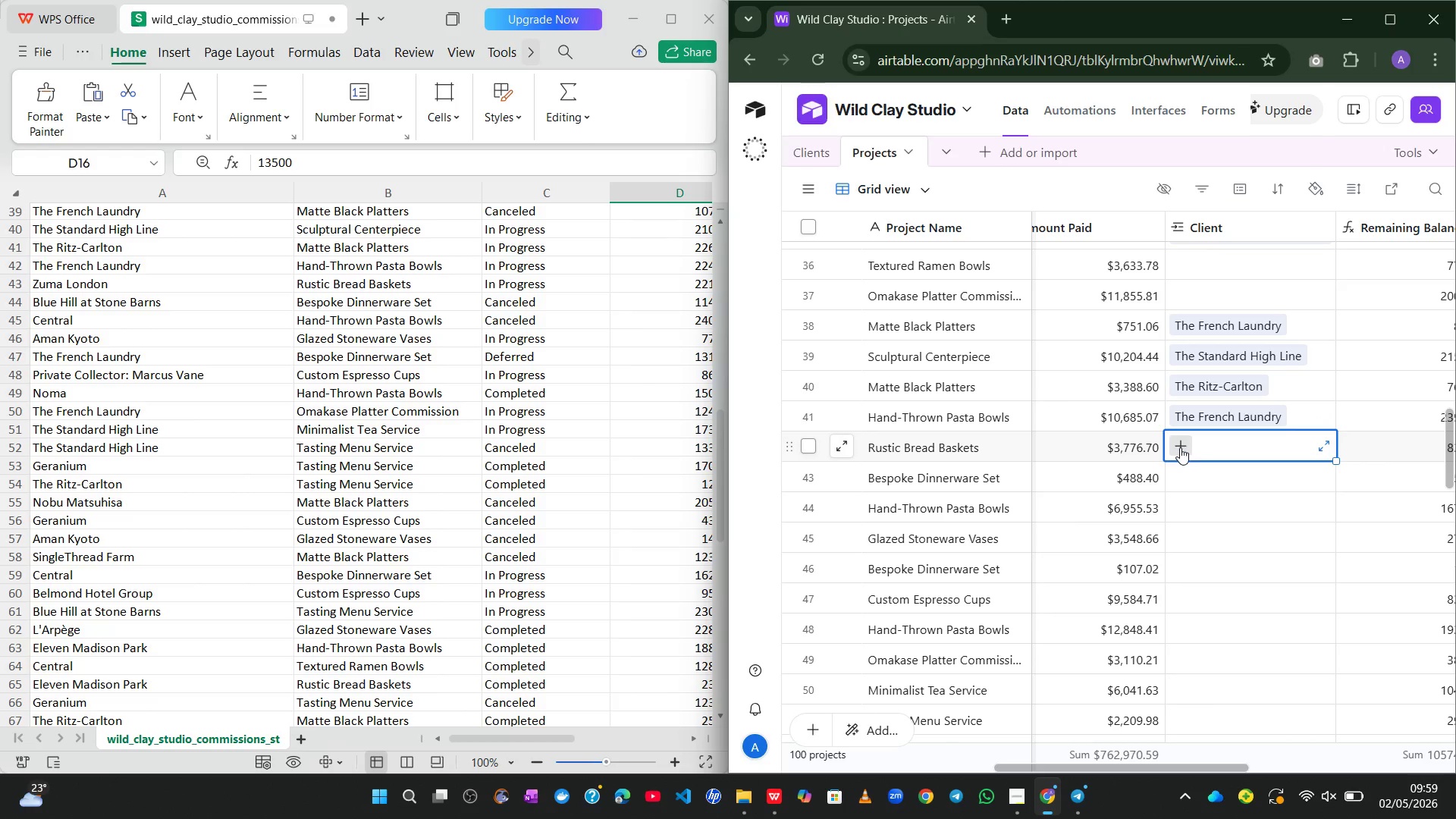 
left_click([1180, 447])
 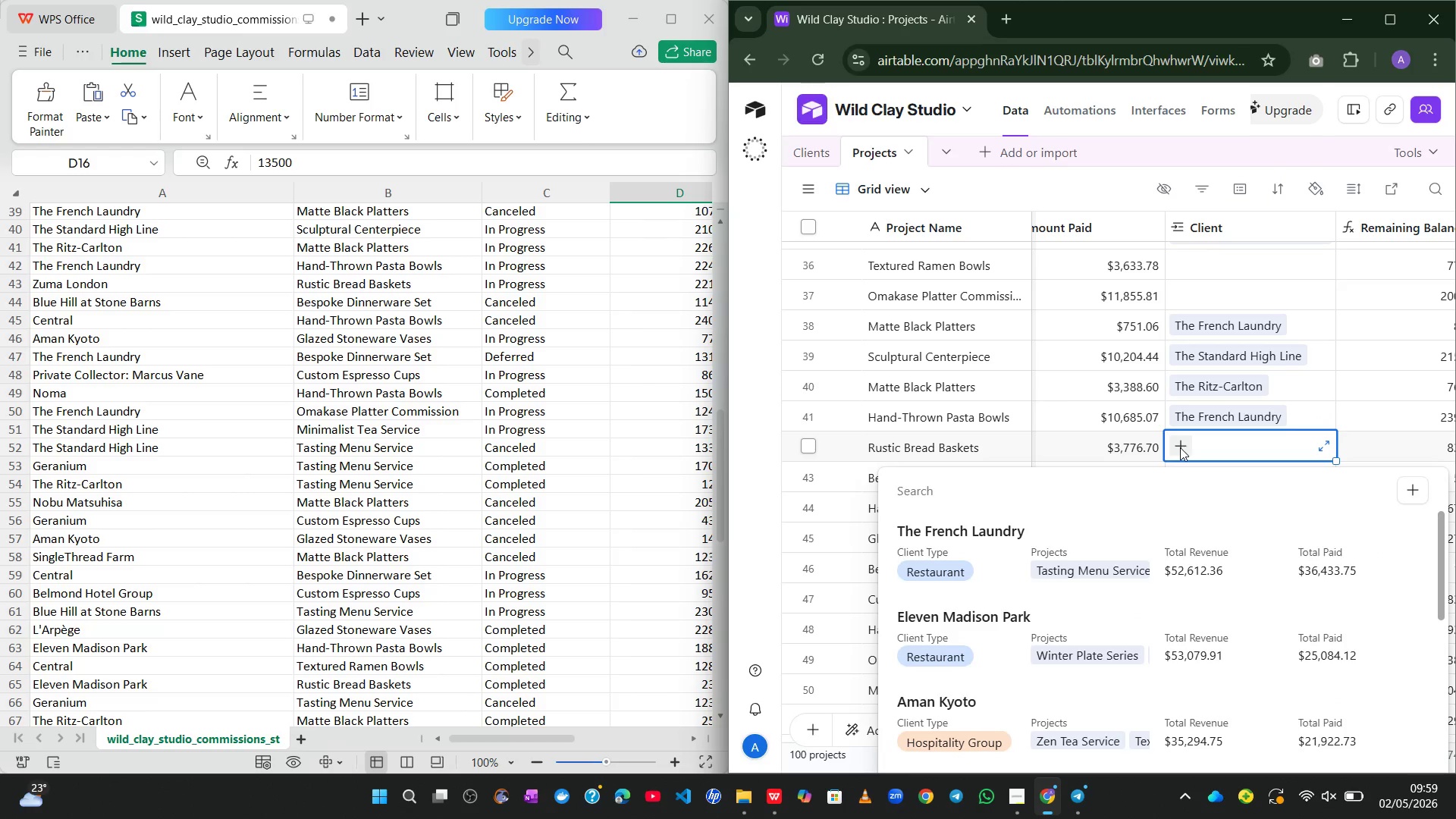 
type(zu)
 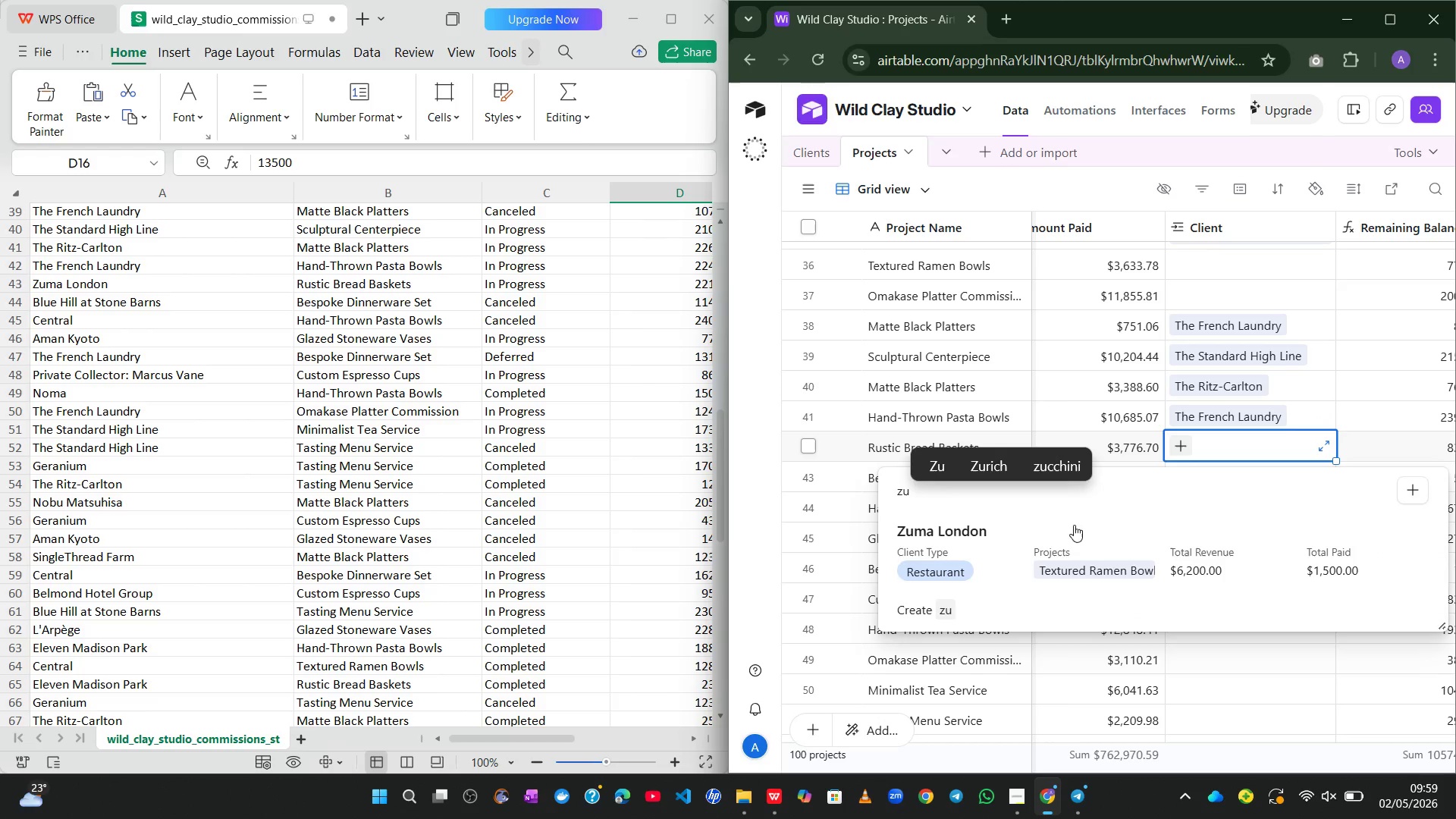 
left_click([1065, 549])
 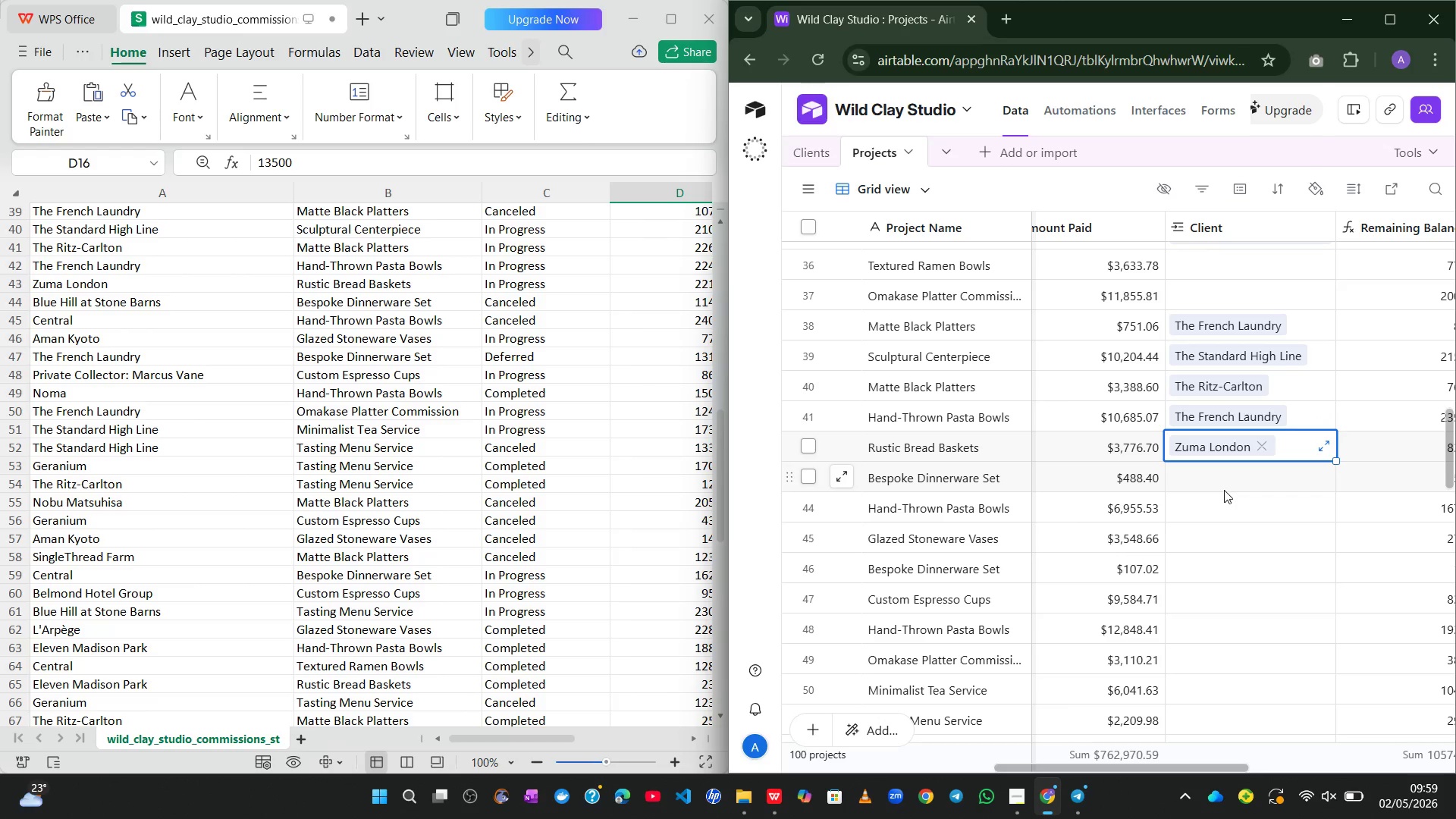 
left_click([1224, 490])
 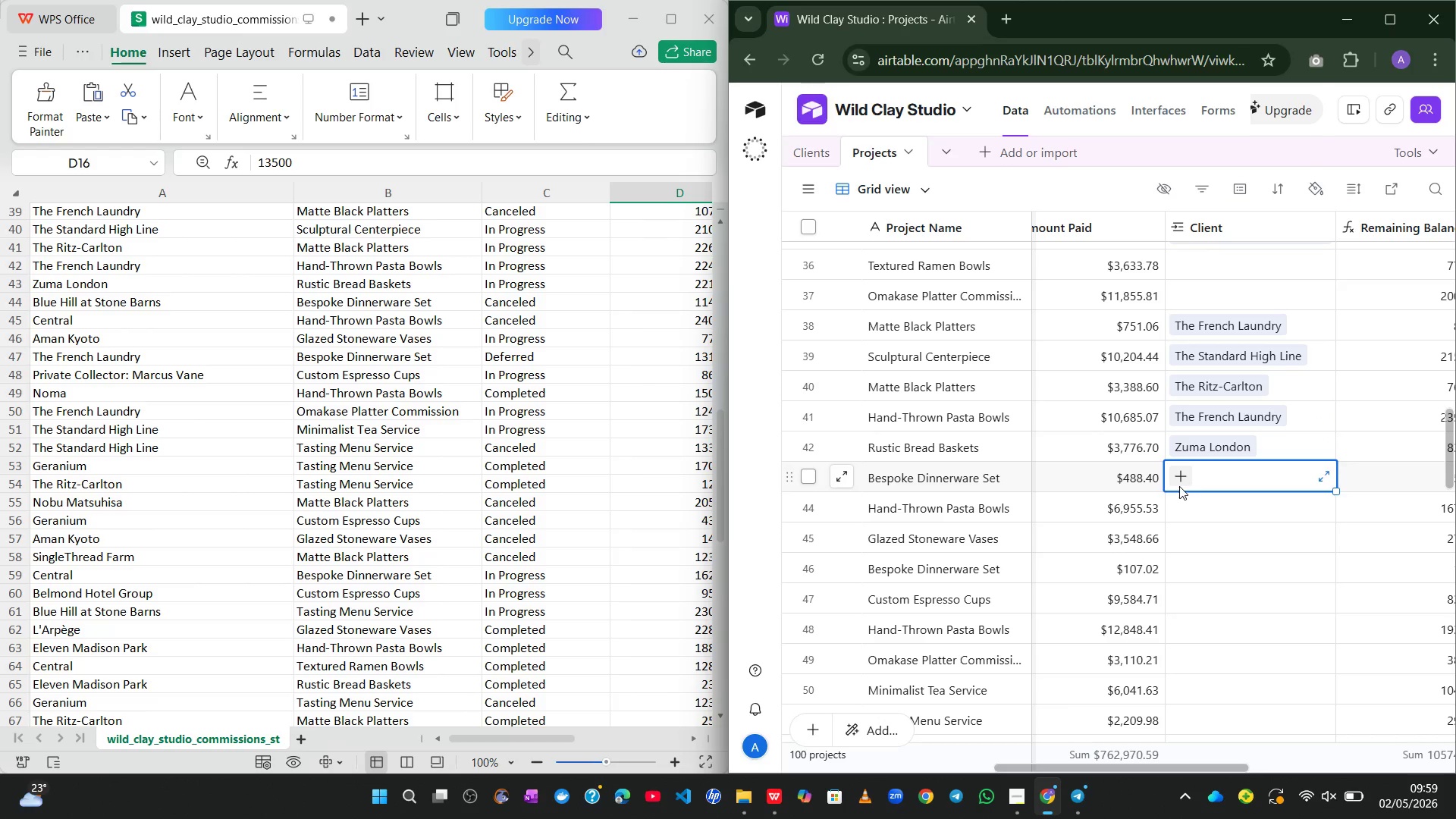 
left_click([1179, 486])
 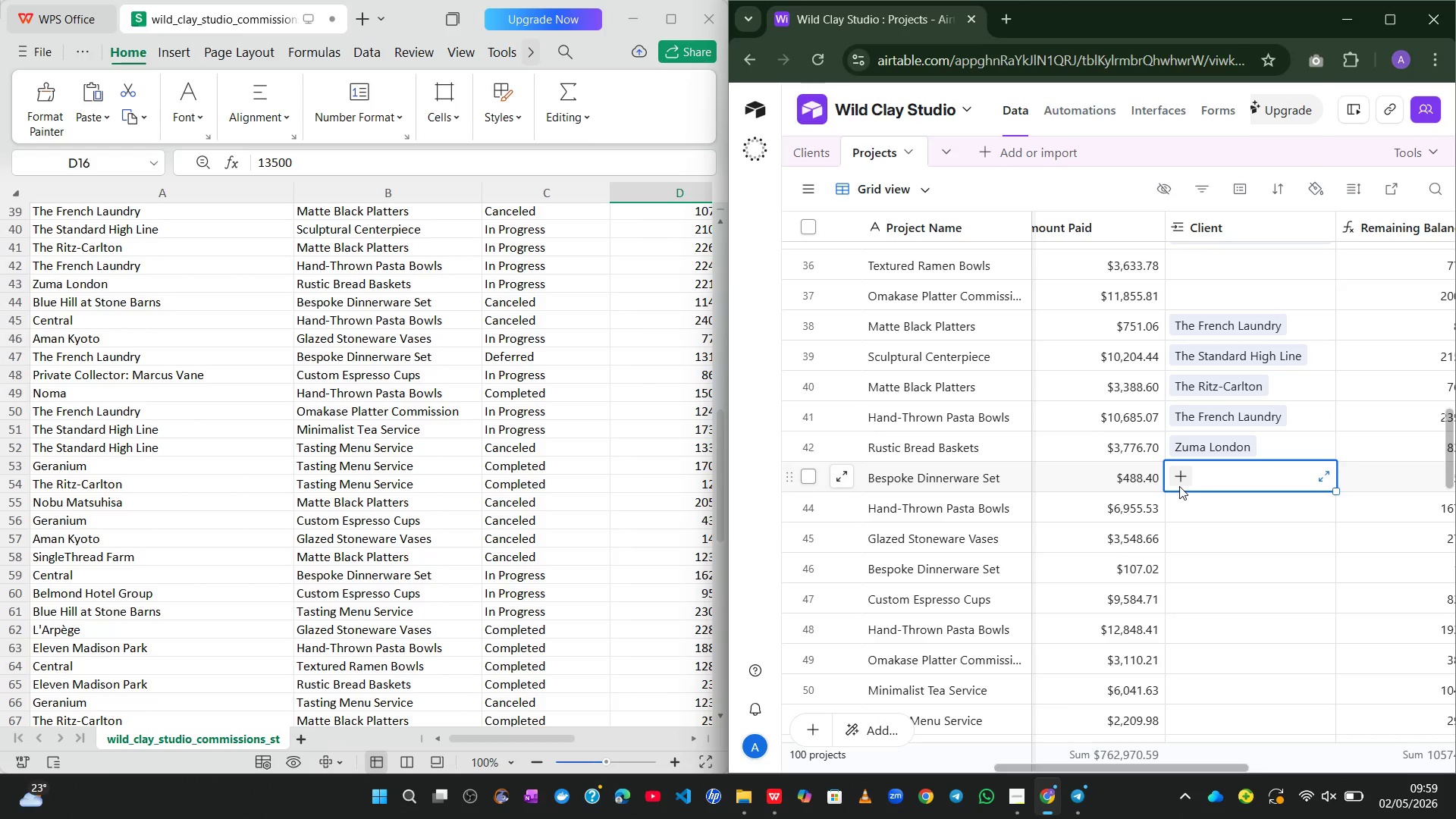 
type(blue)
 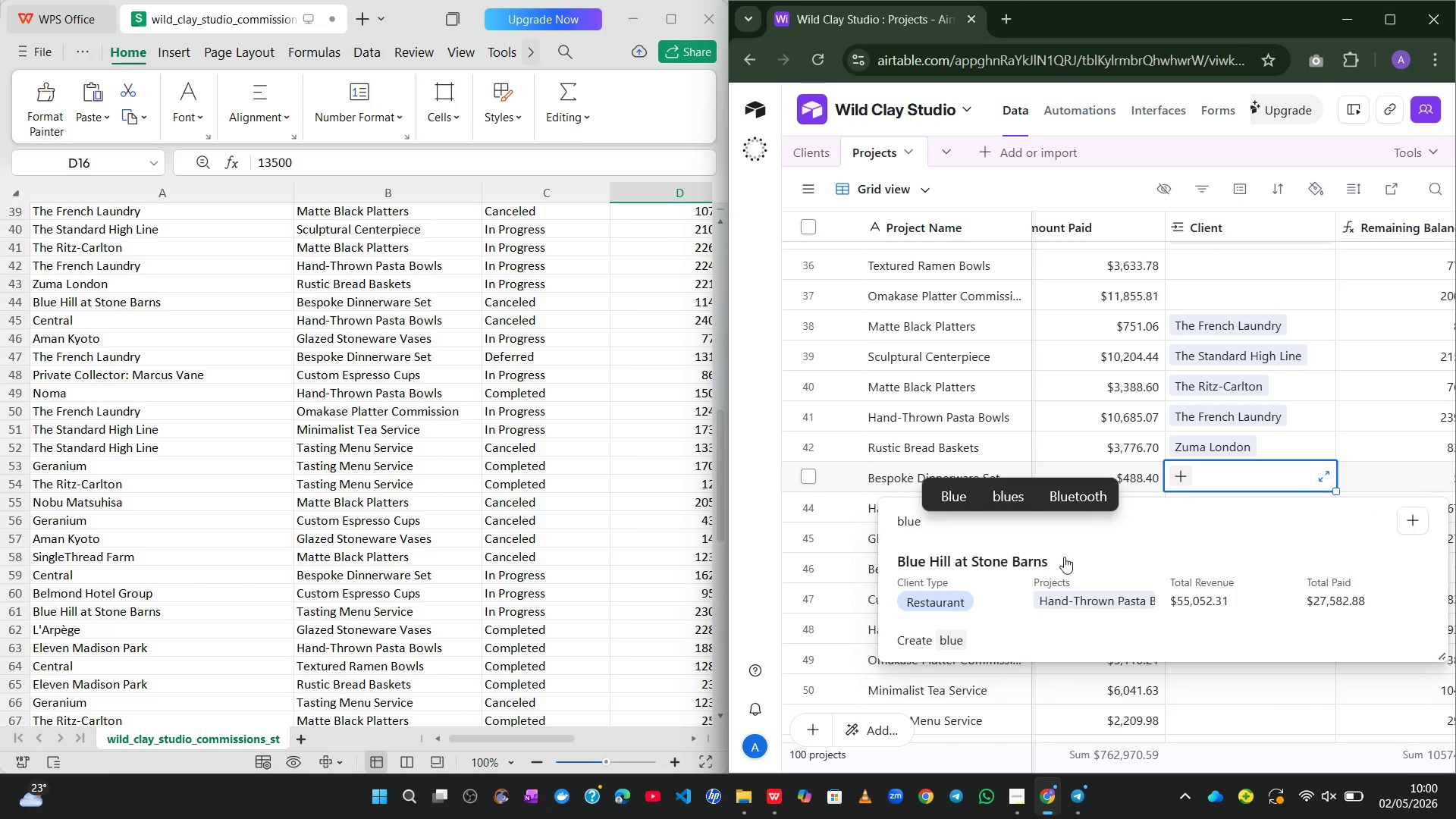 
left_click([1035, 574])
 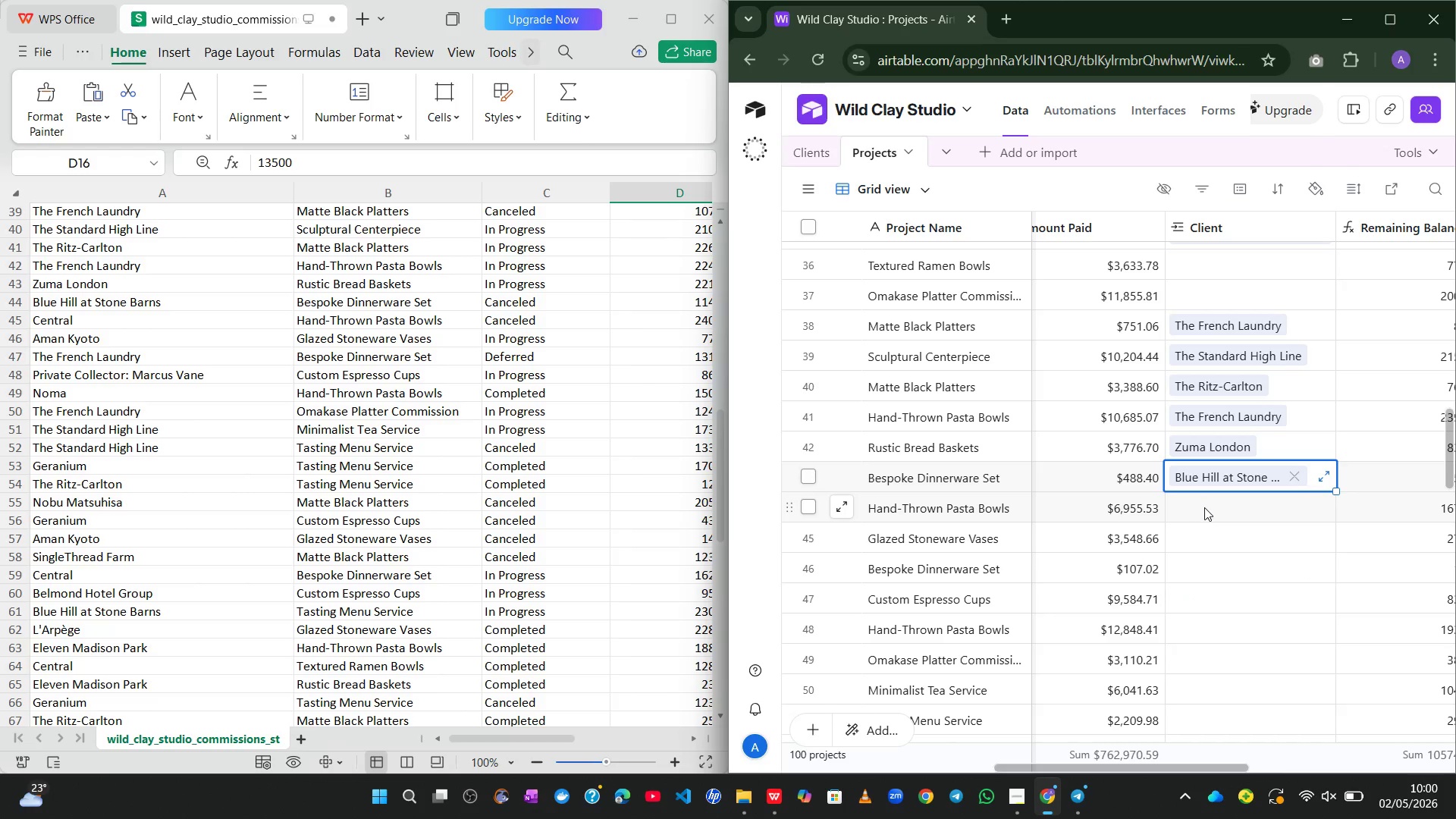 
left_click([1207, 502])
 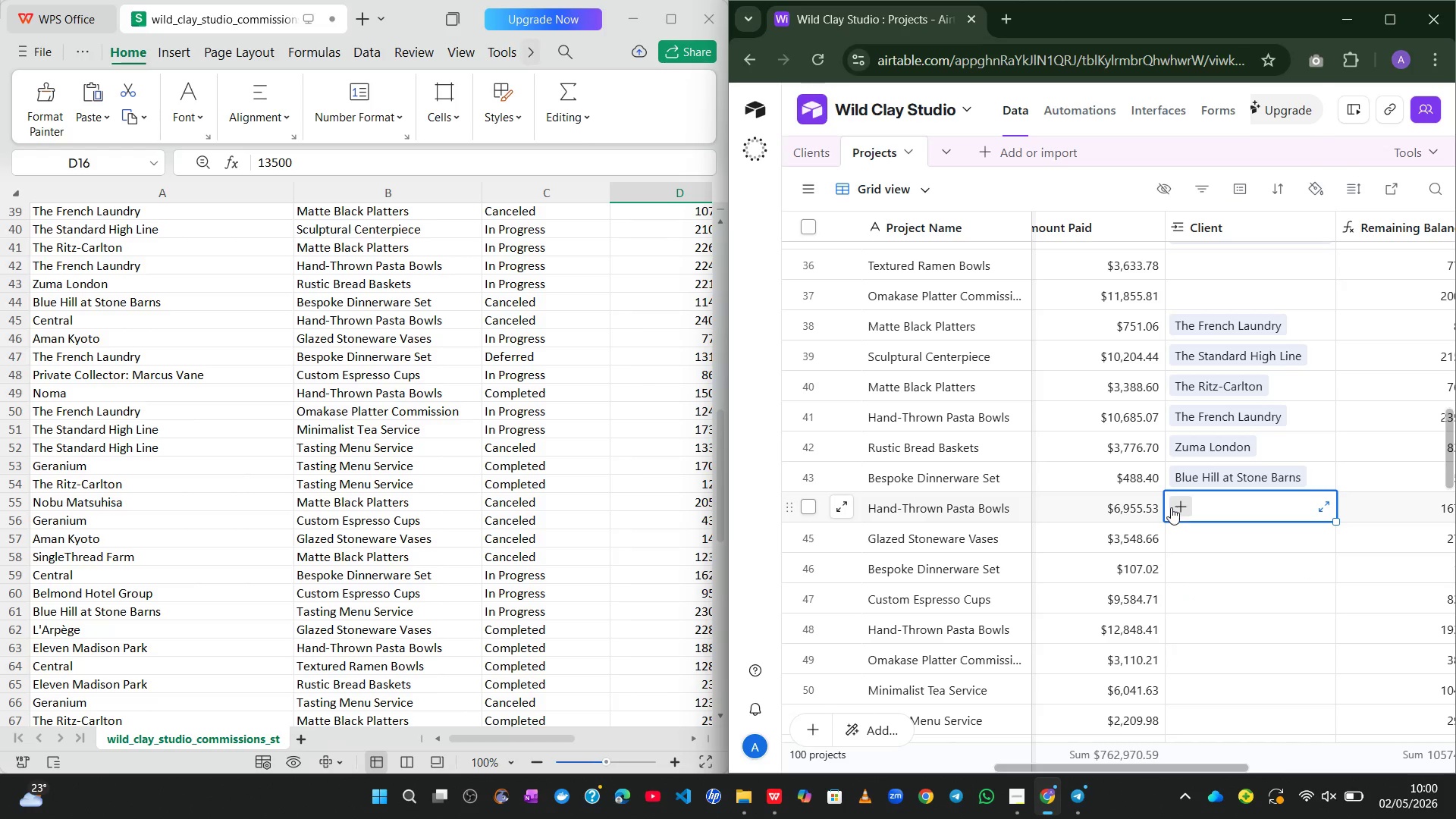 
left_click([1171, 507])
 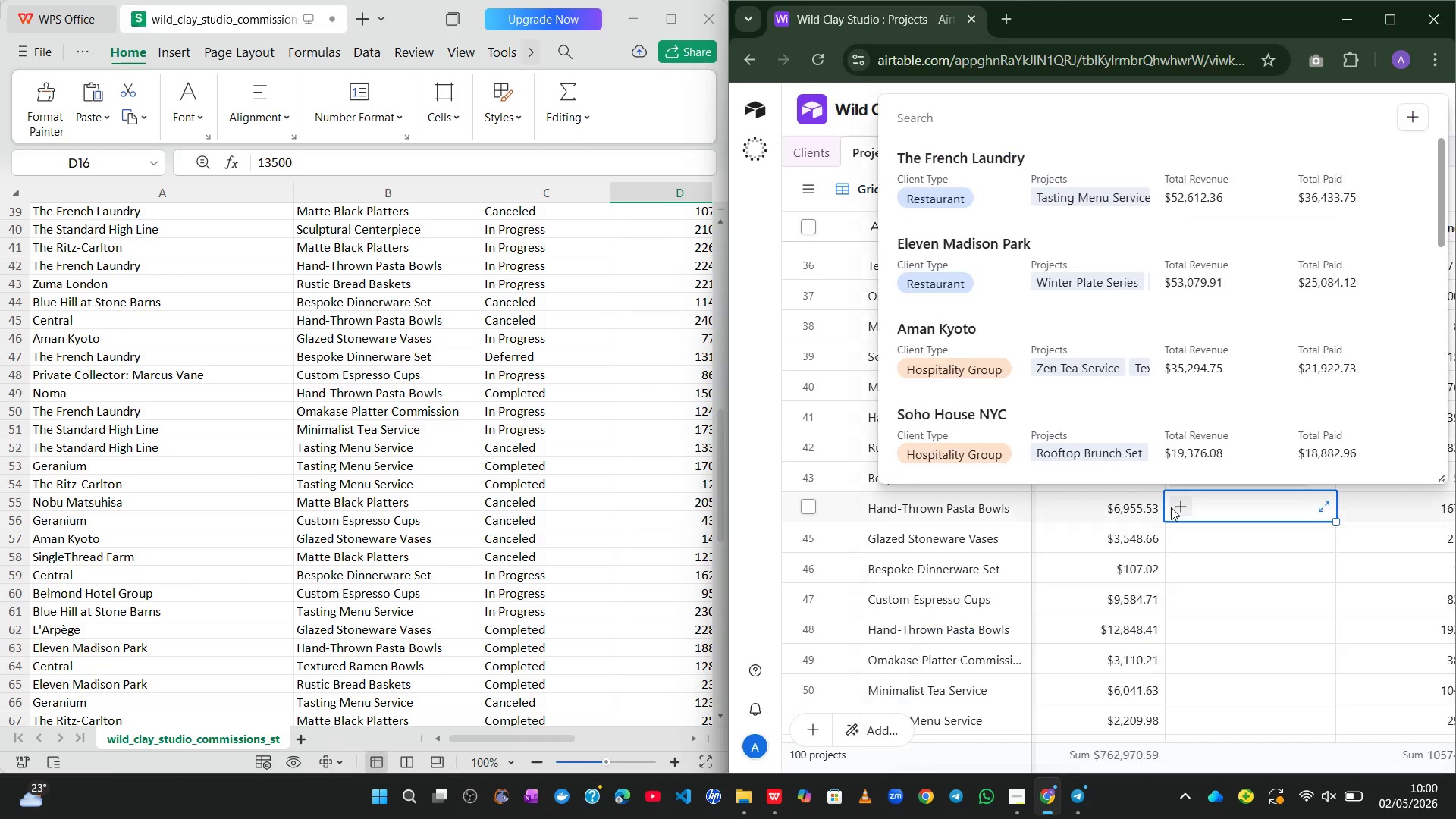 
type(e)
key(Backspace)
key(Backspace)
type(ce)
 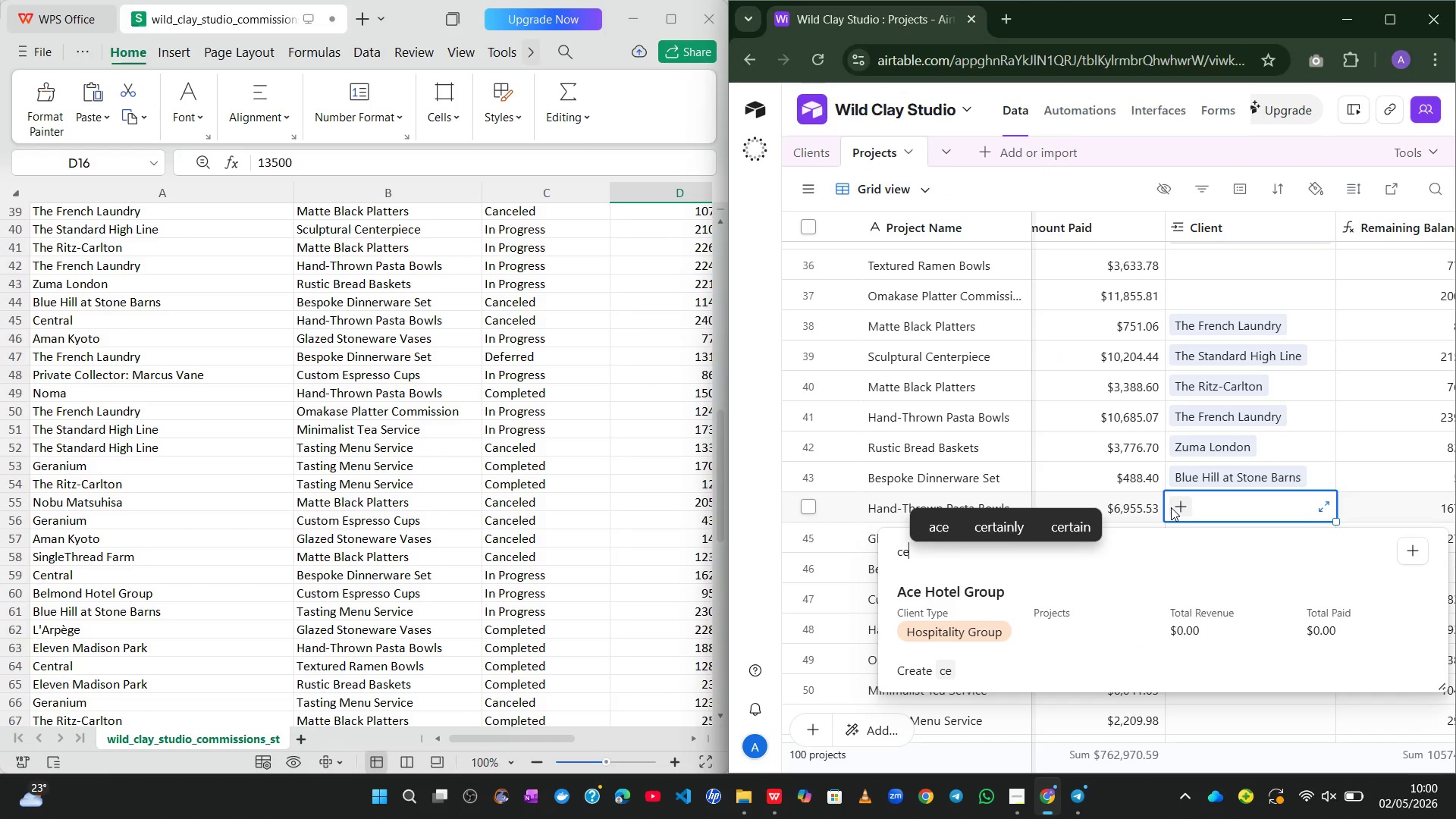 
left_click([1238, 507])
 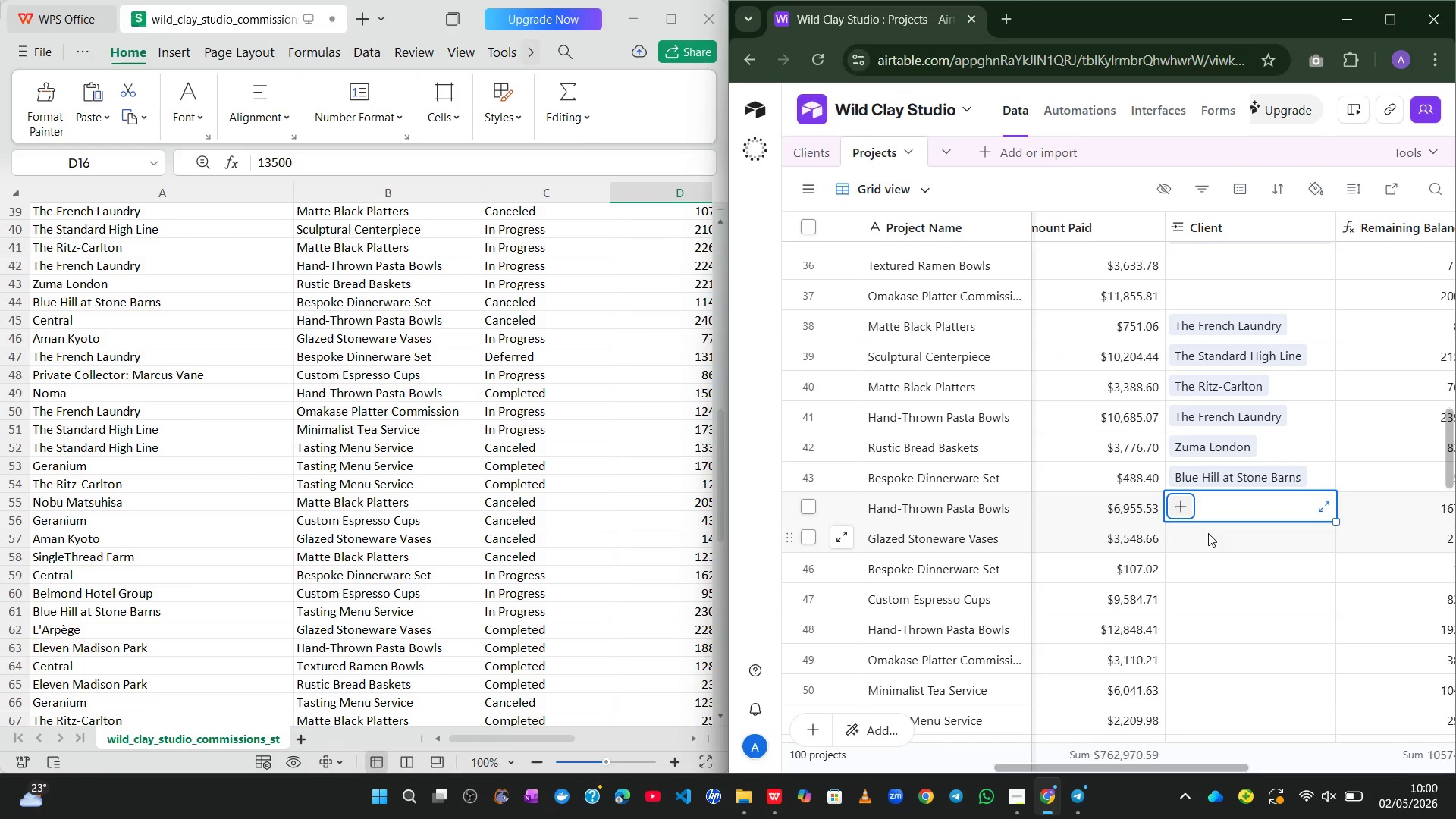 
left_click([1208, 533])
 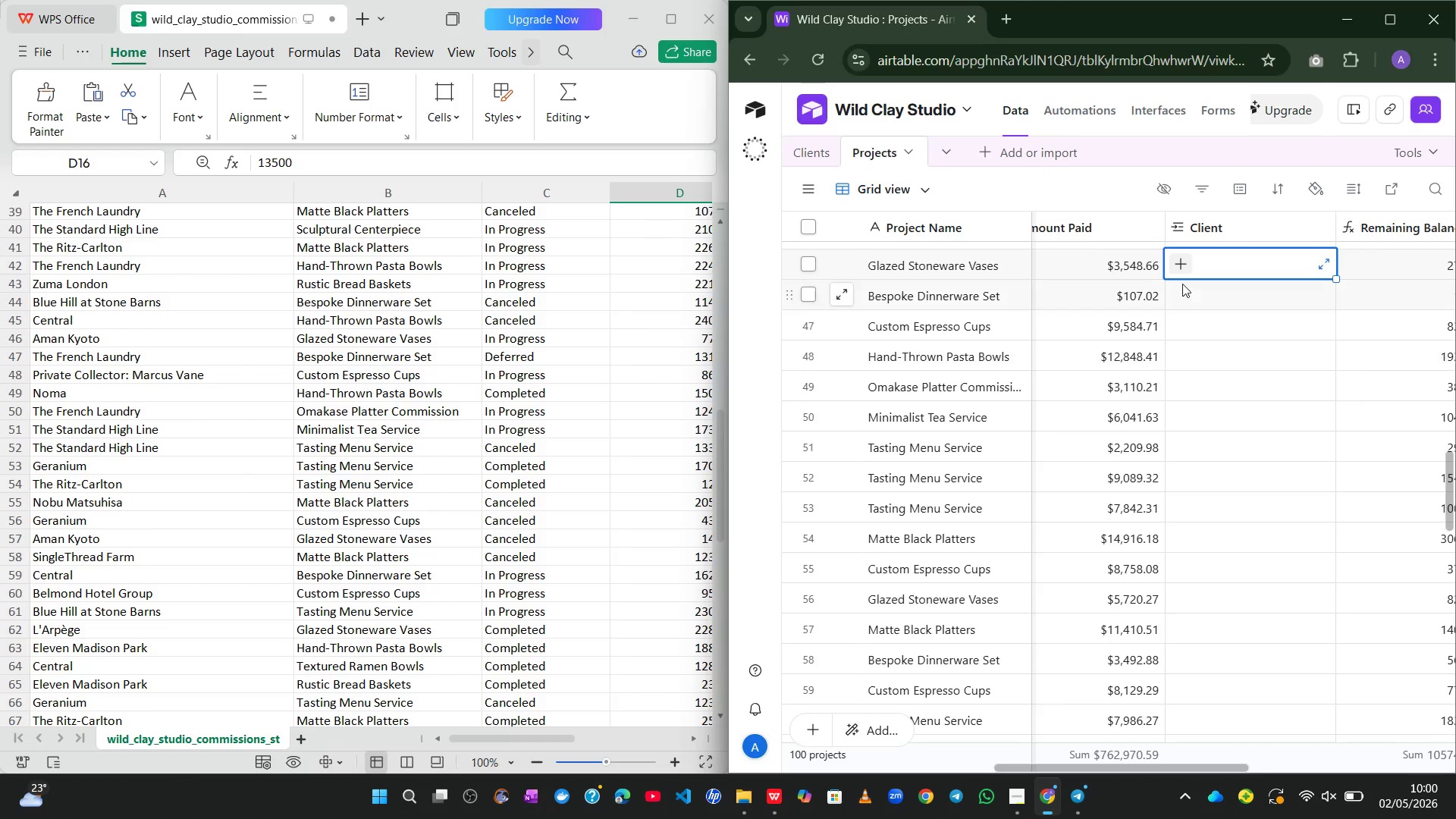 
left_click([1183, 267])
 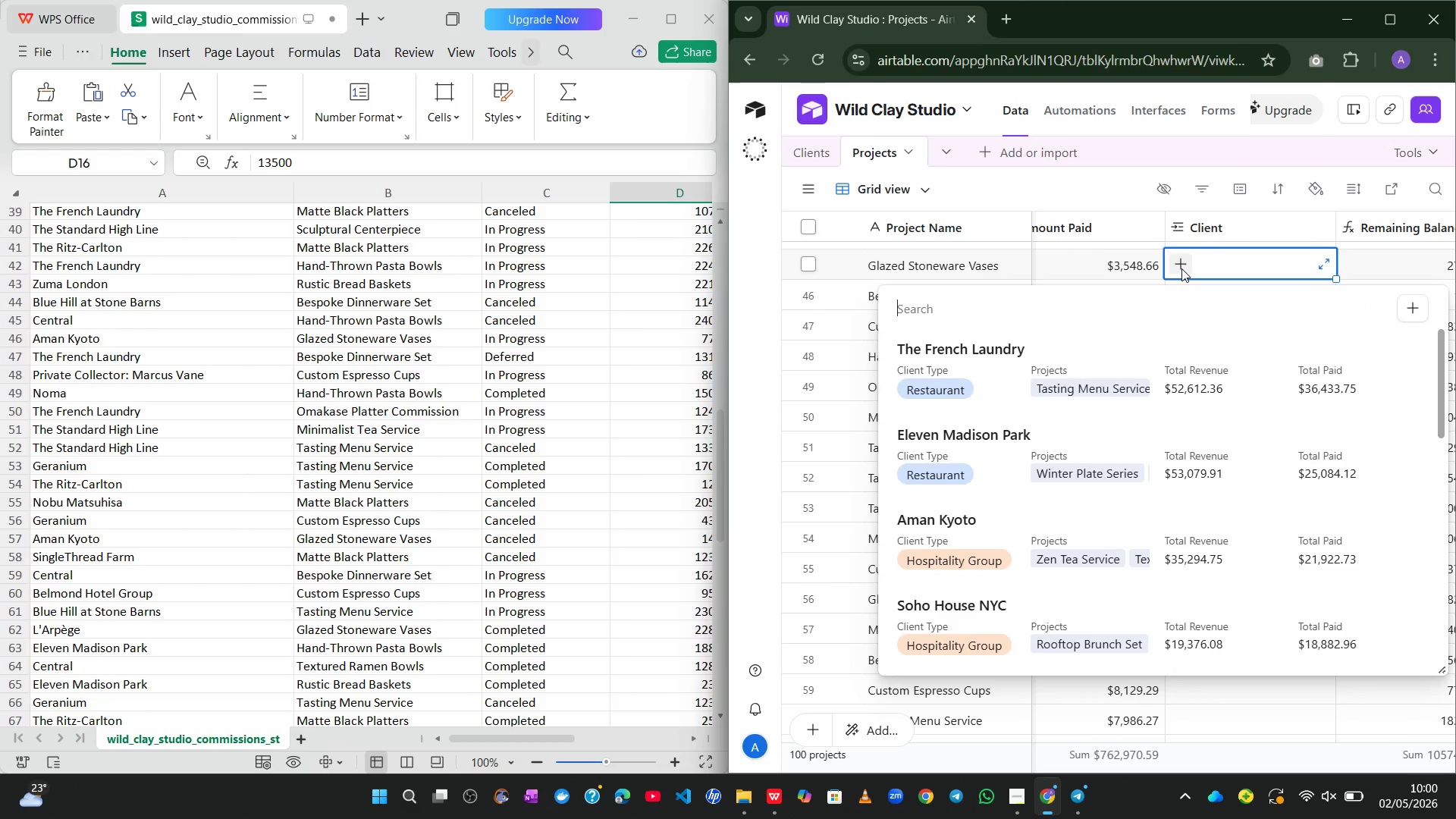 
type(am)
 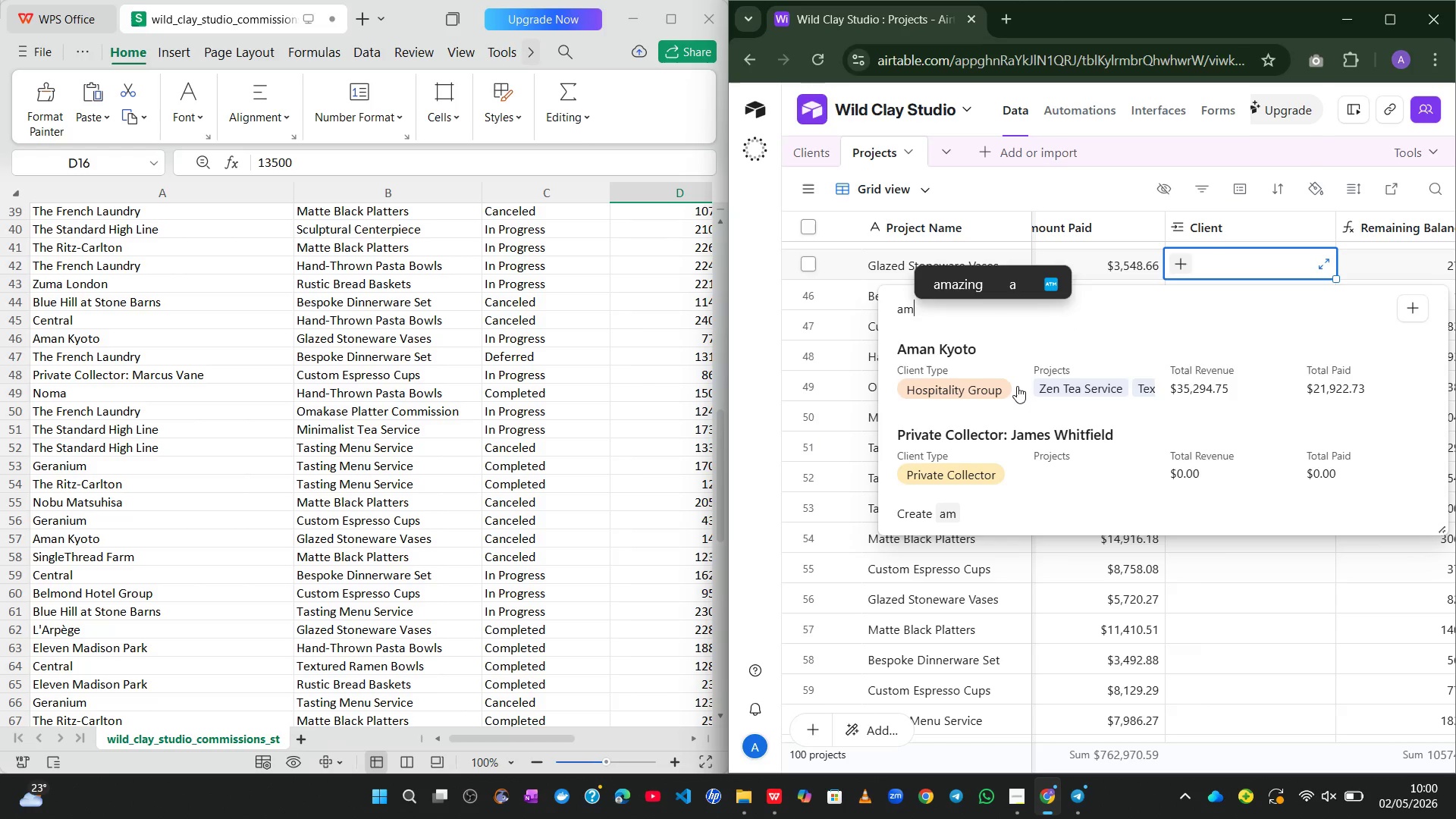 
left_click([931, 359])
 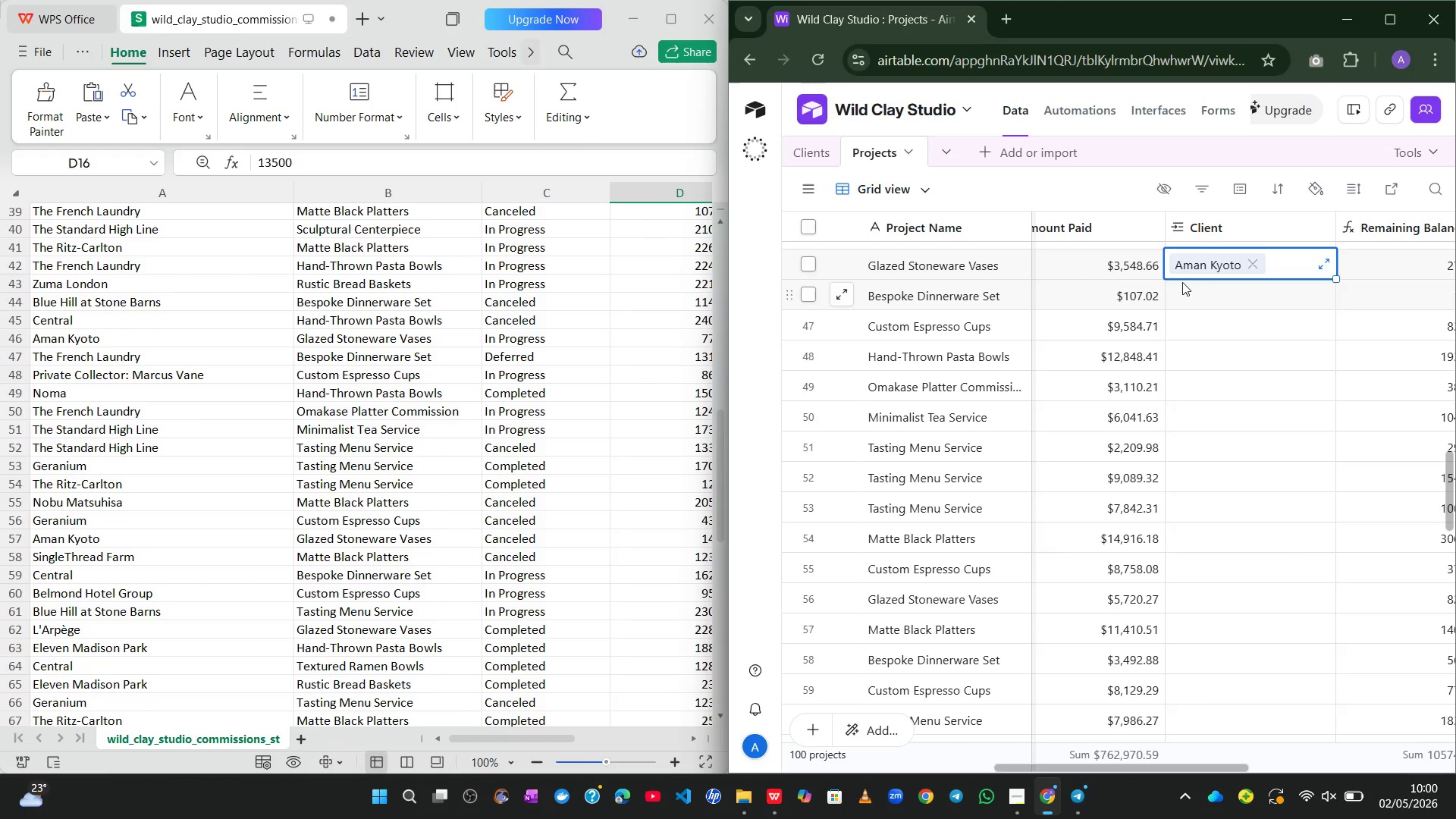 
left_click([1189, 290])
 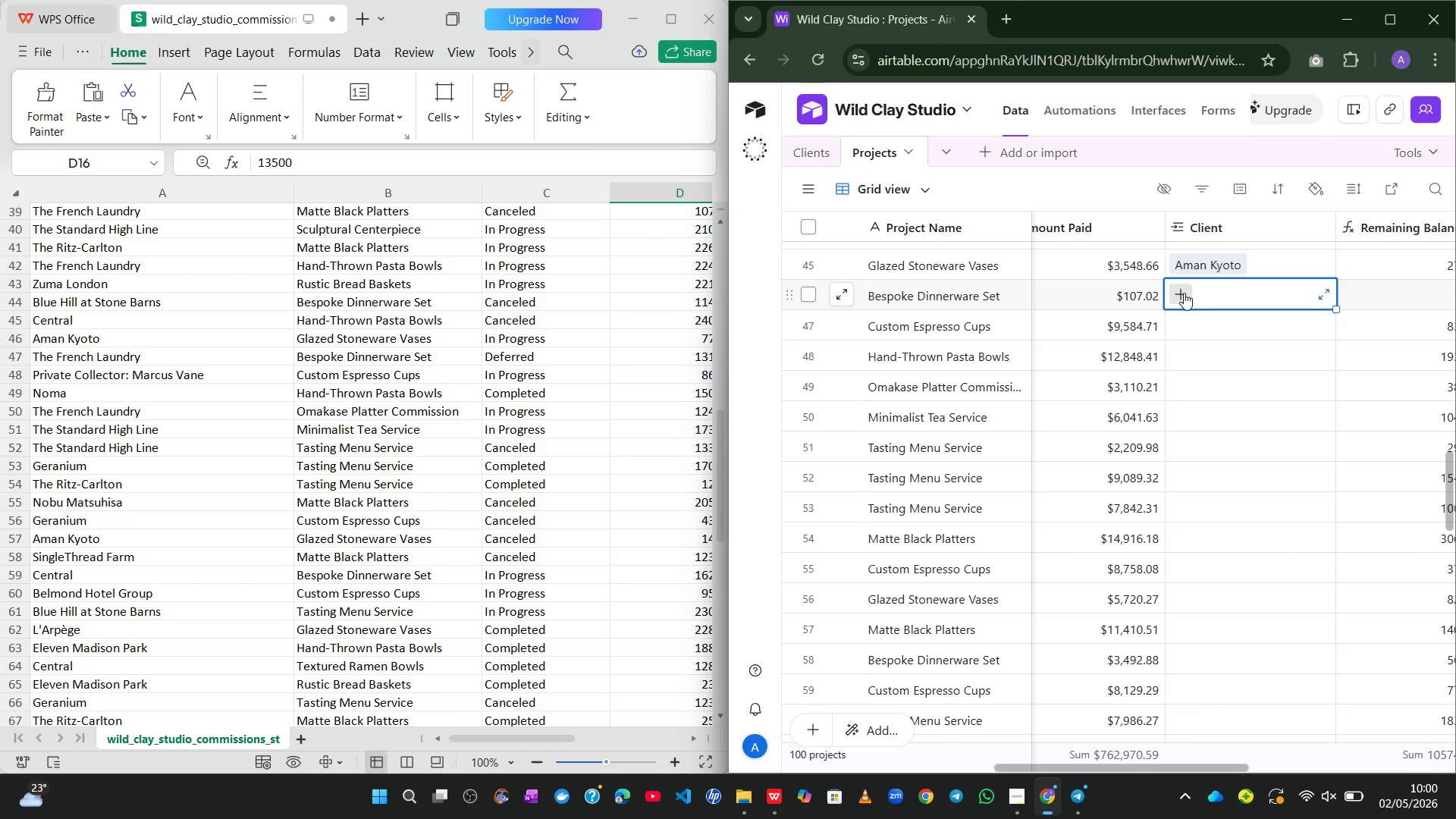 
left_click([1184, 293])
 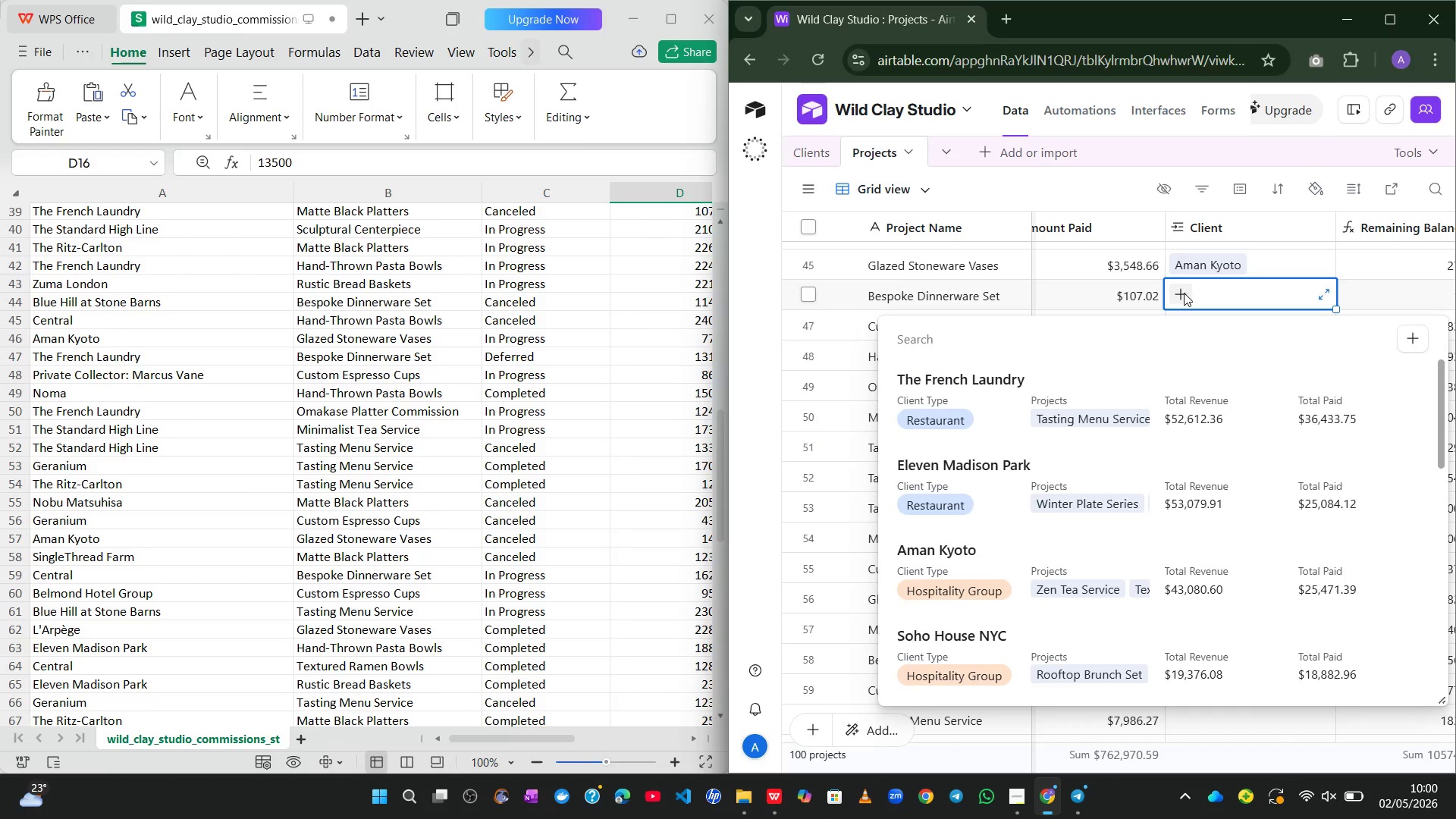 
type(fre)
 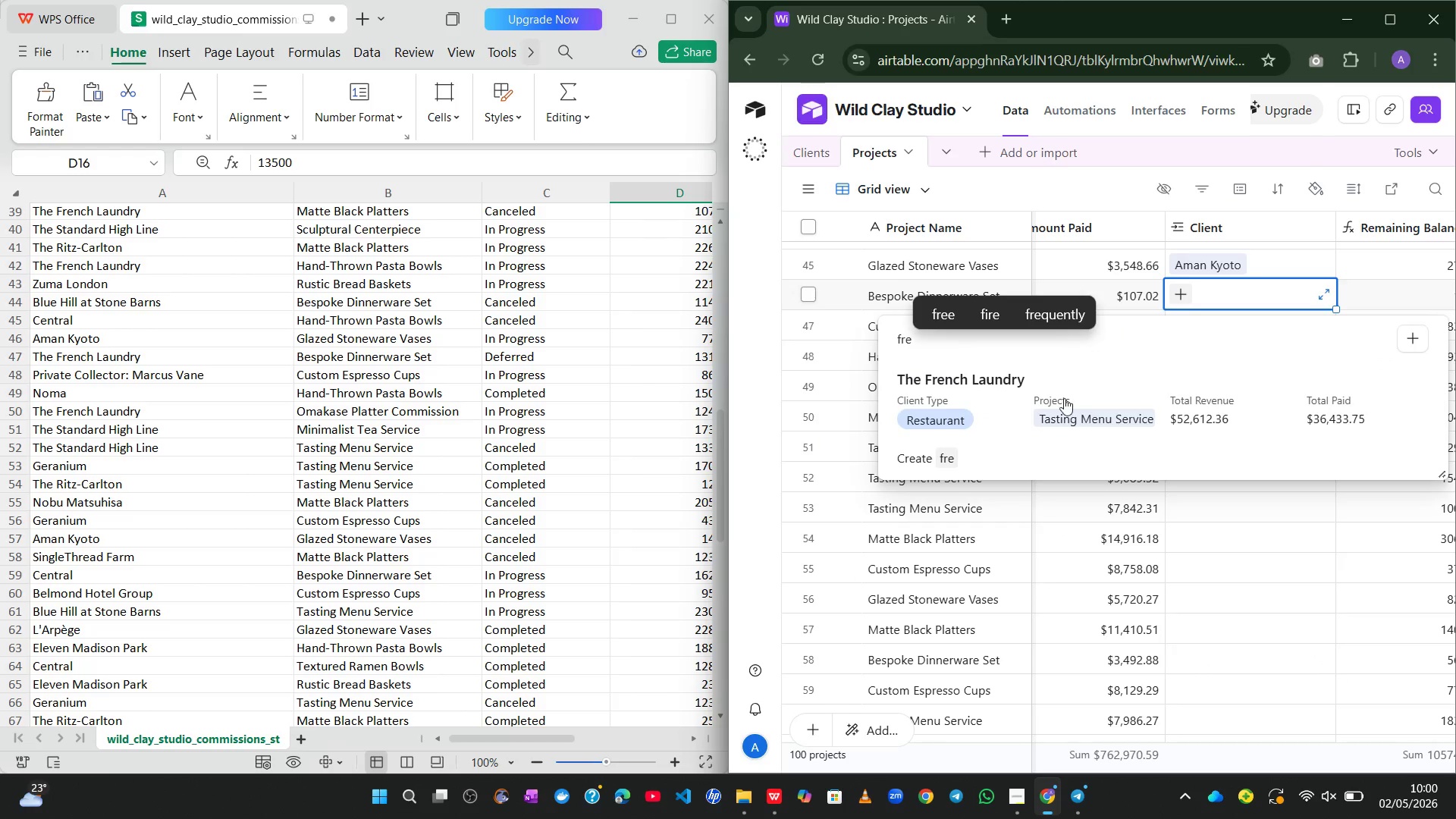 
left_click([1058, 410])
 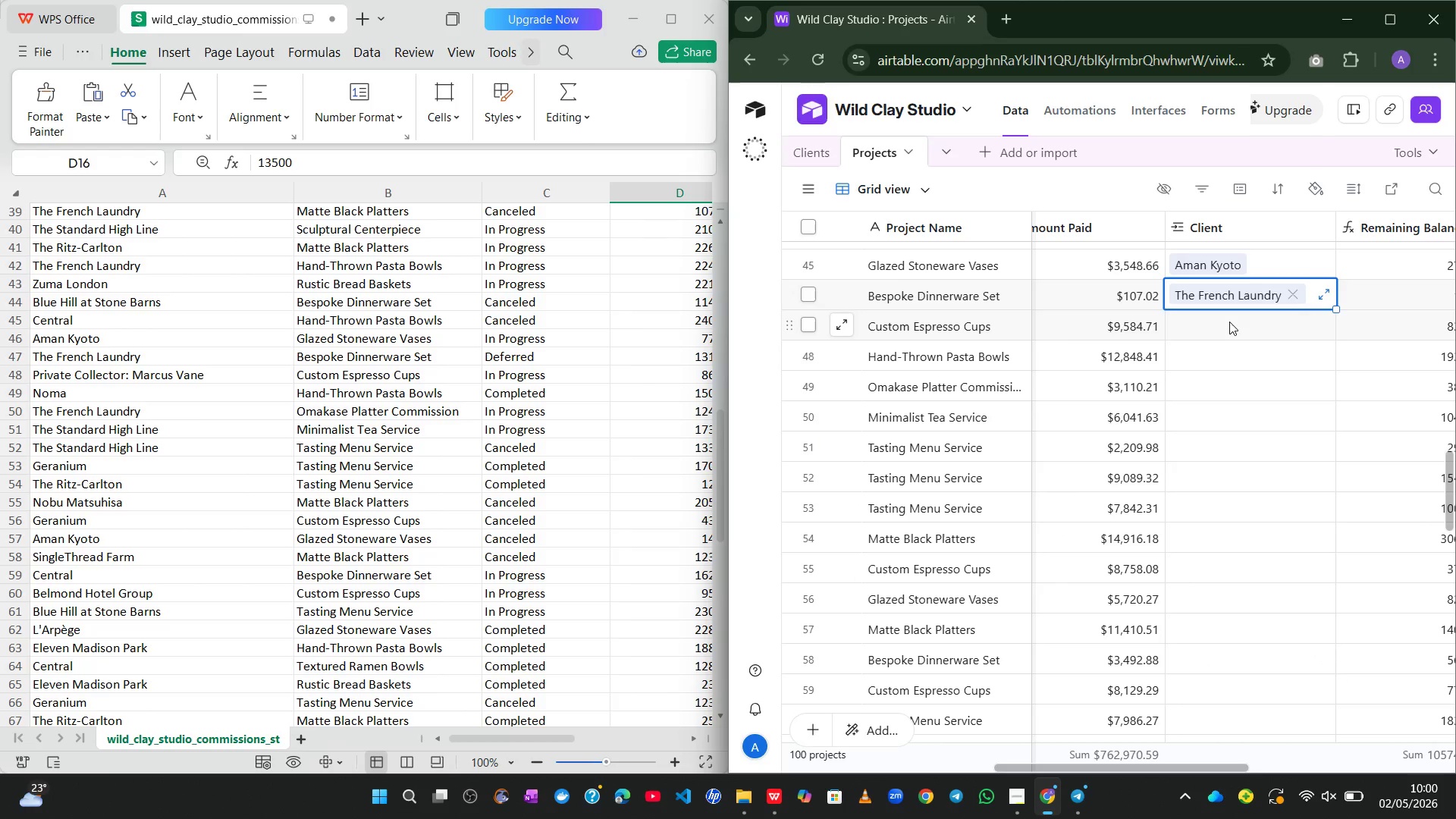 
left_click([1229, 320])
 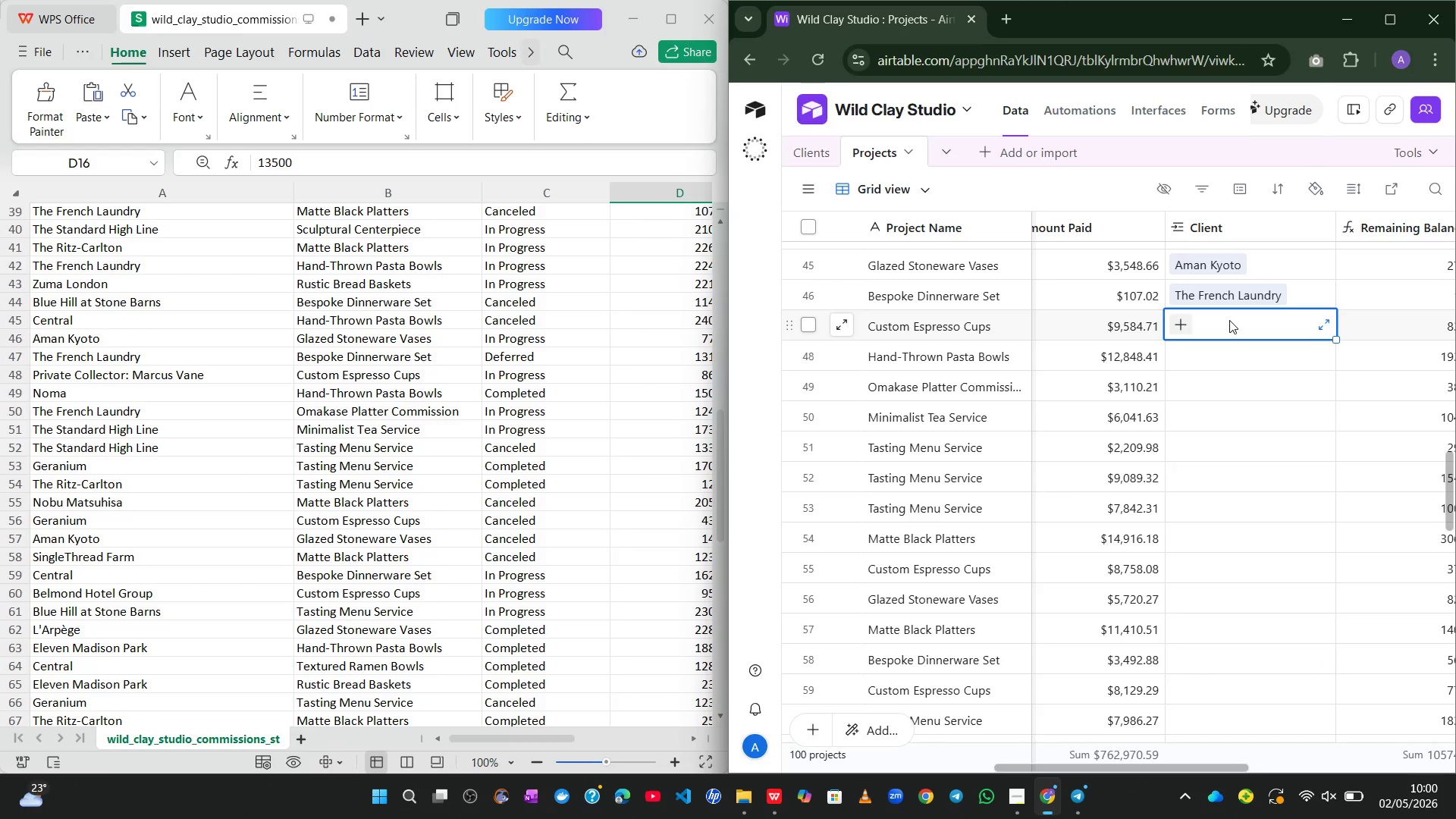 
wait(6.61)
 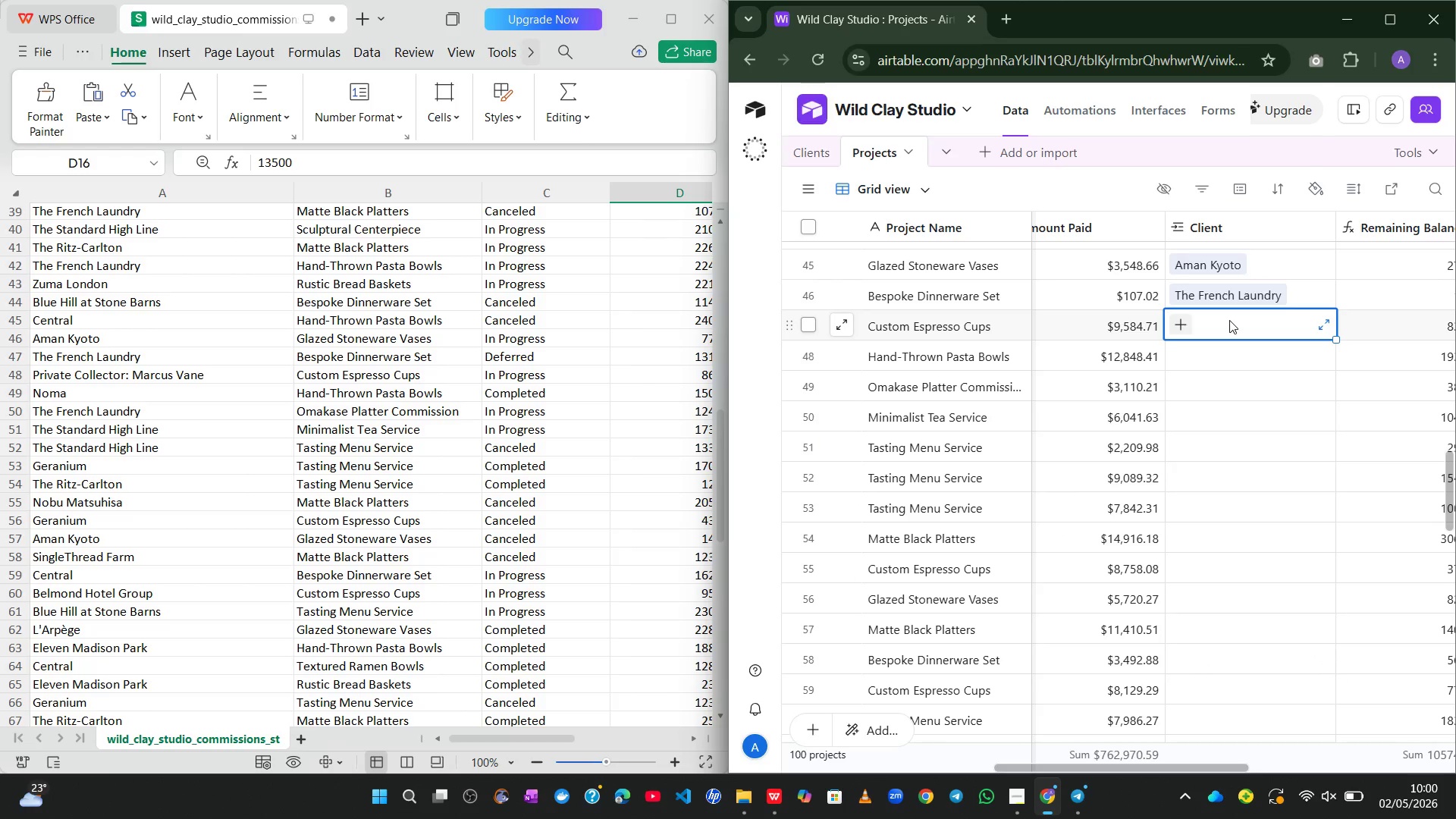 
left_click([1180, 325])
 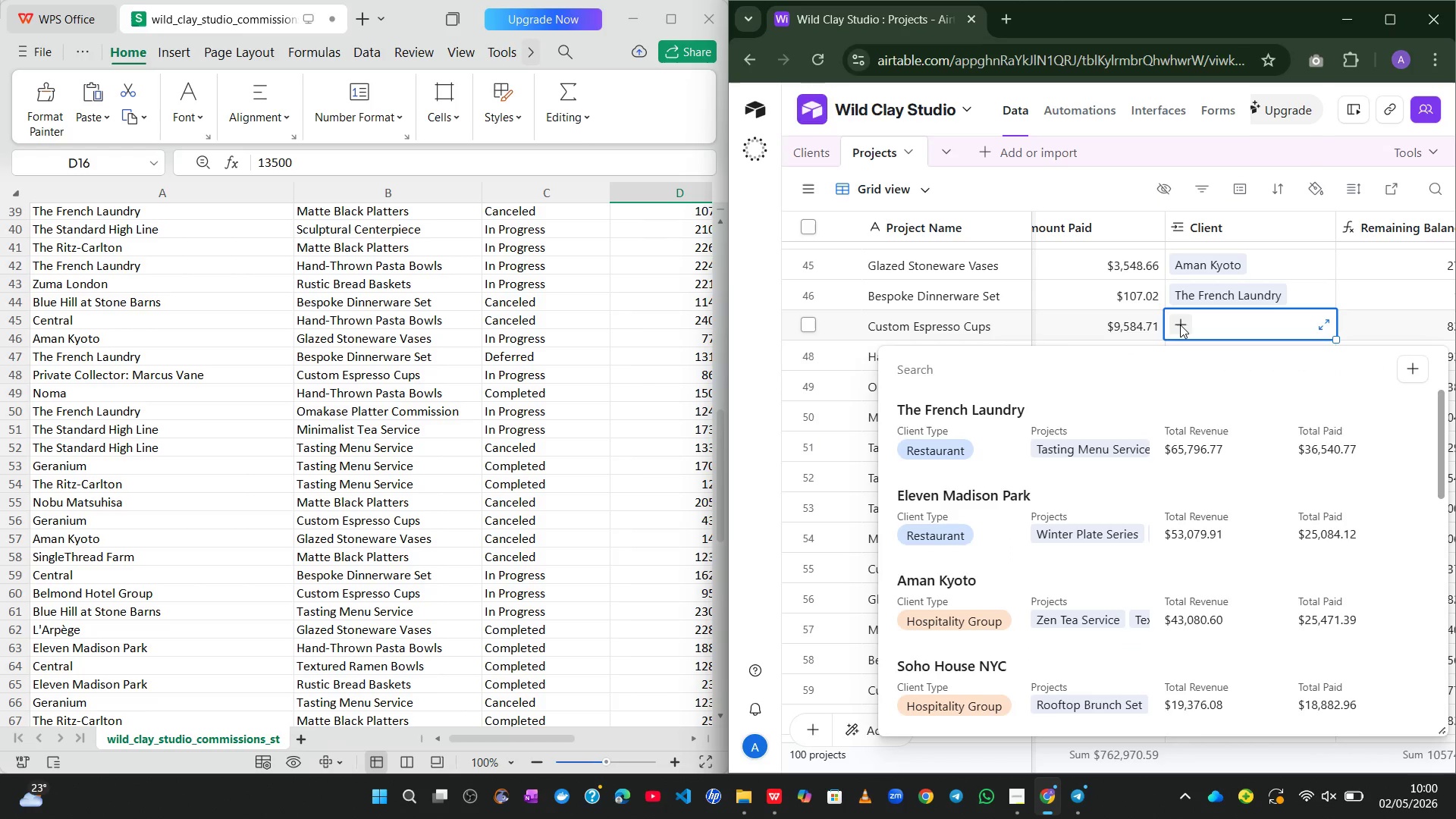 
type(mar)
key(Backspace)
key(Backspace)
key(Backspace)
type(priv)
 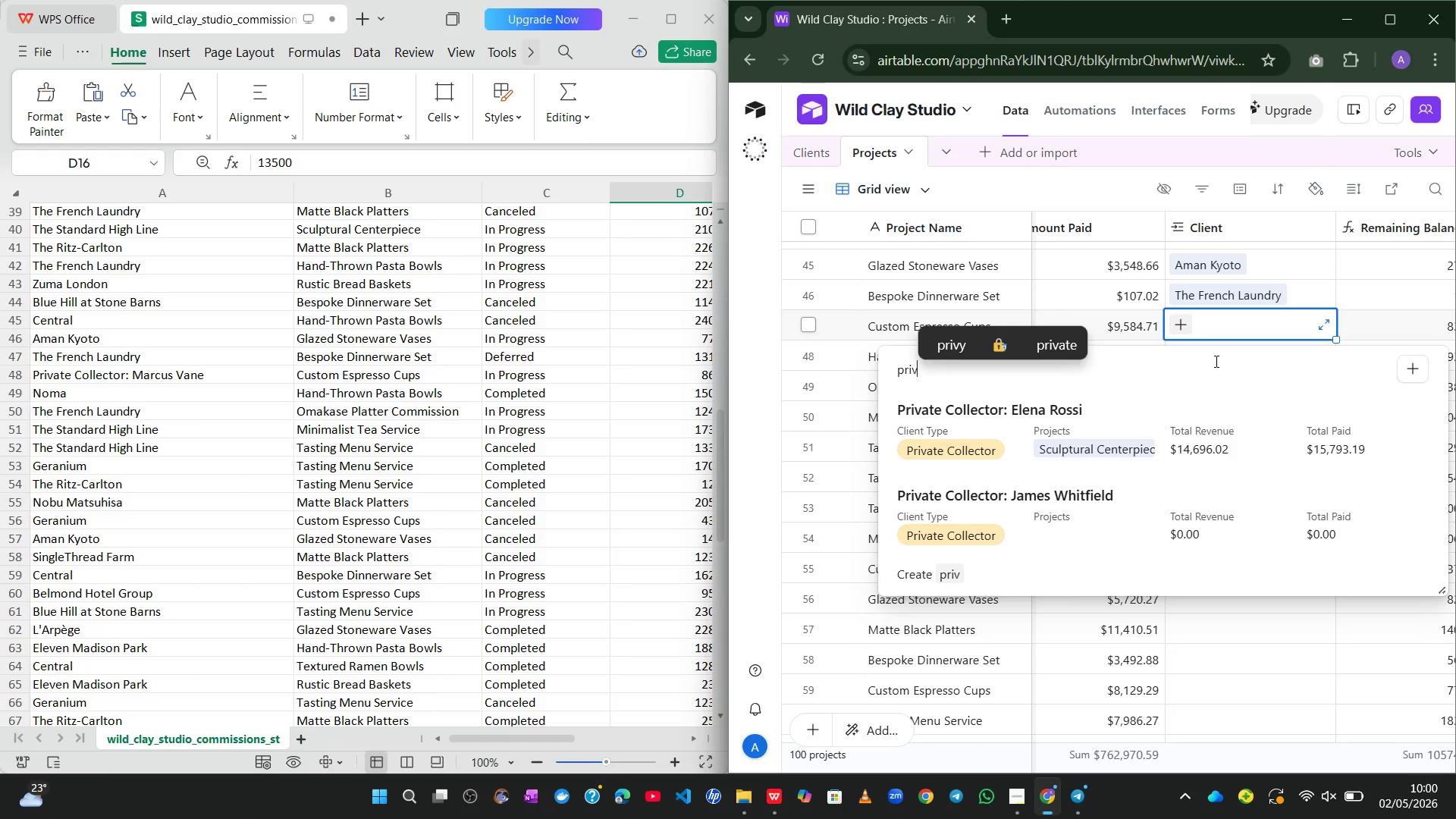 
left_click([1195, 559])
 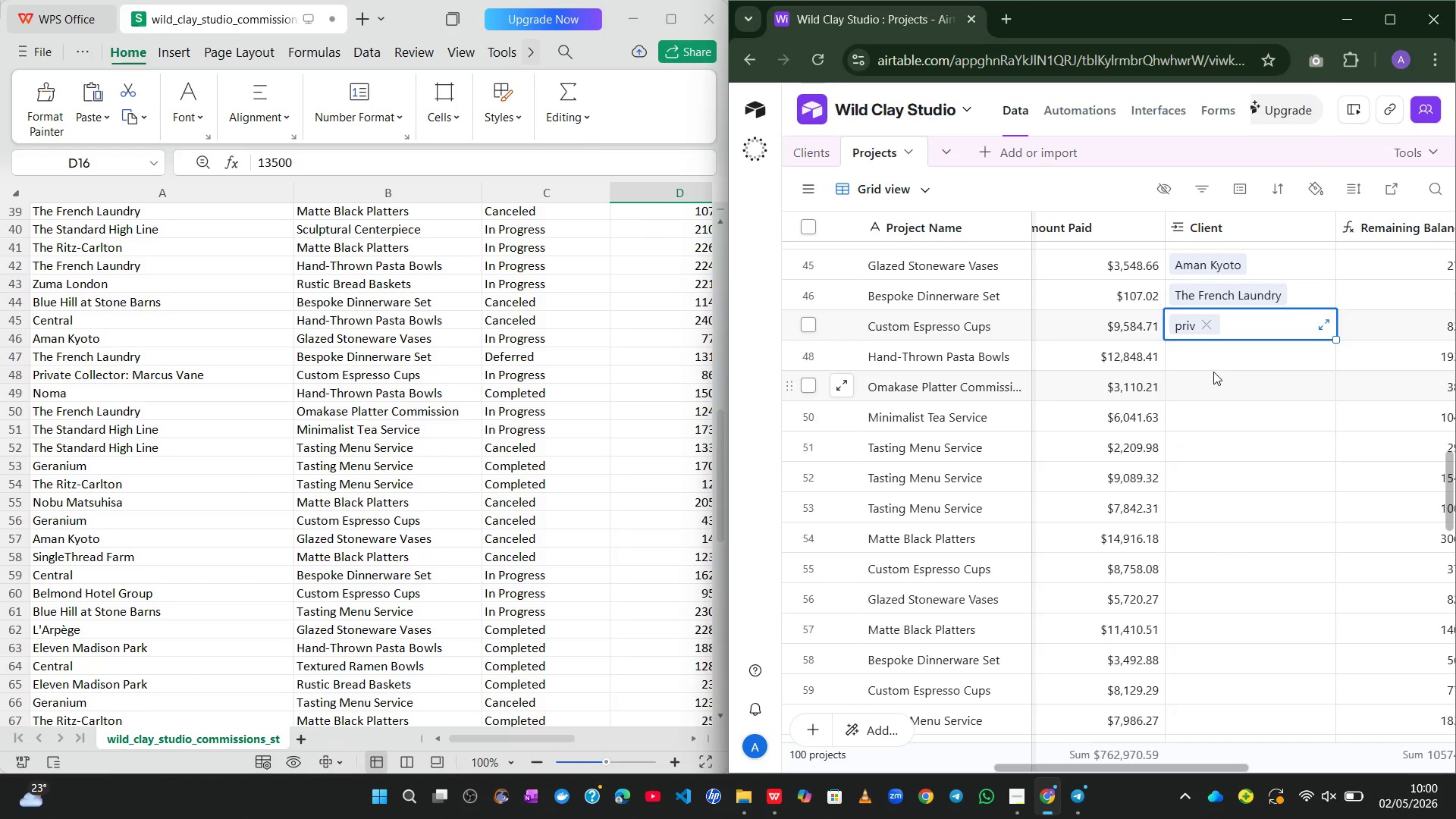 
left_click([1216, 353])
 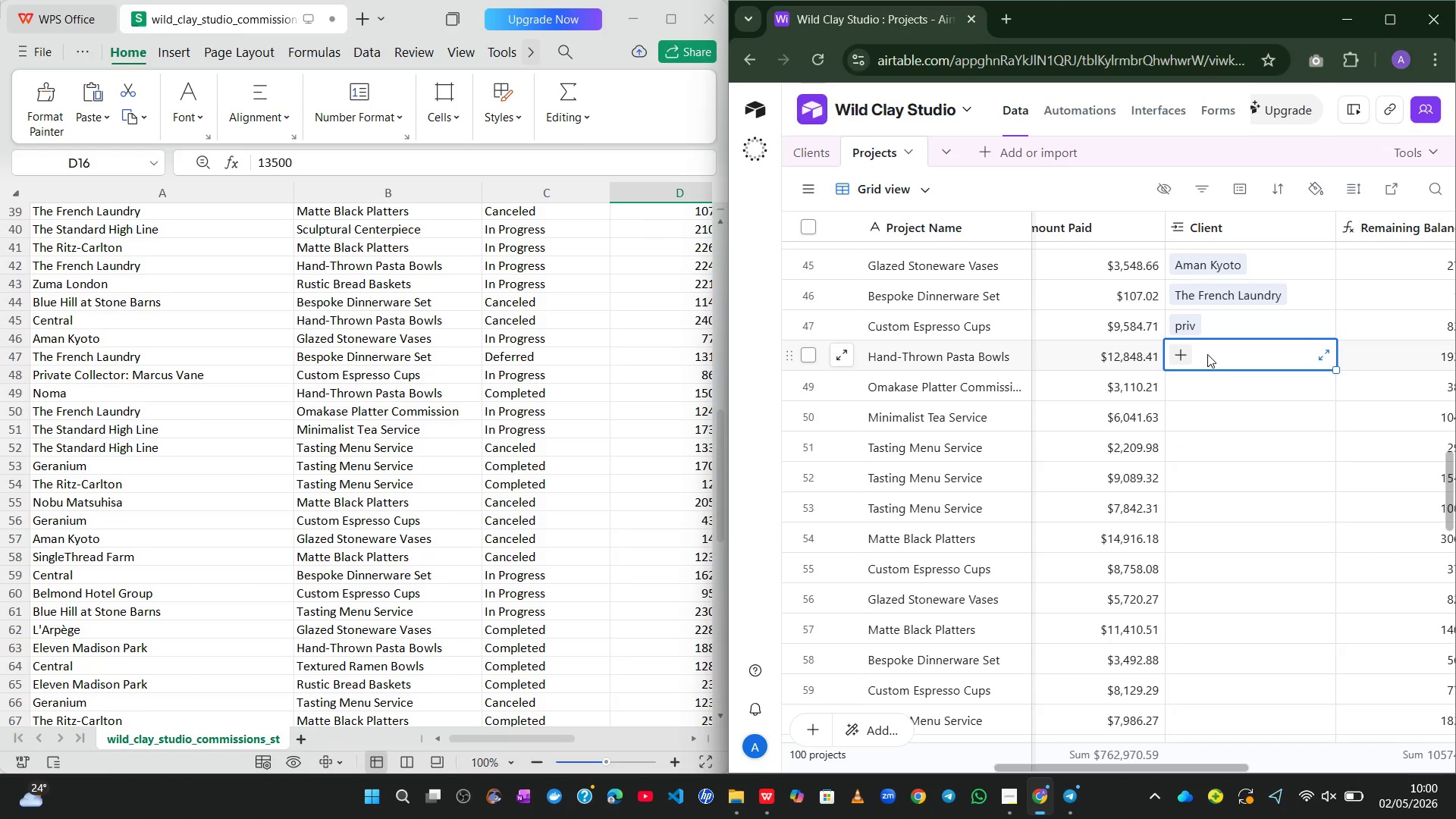 
wait(6.44)
 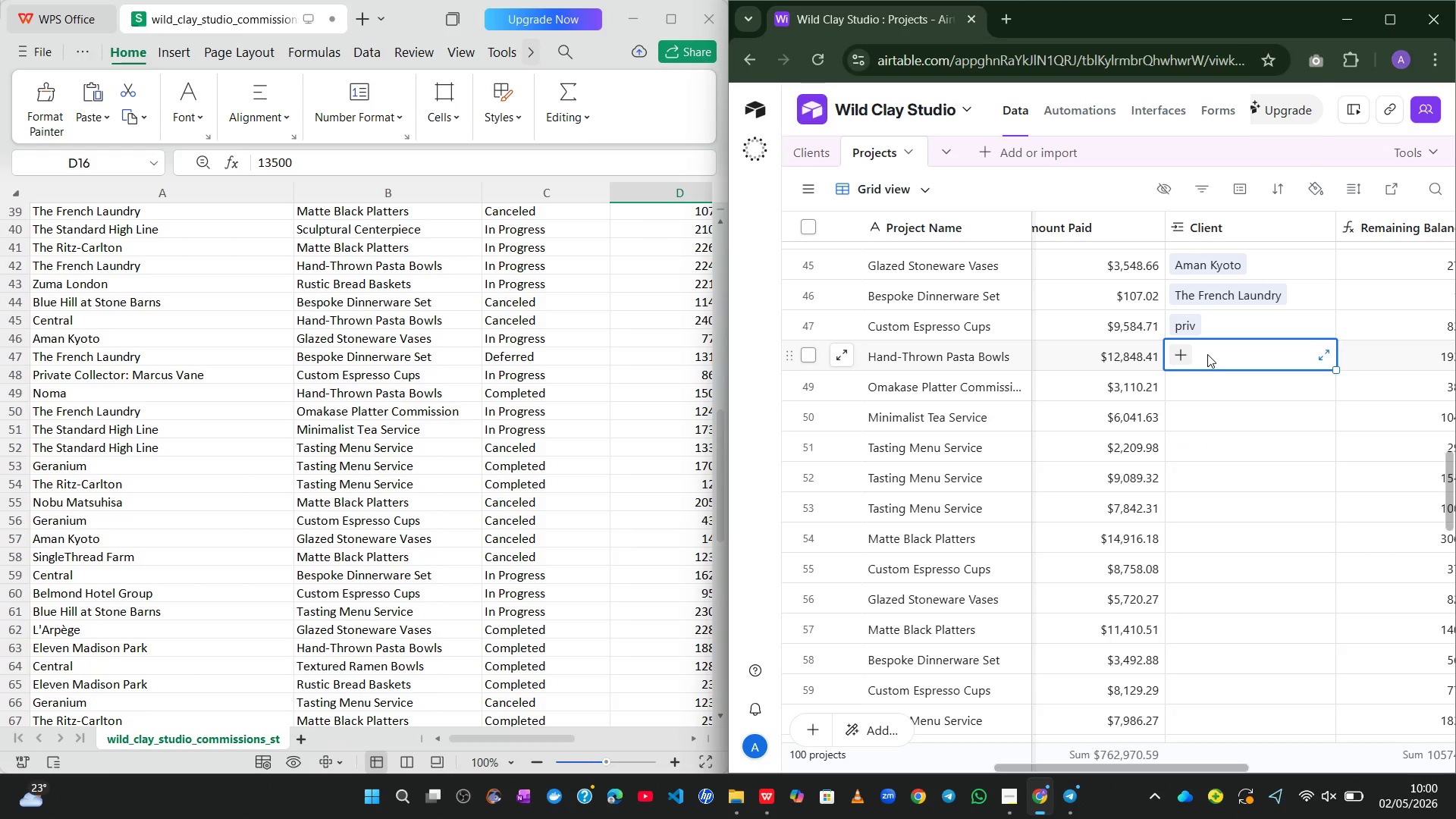 
left_click([1183, 356])
 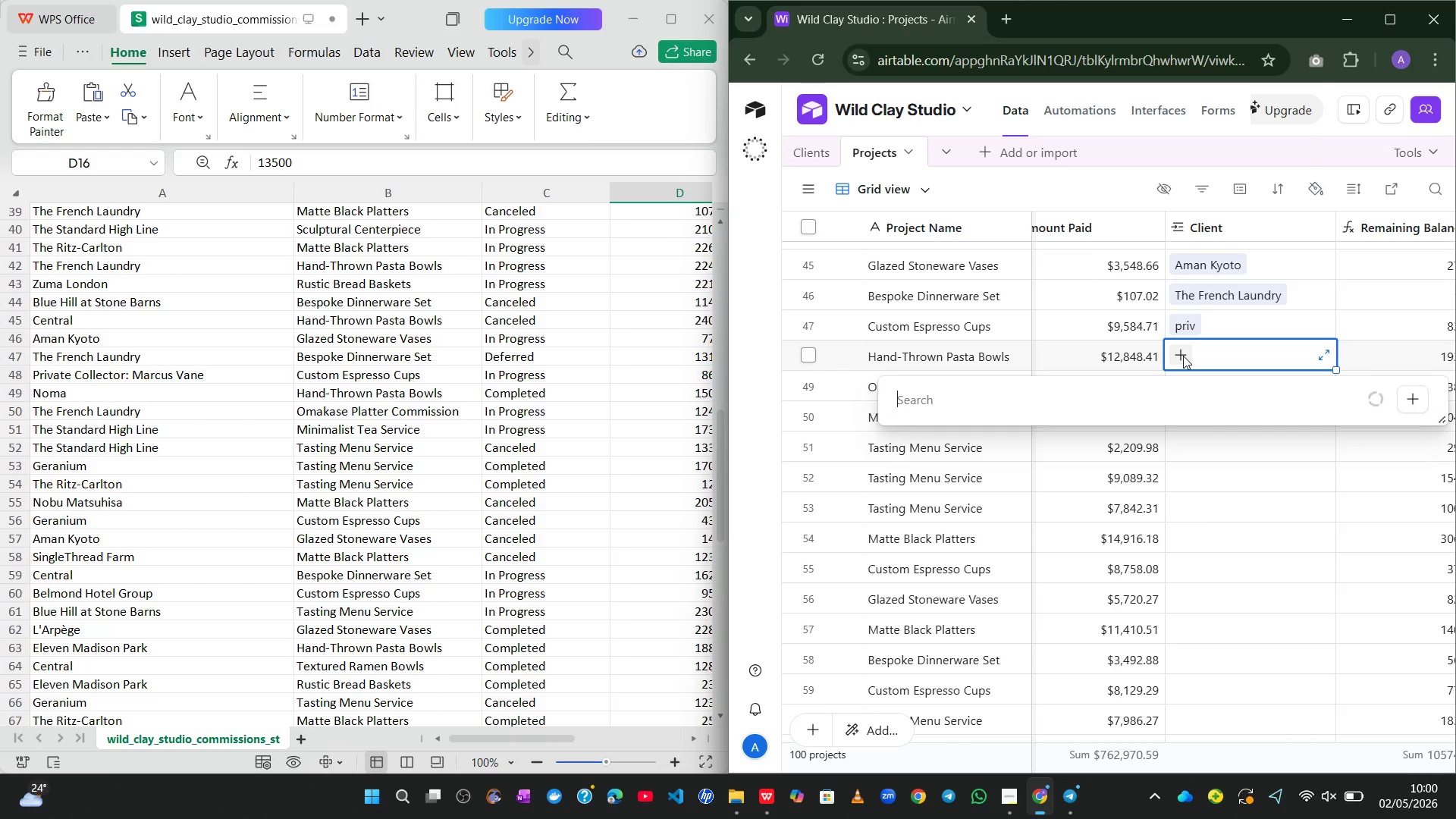 
key(N)
 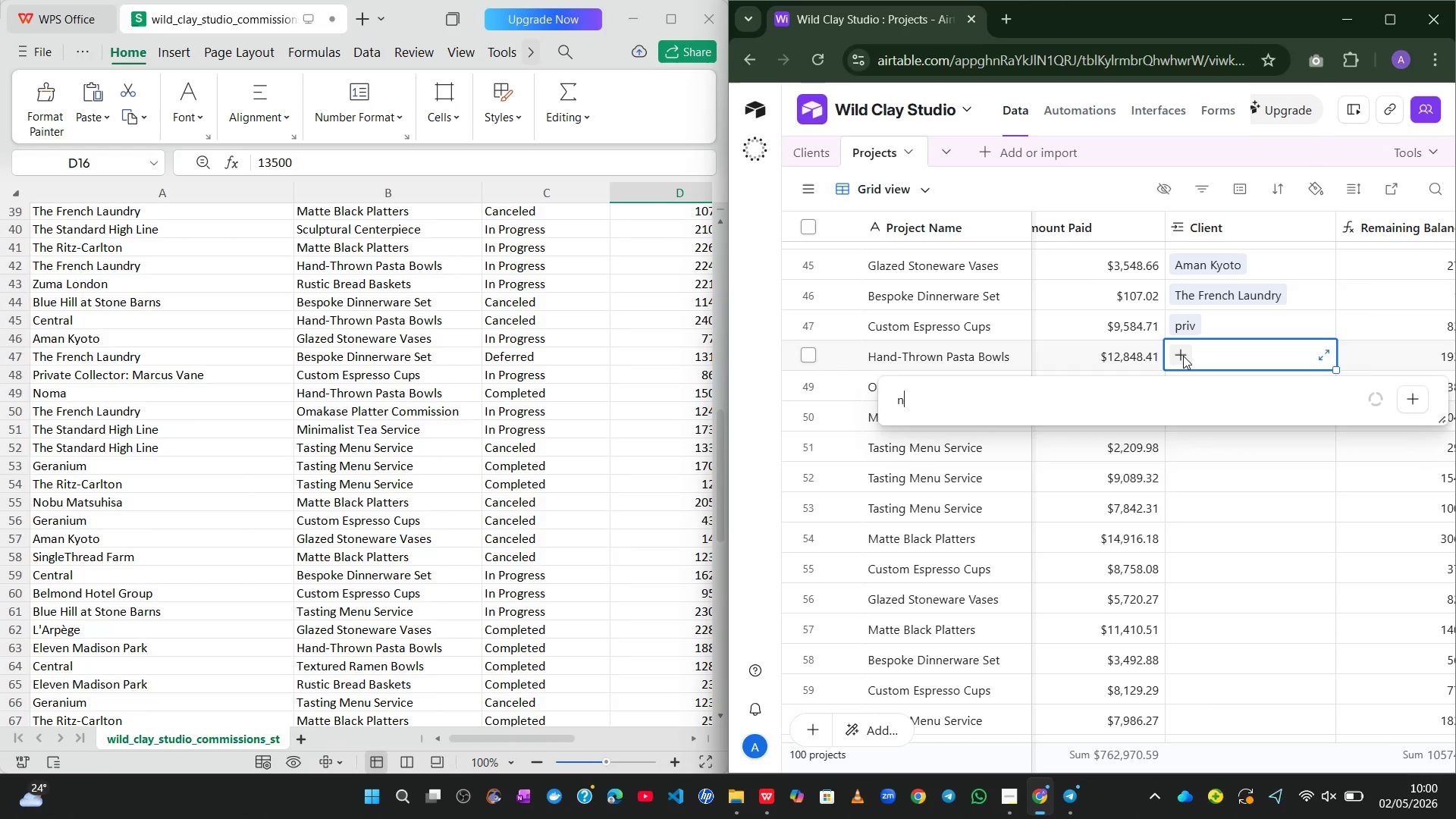 
type(om)
 